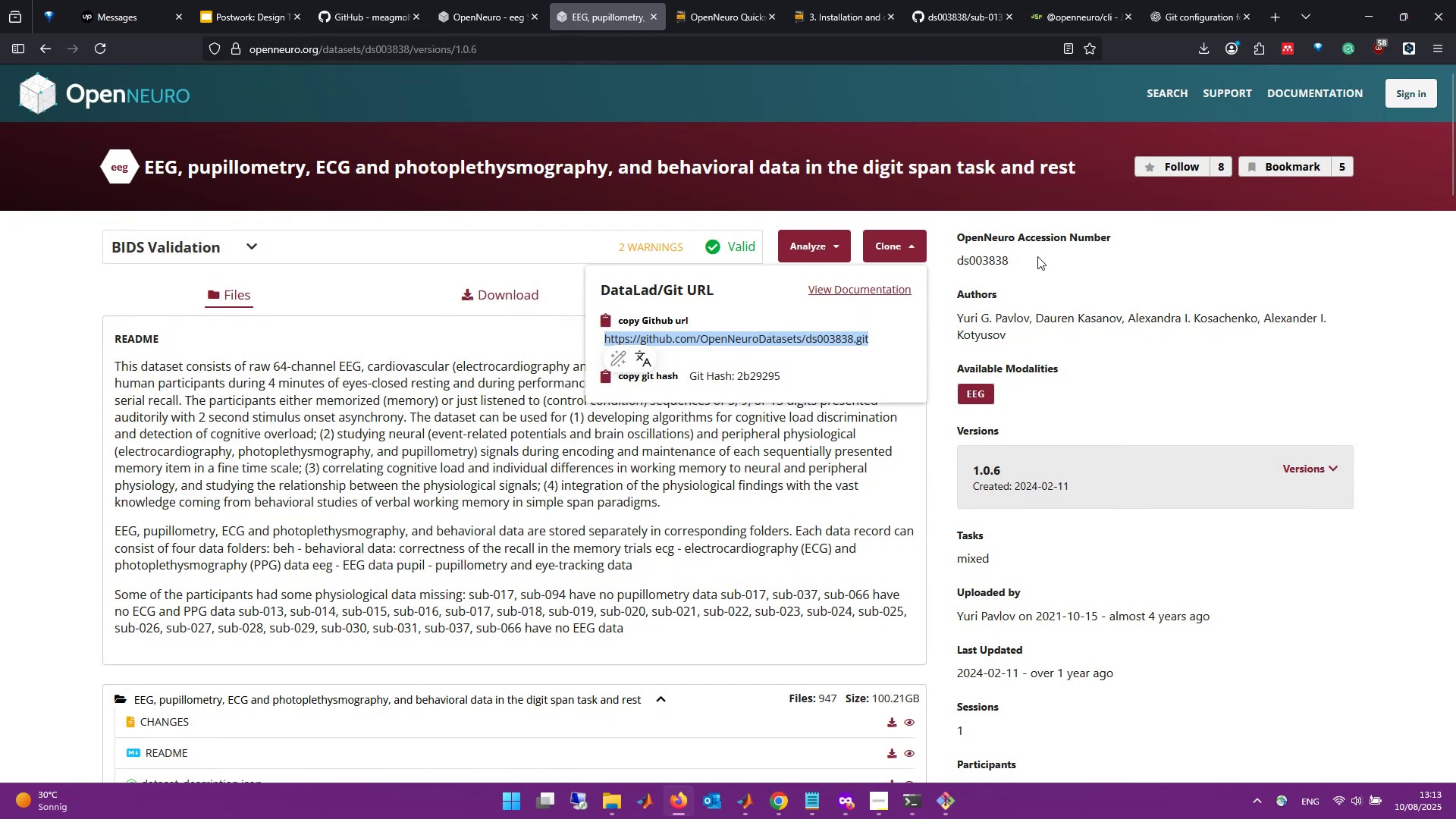 
left_click([1037, 256])
 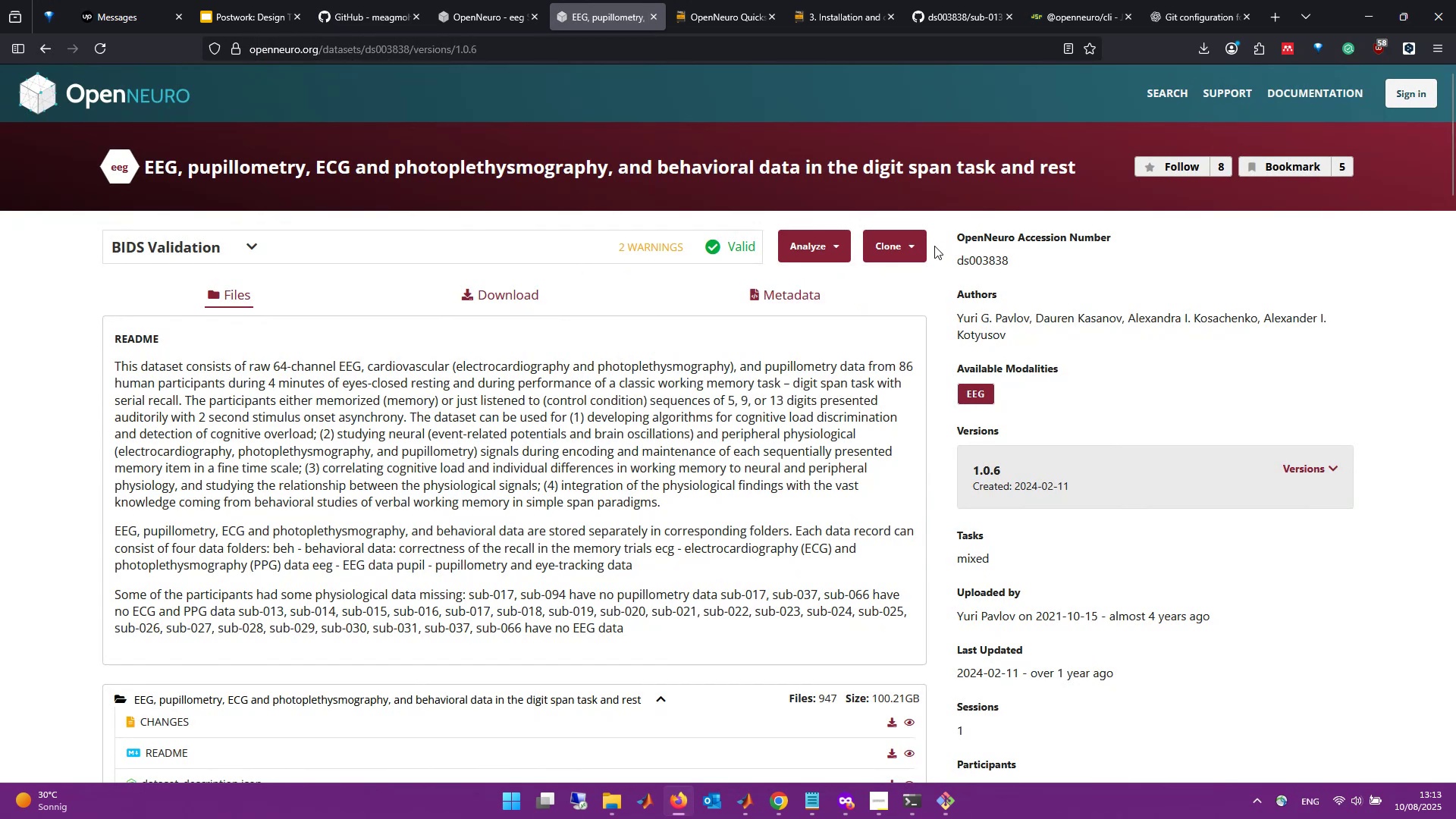 
left_click([899, 246])
 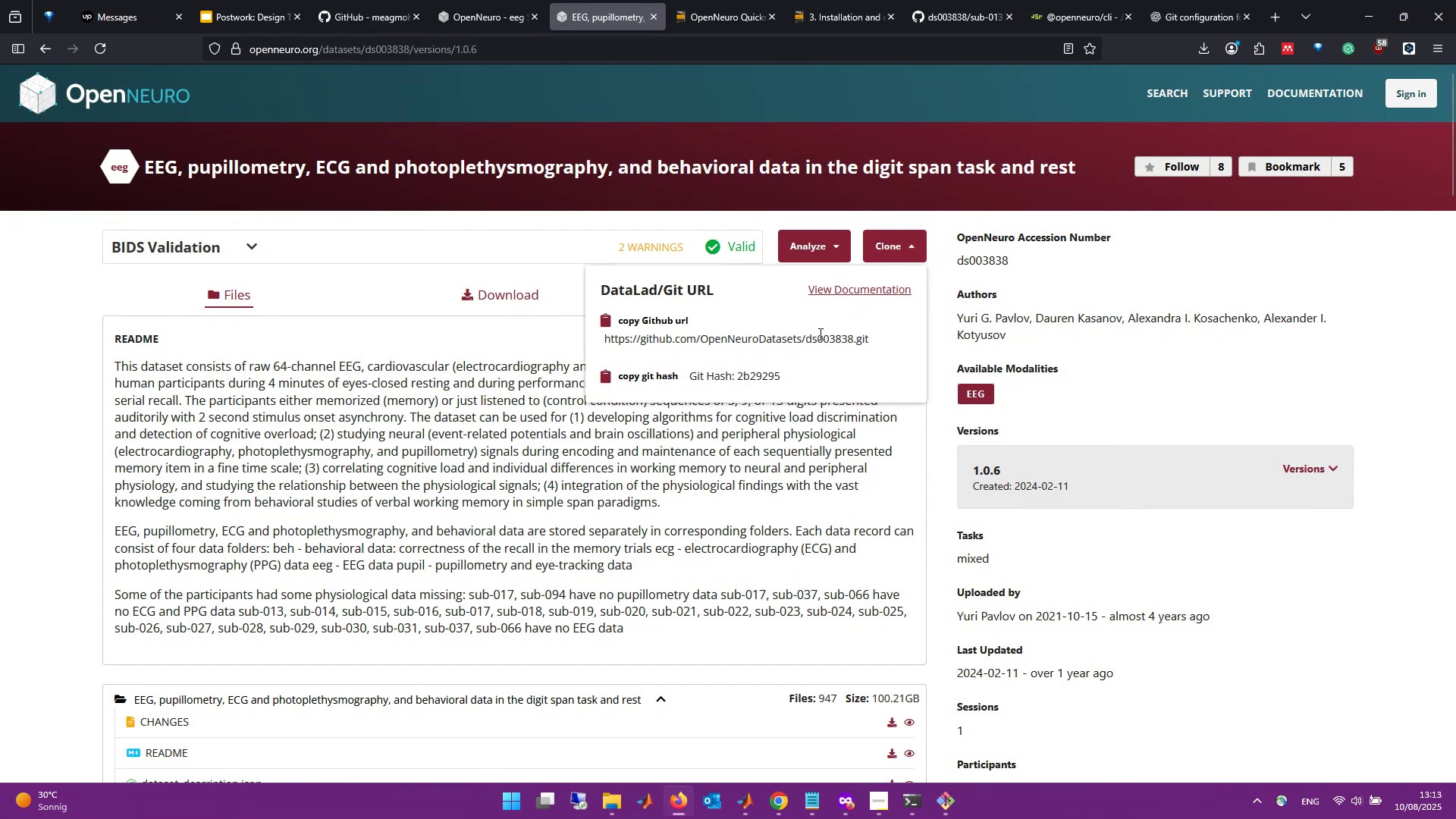 
double_click([819, 334])
 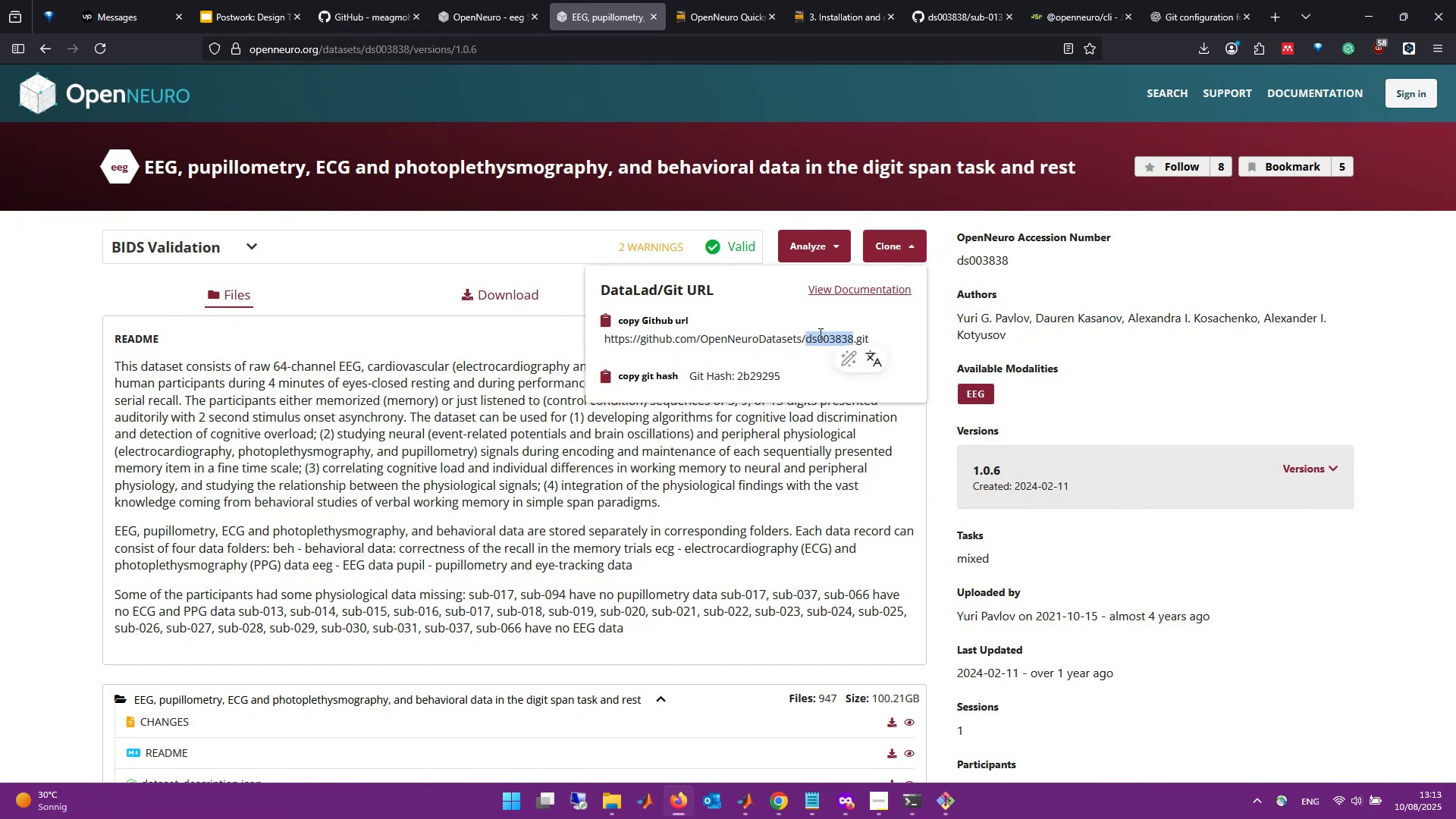 
triple_click([819, 334])
 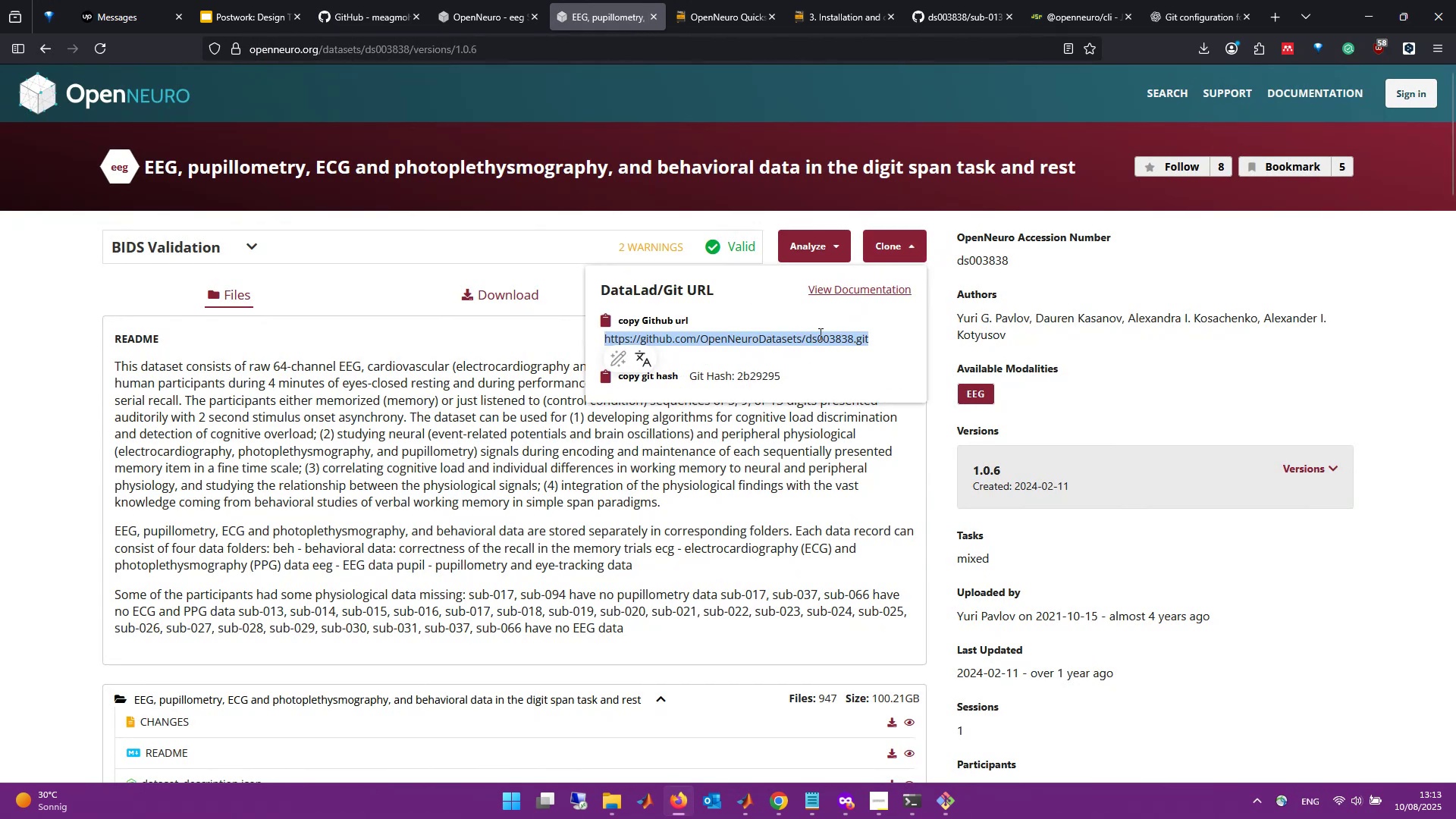 
key(Control+C)
 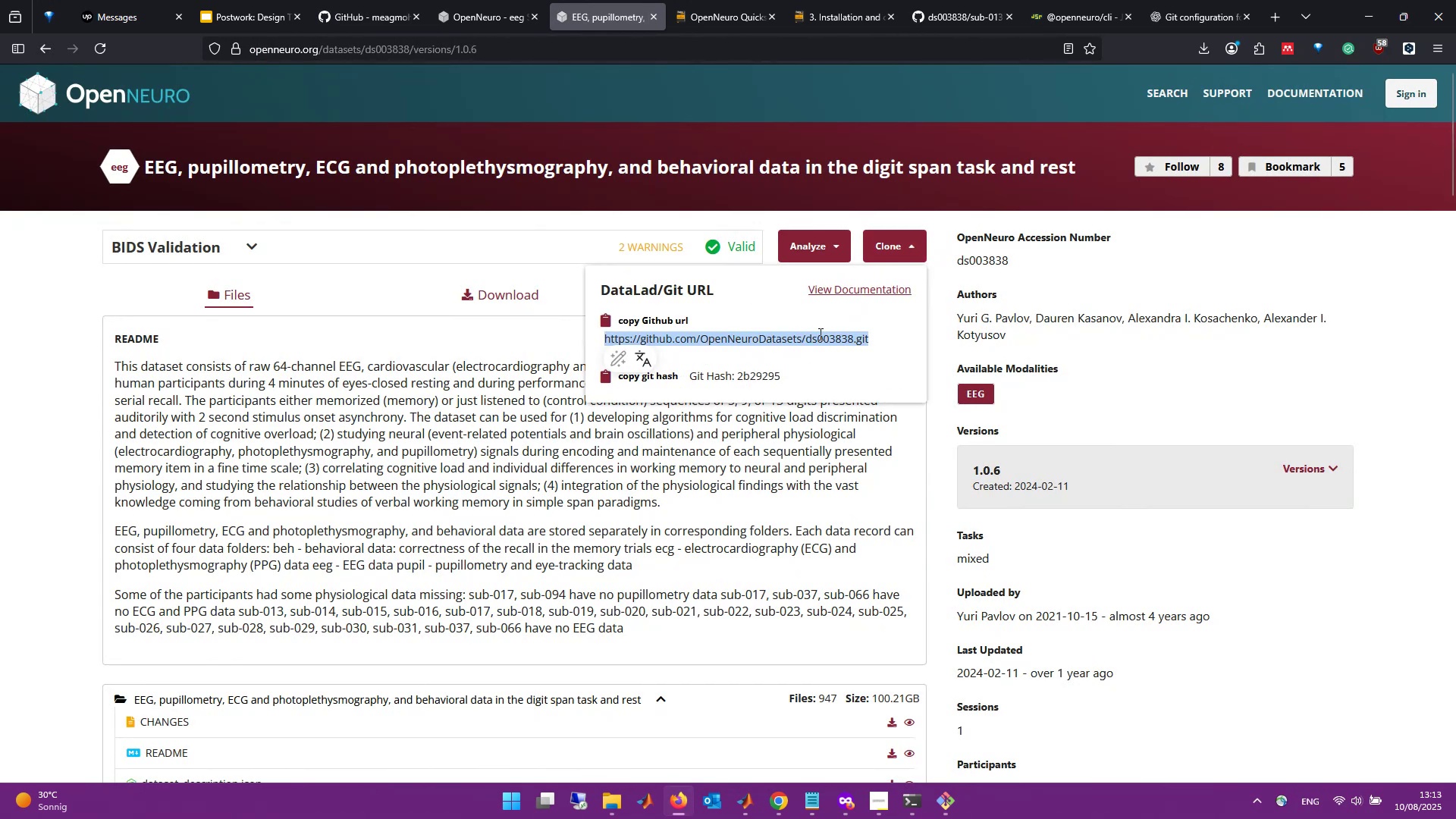 
key(Alt+AltLeft)
 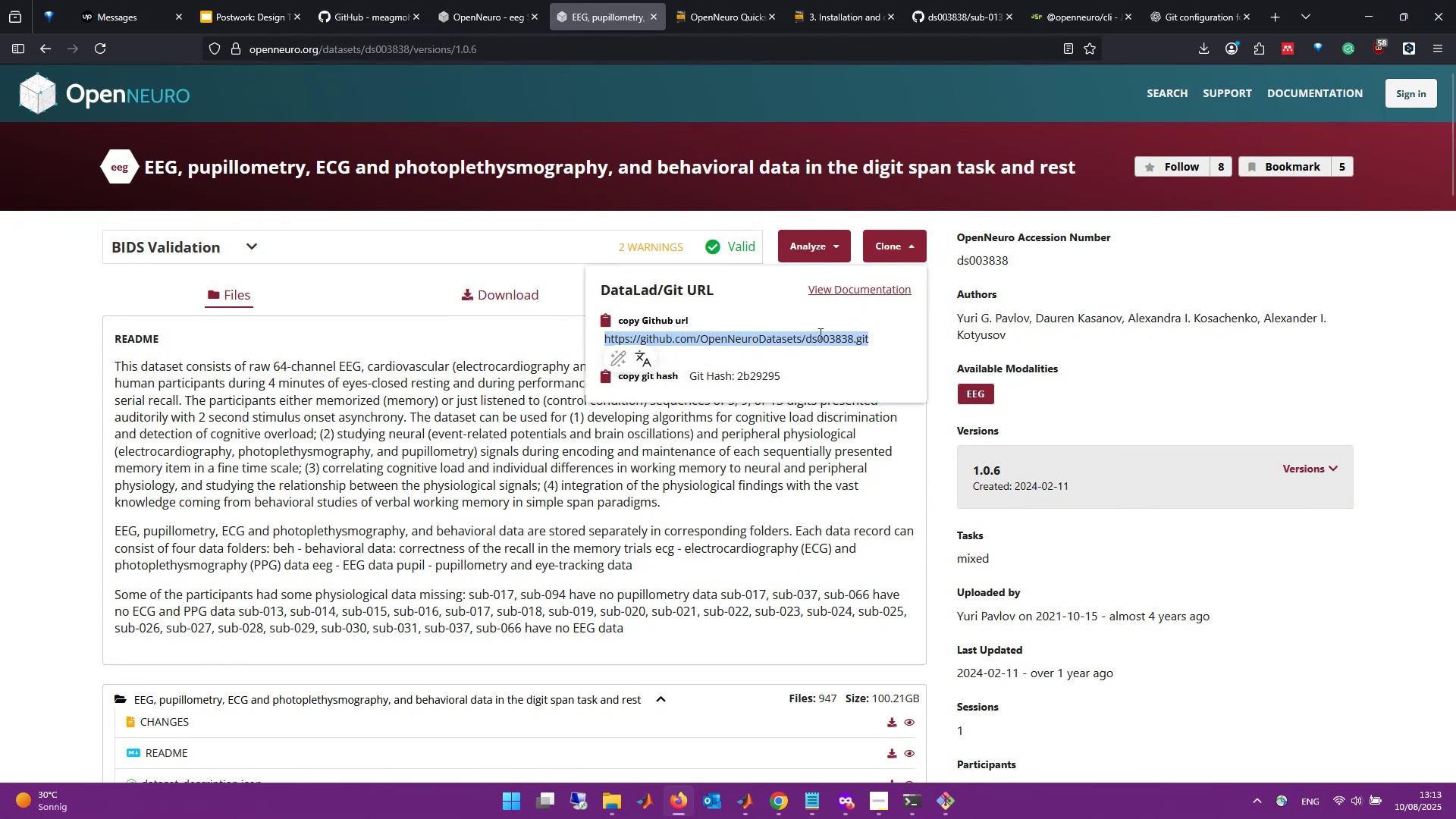 
key(Alt+Tab)
 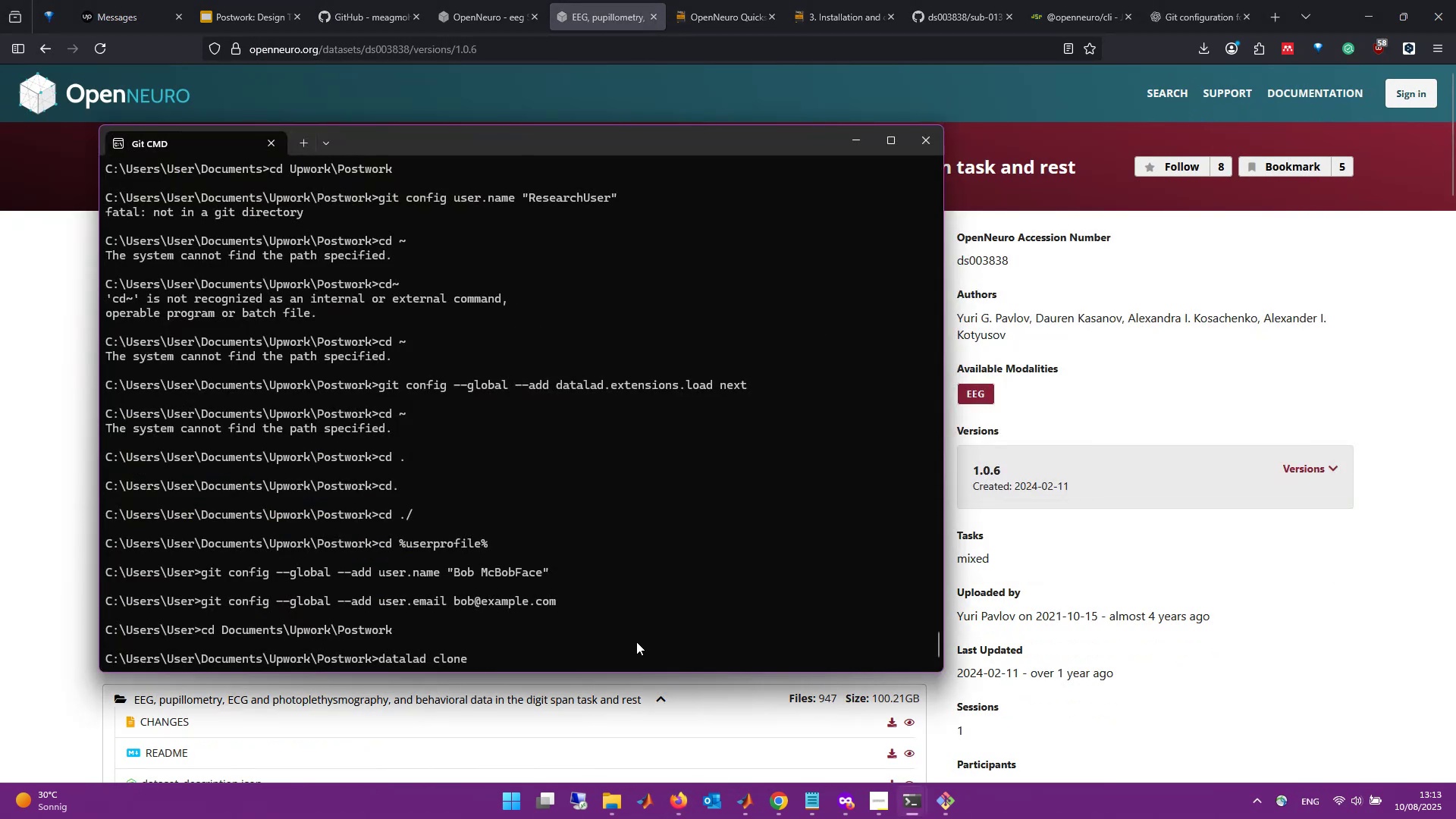 
right_click([635, 657])
 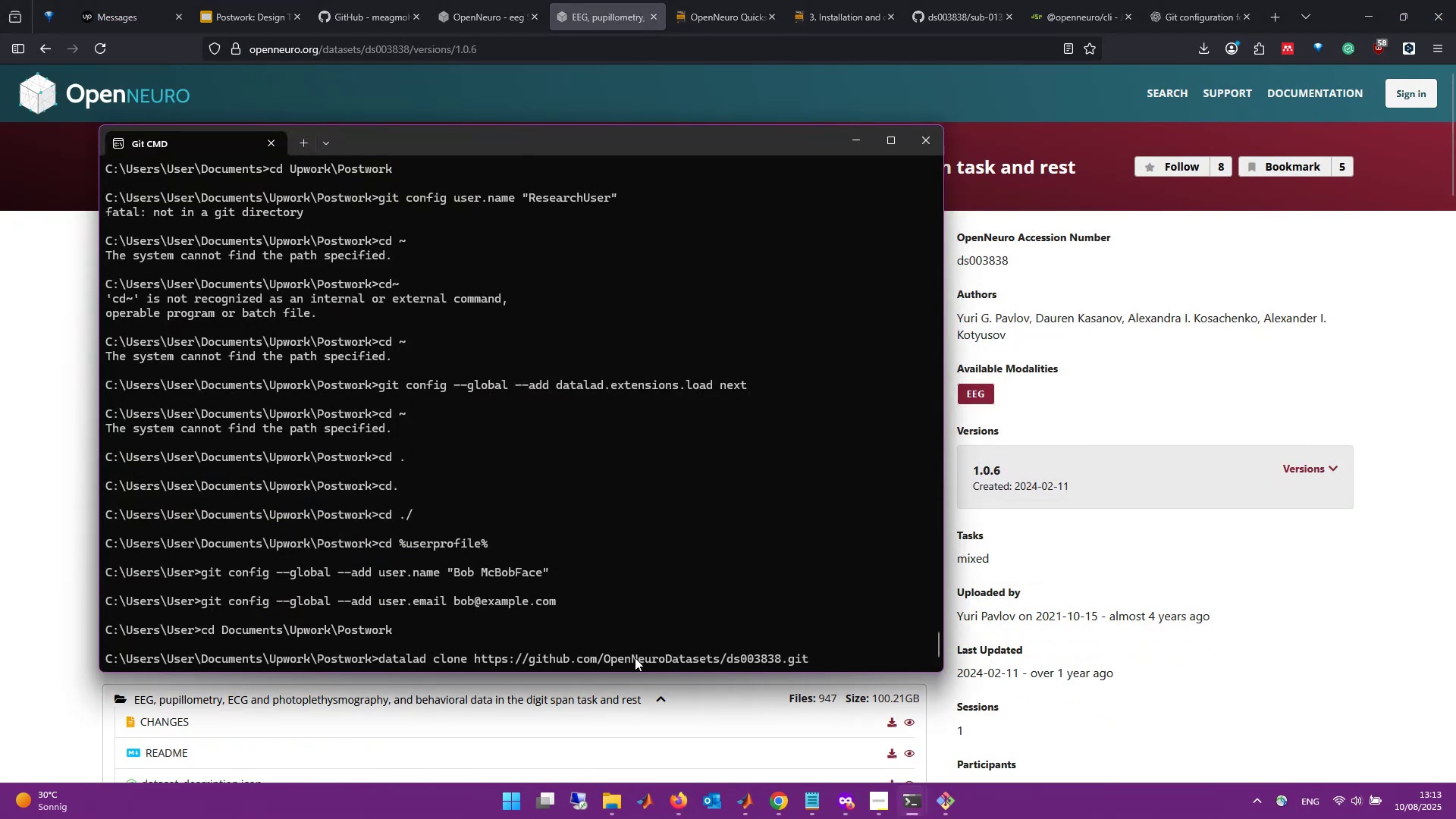 
key(Enter)
 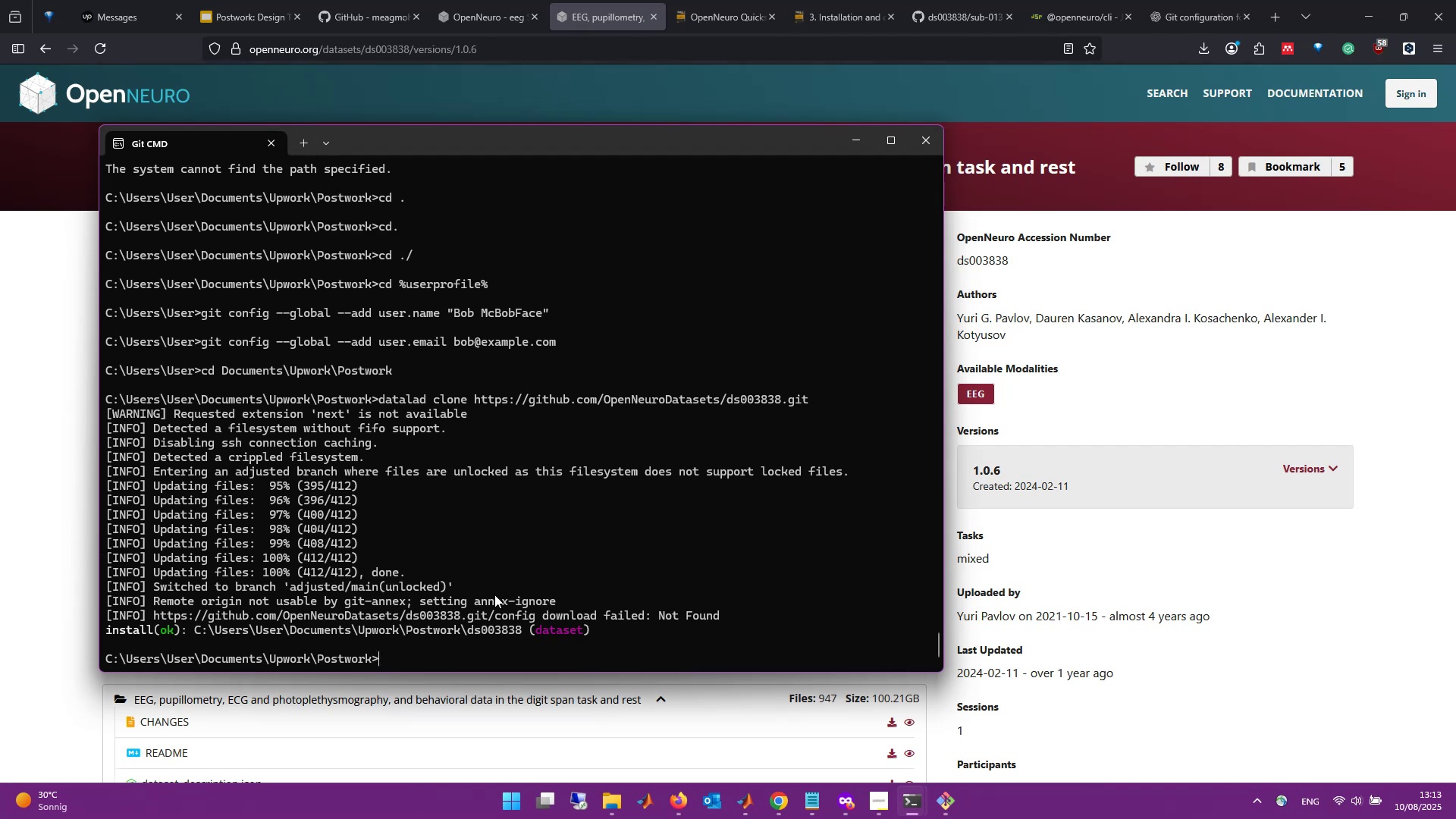 
wait(19.47)
 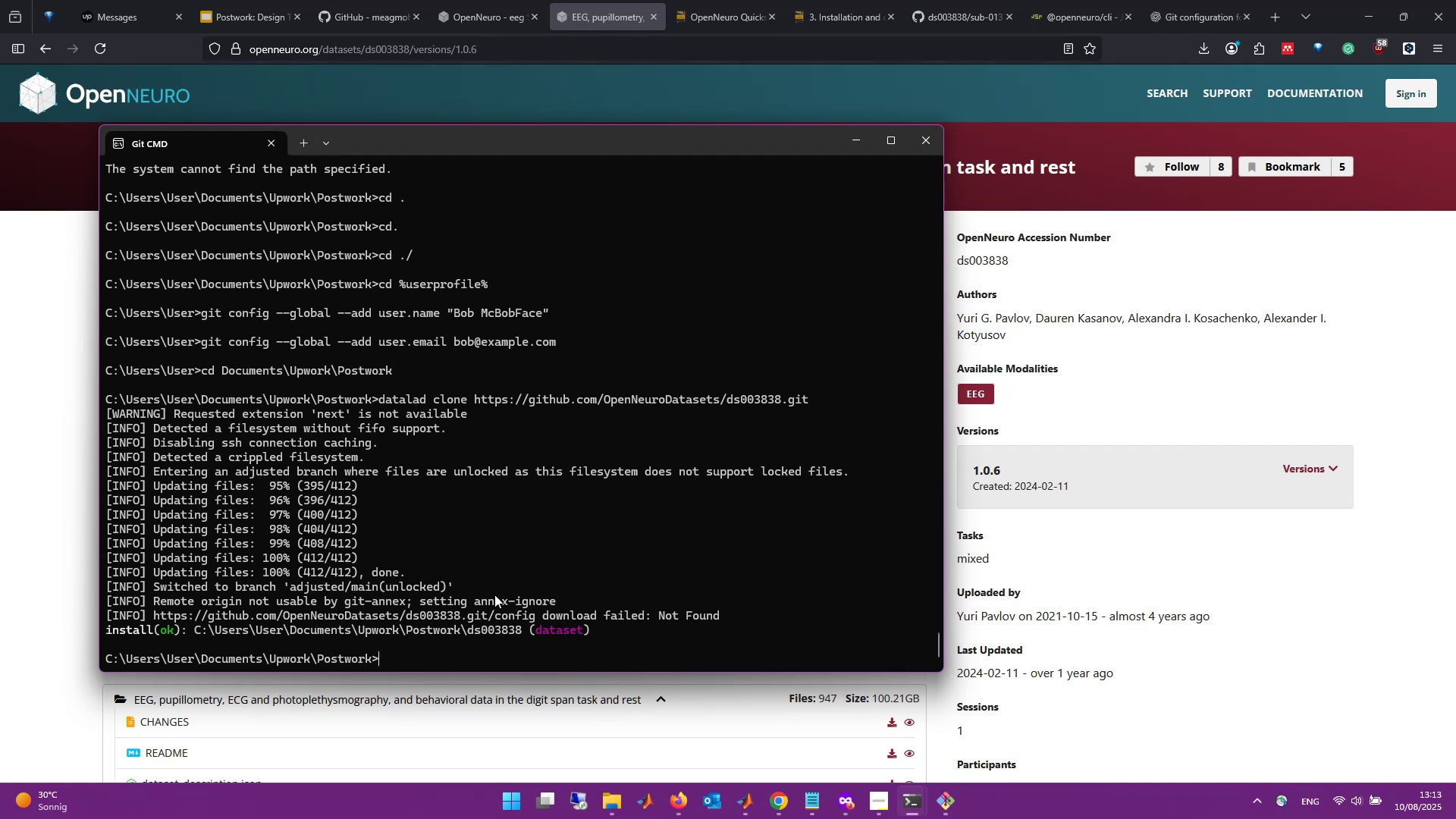 
left_click([612, 802])
 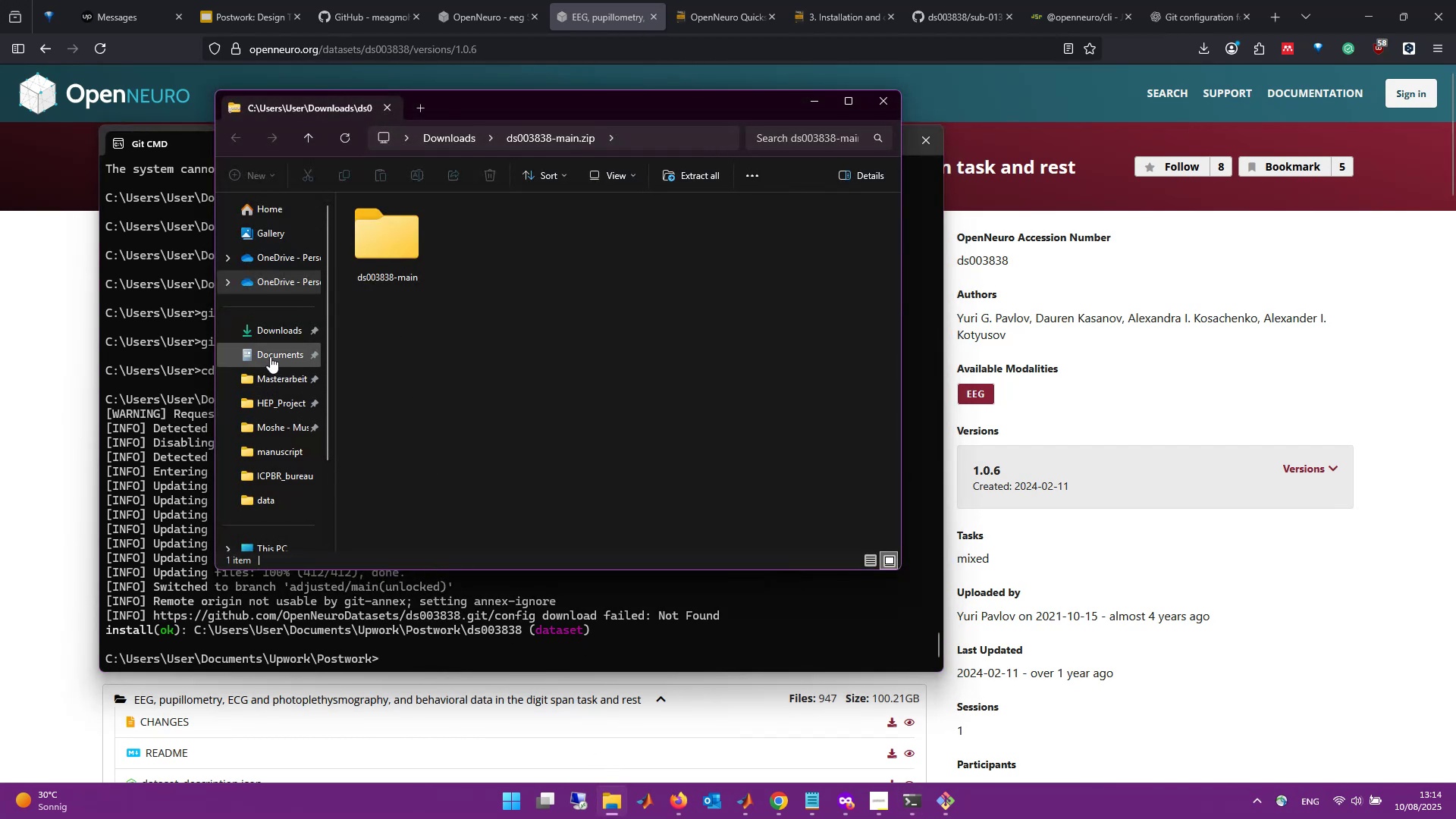 
left_click([270, 356])
 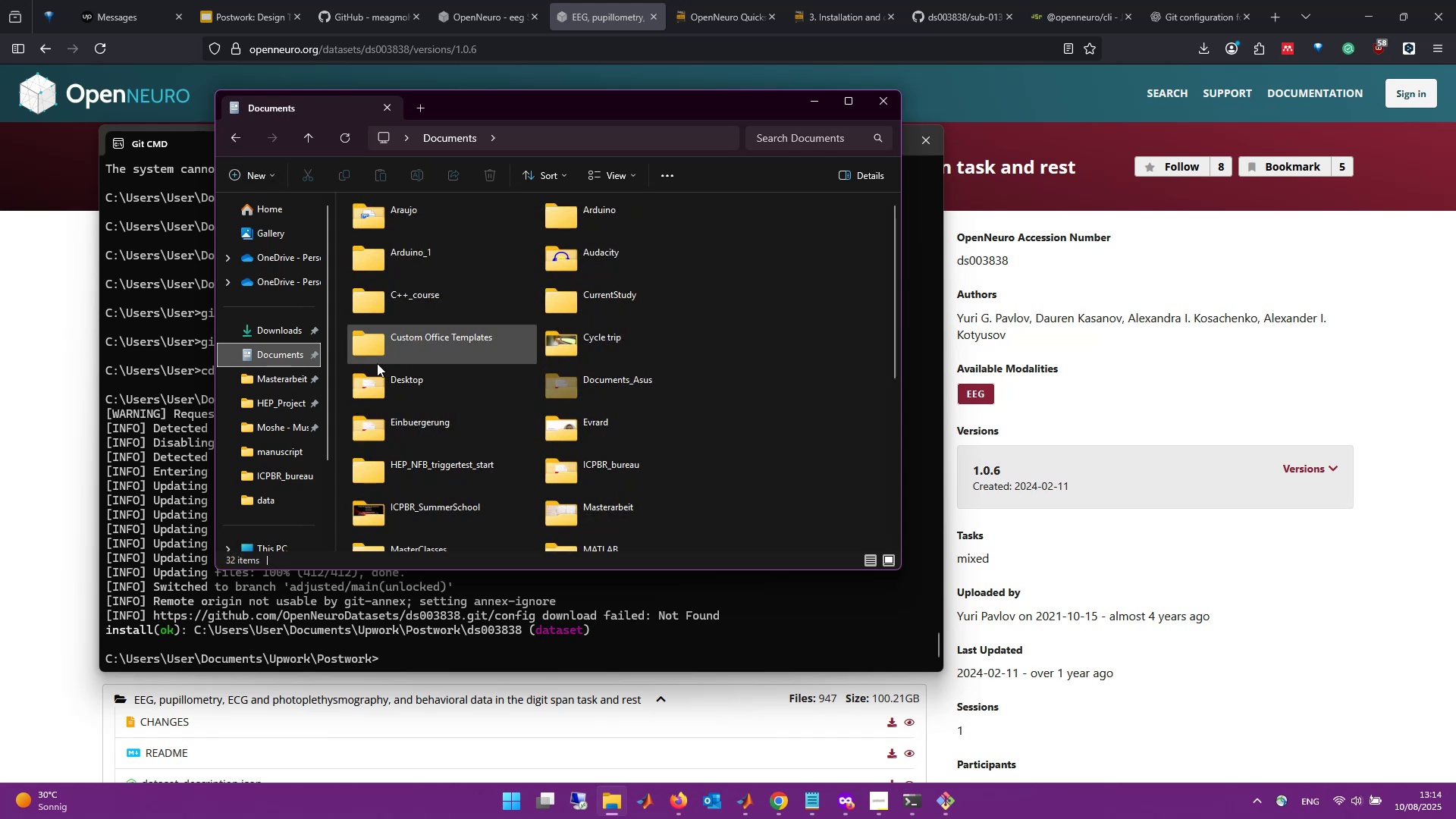 
scroll: coordinate [450, 380], scroll_direction: down, amount: 8.0
 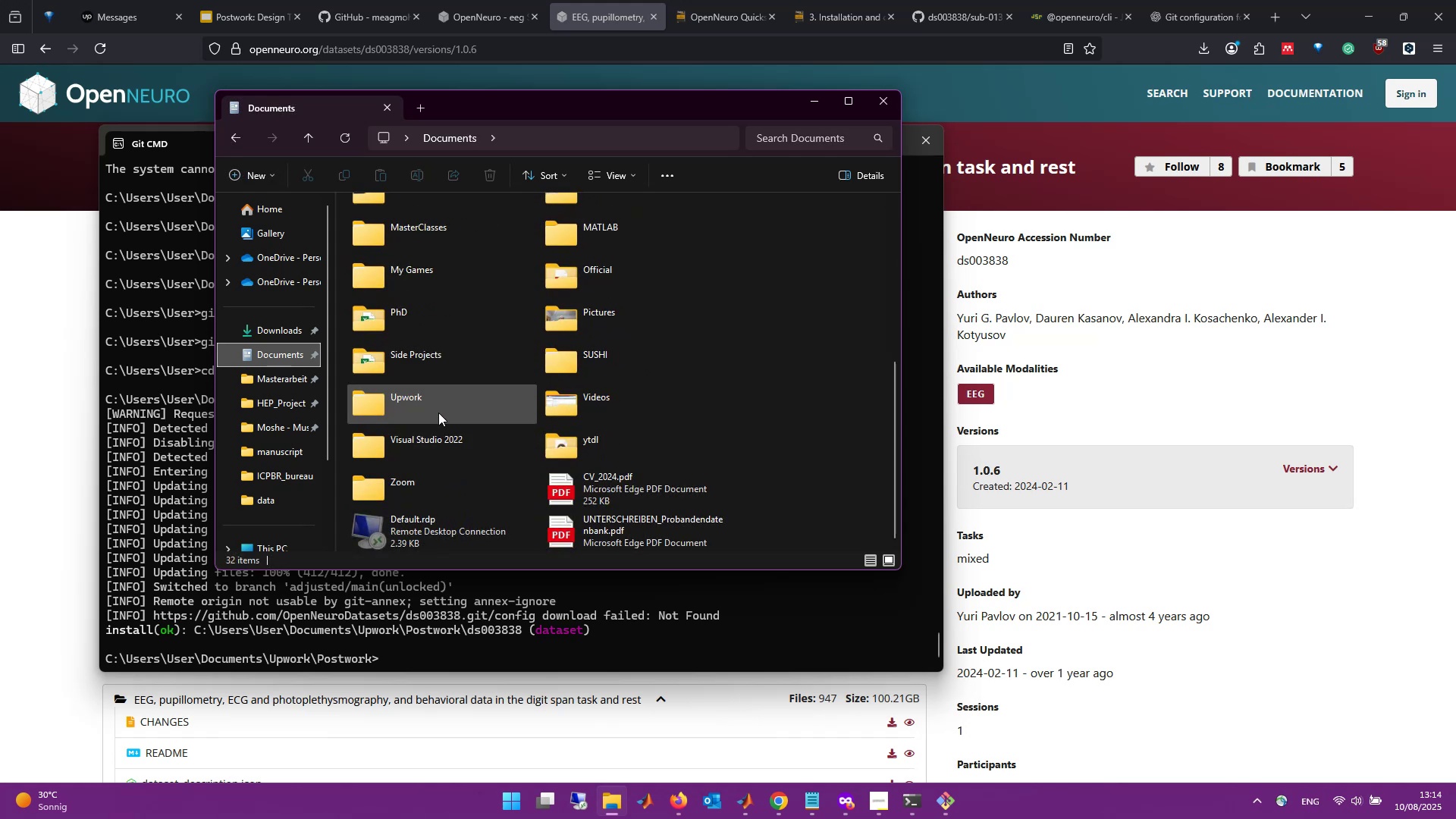 
double_click([438, 411])
 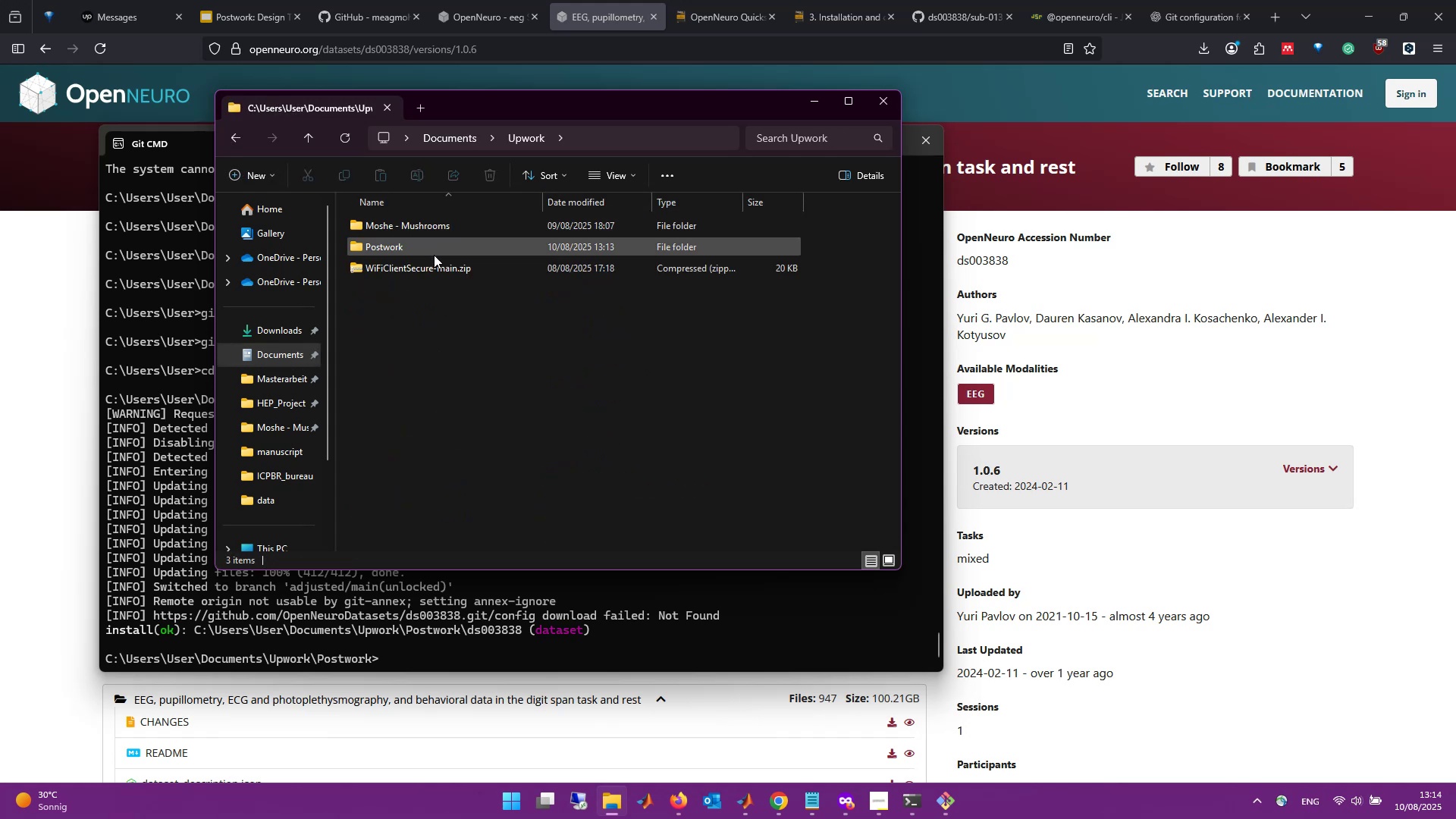 
double_click([434, 255])
 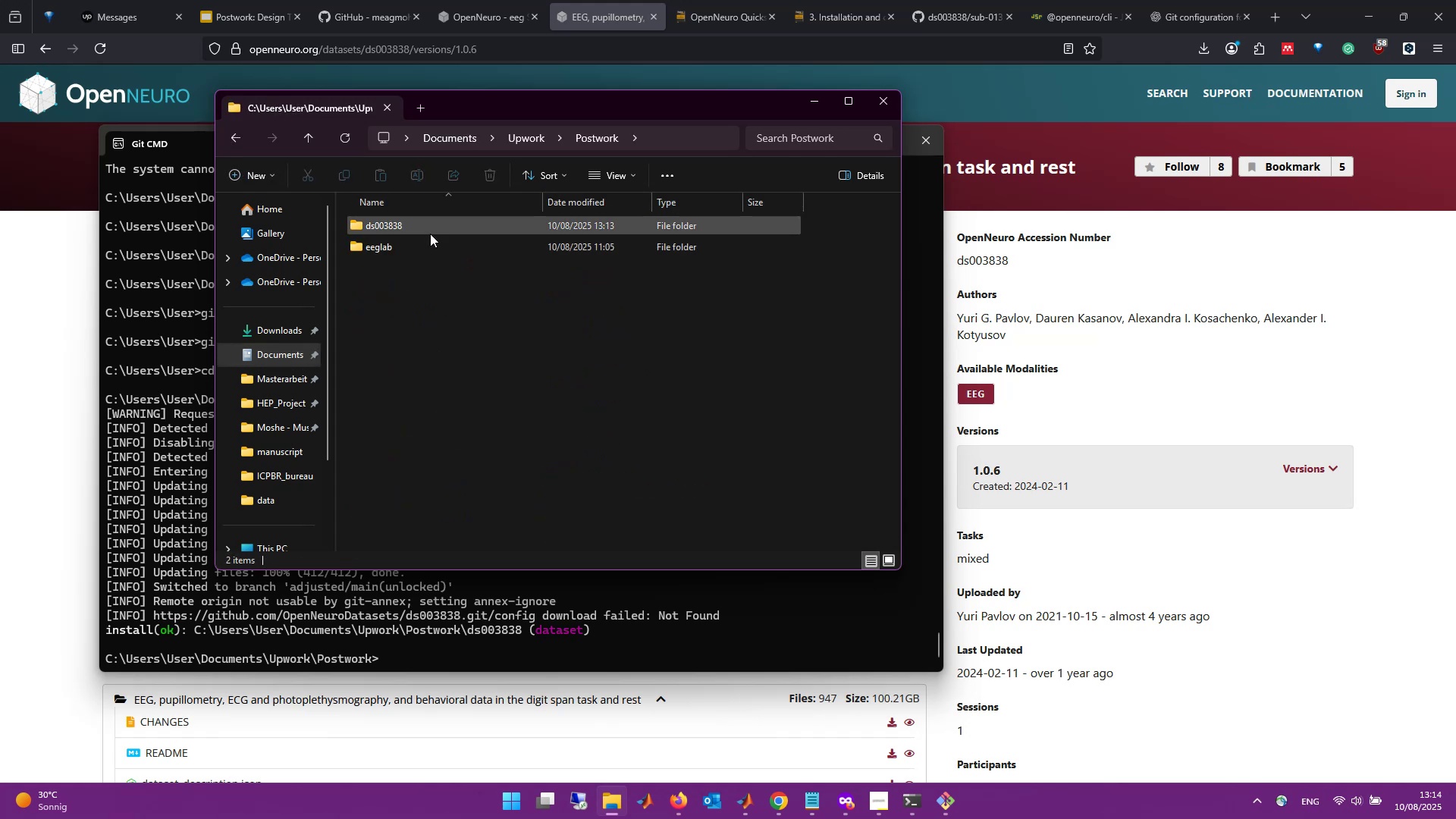 
double_click([430, 234])
 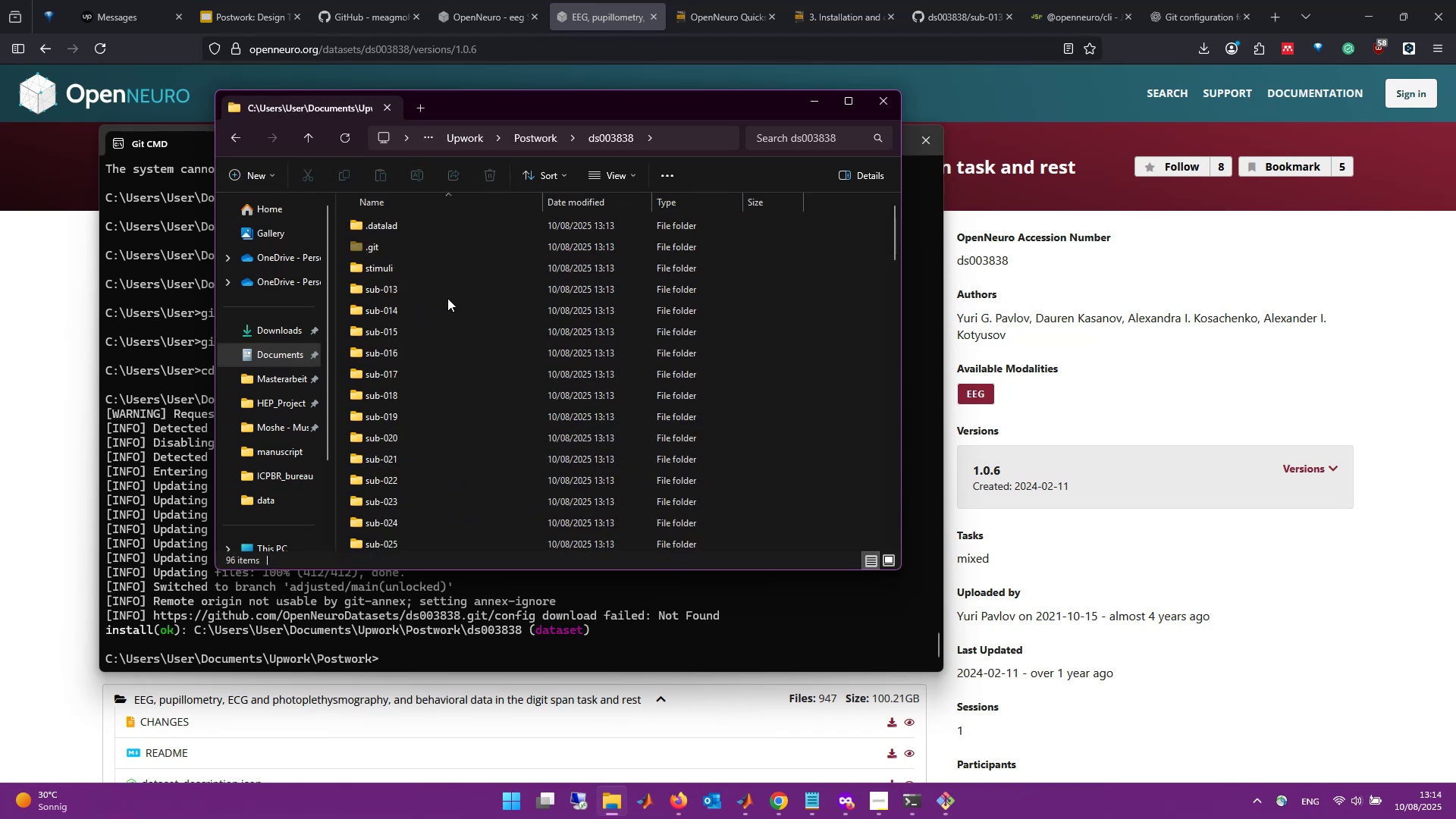 
scroll: coordinate [452, 297], scroll_direction: up, amount: 4.0
 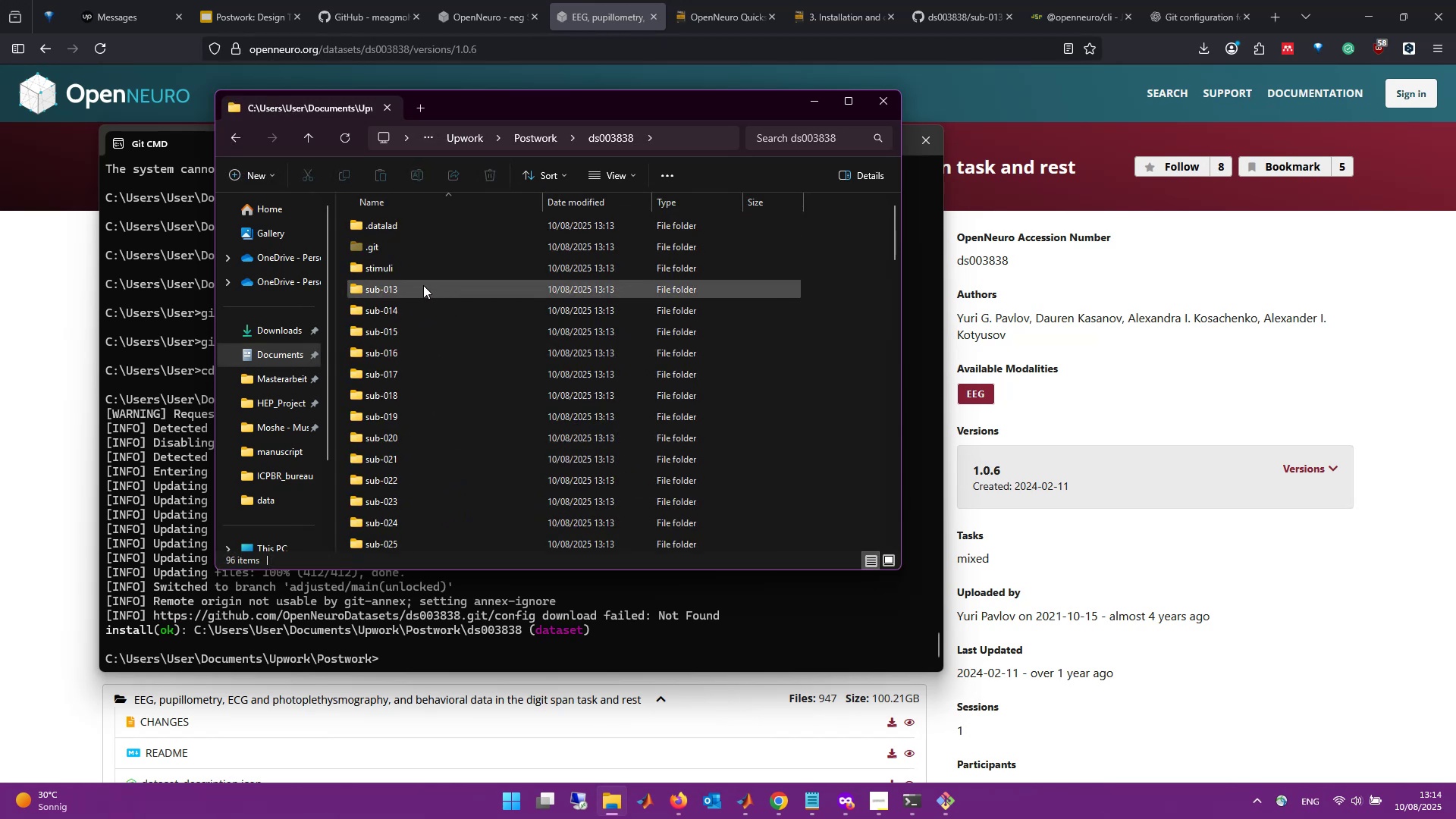 
double_click([423, 285])
 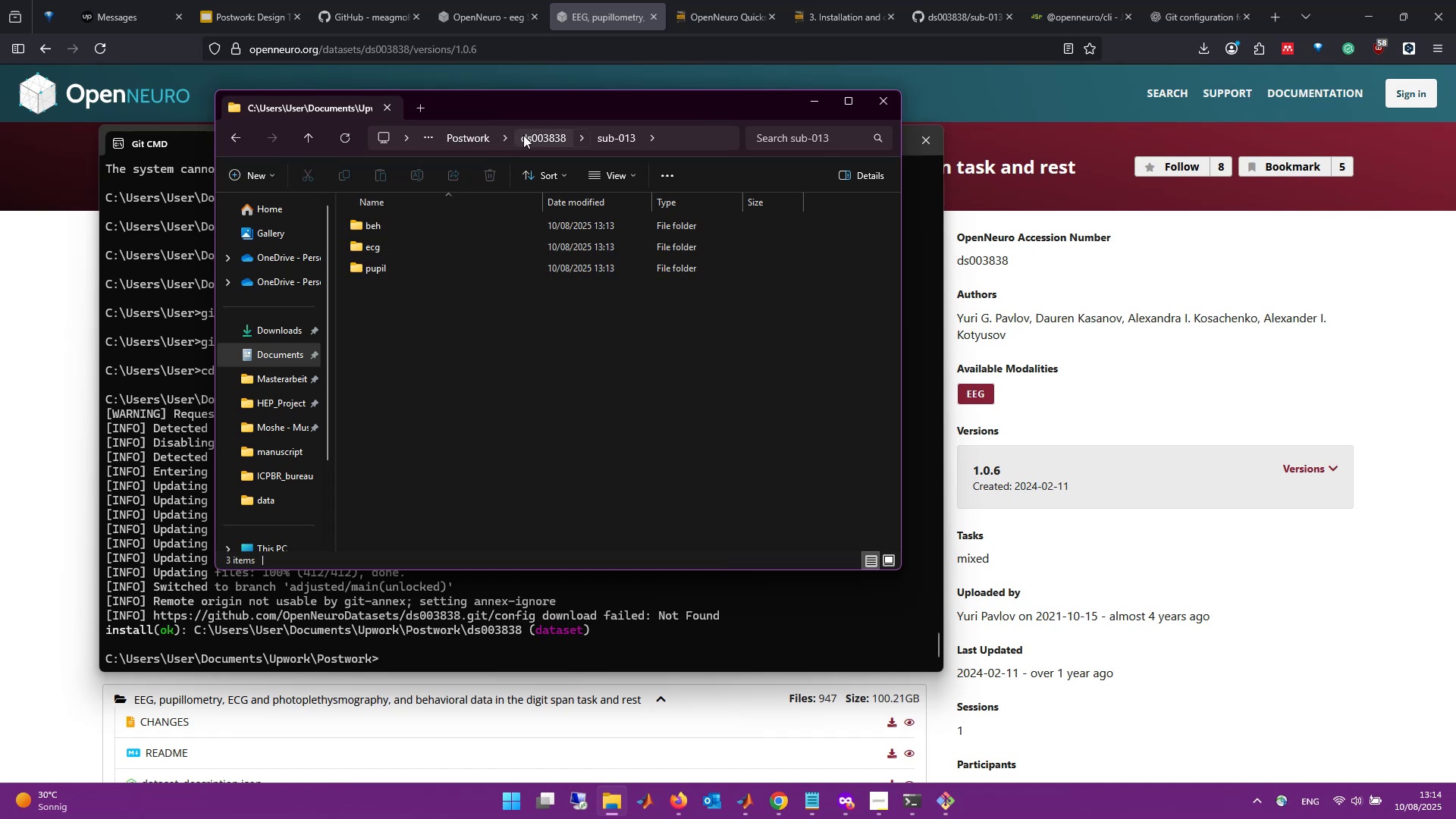 
left_click([538, 134])
 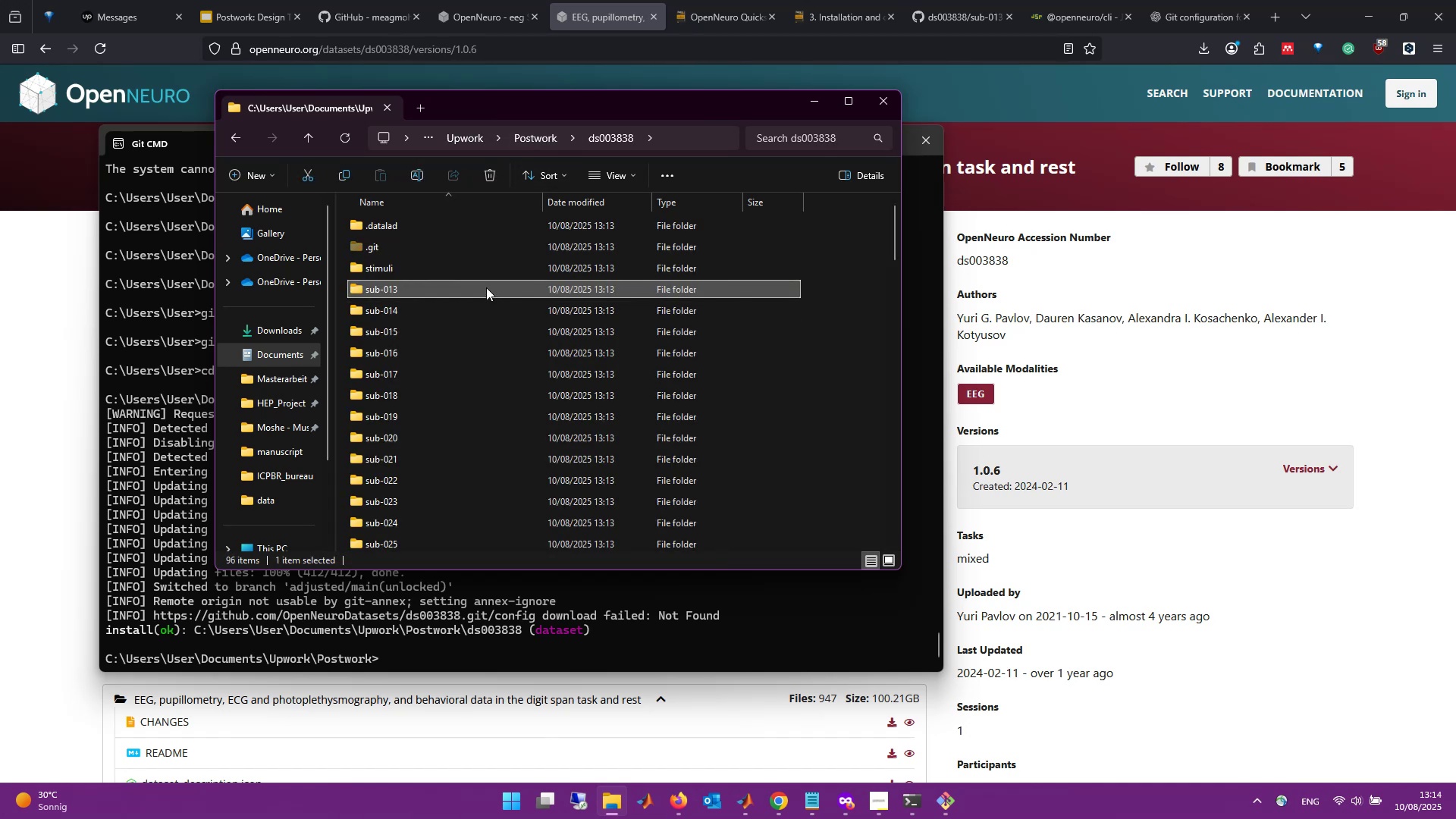 
double_click([486, 287])
 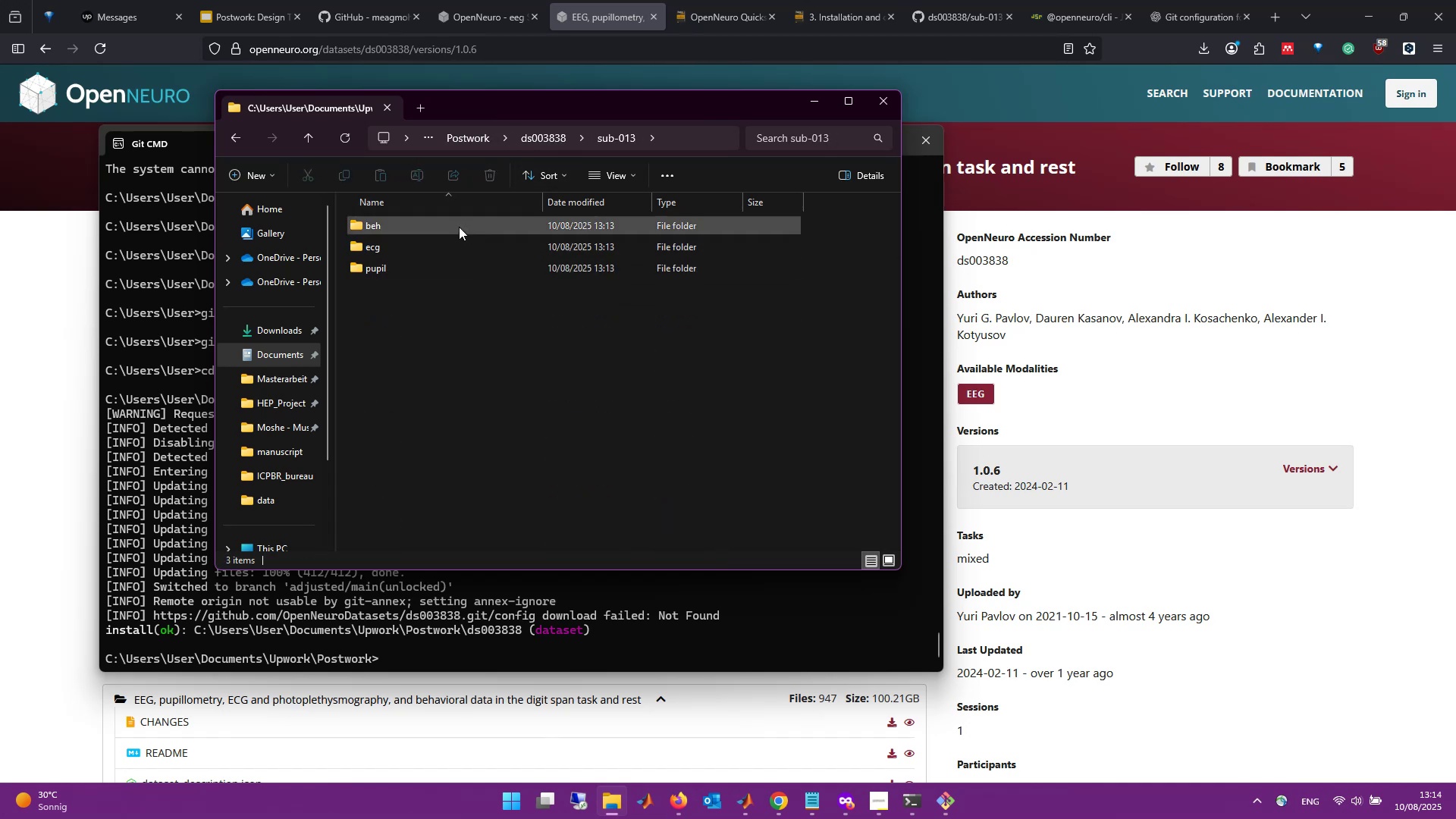 
double_click([459, 221])
 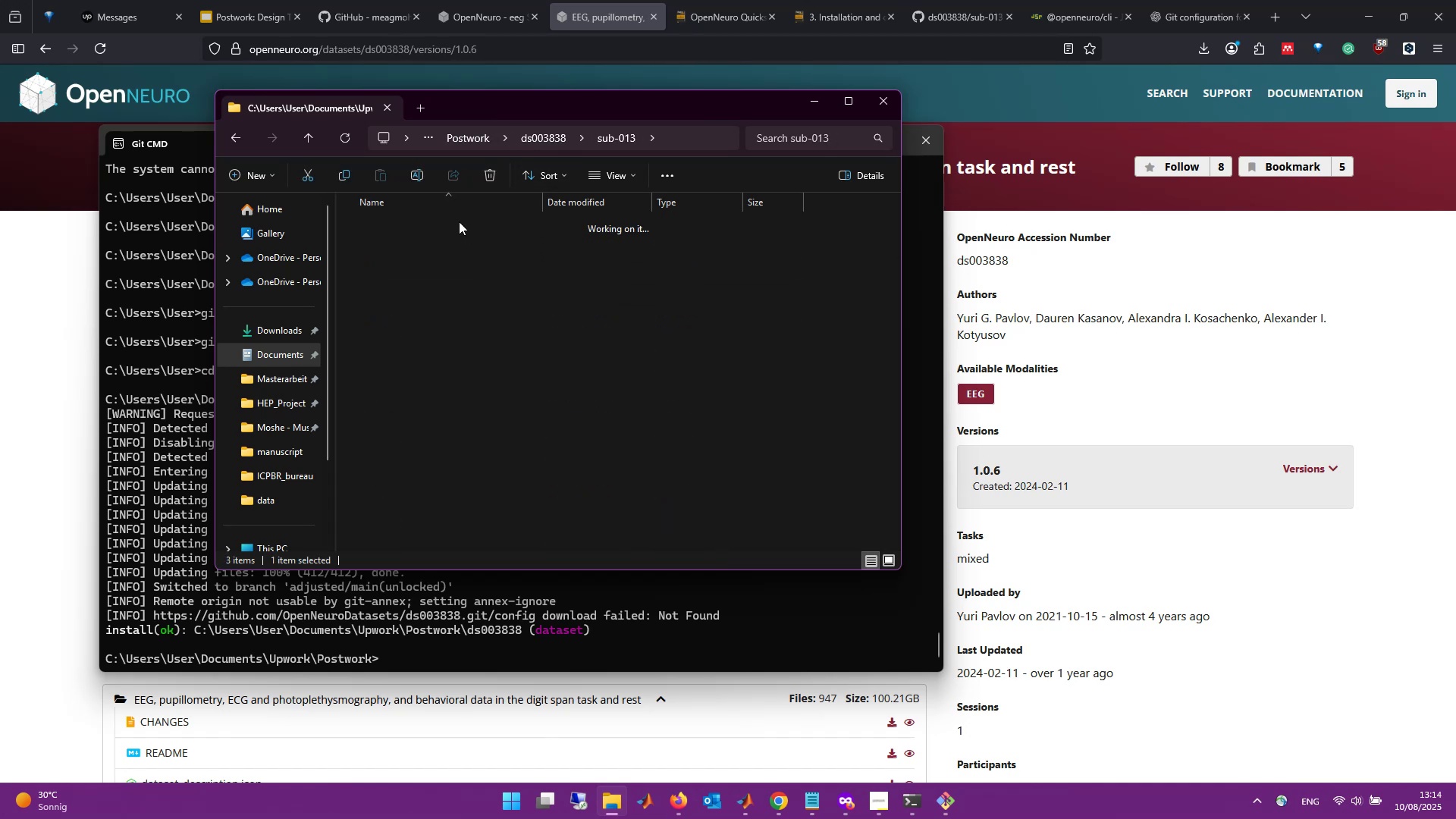 
triple_click([459, 221])
 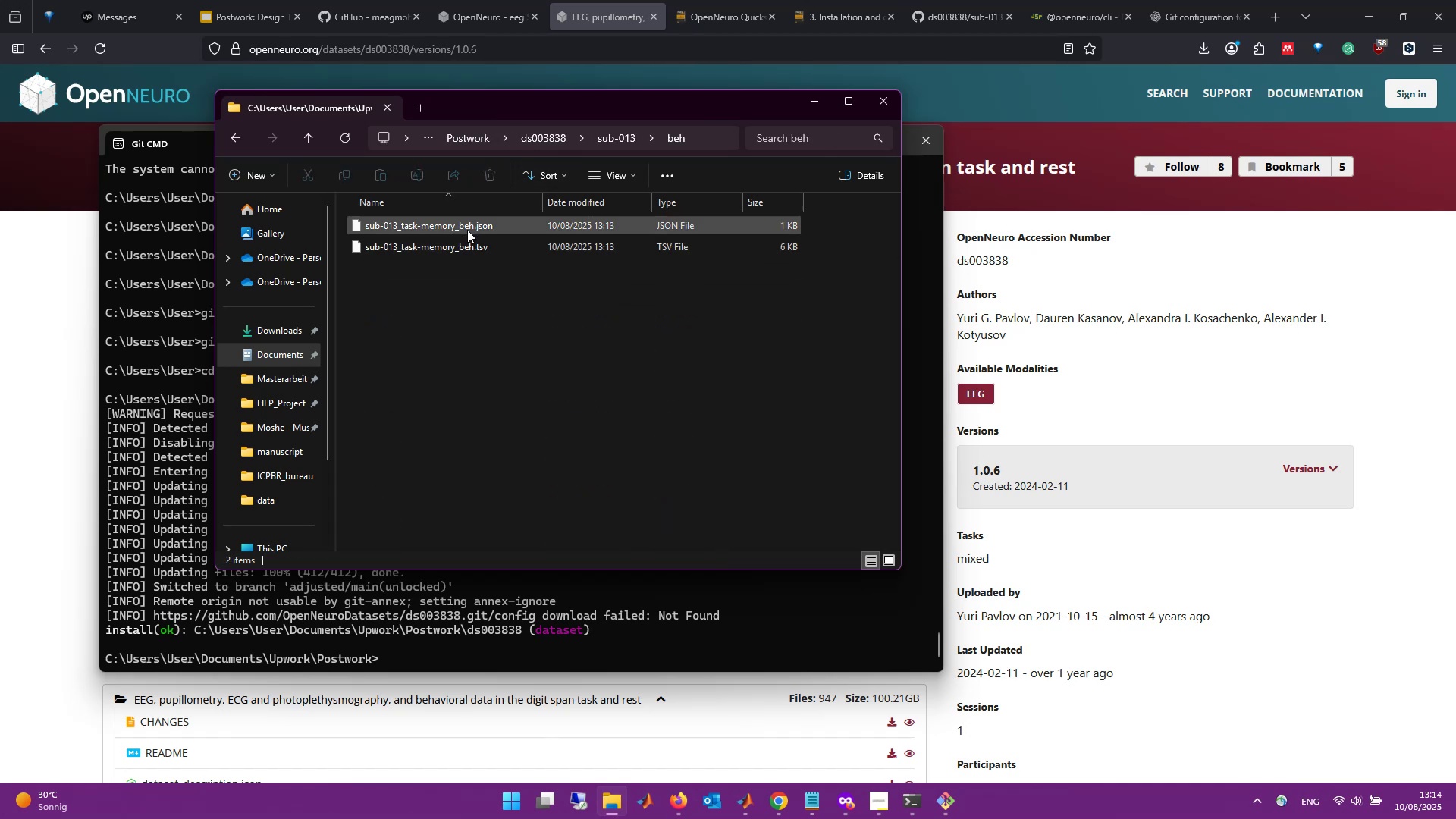 
left_click([610, 145])
 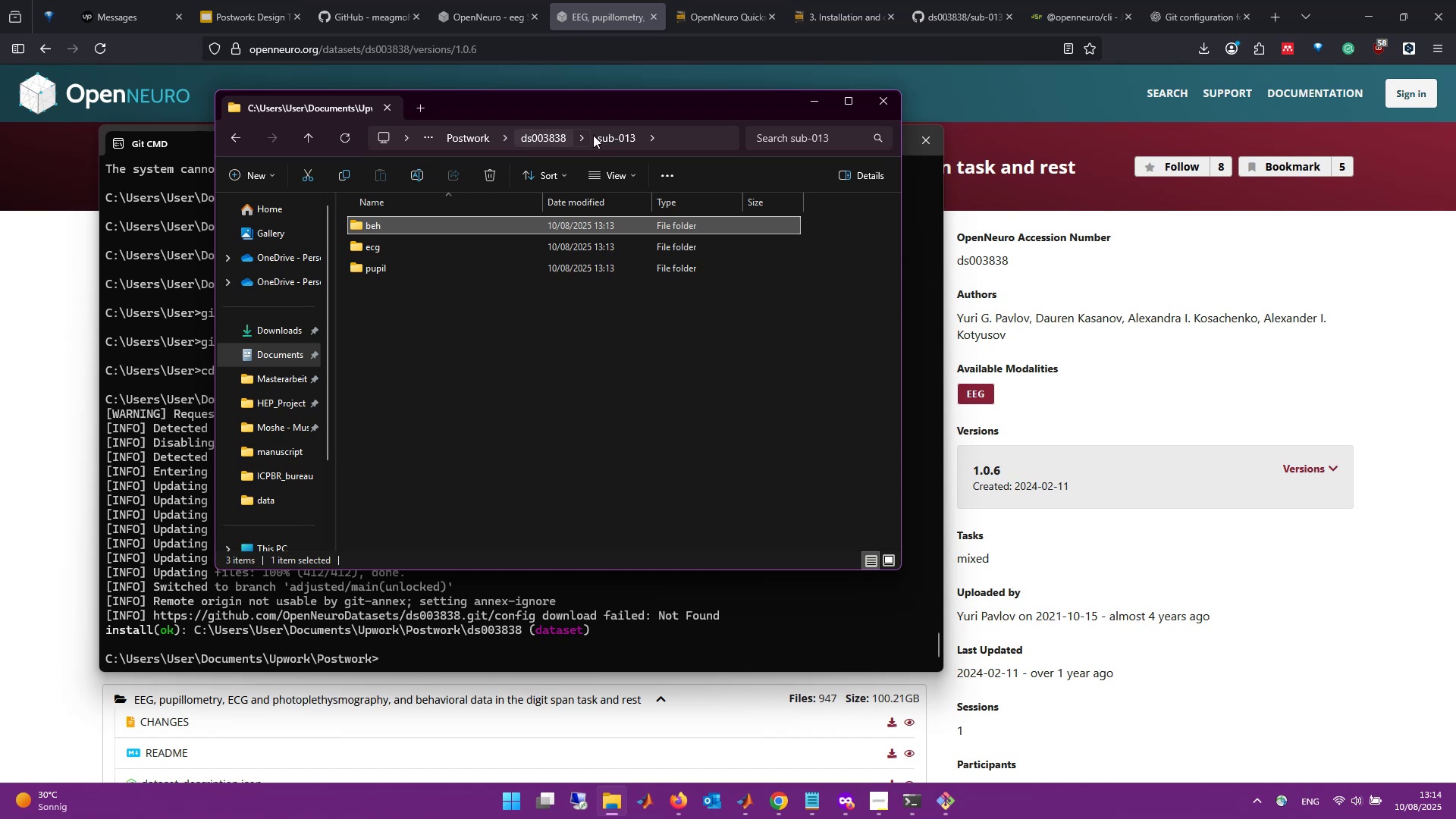 
left_click([539, 133])
 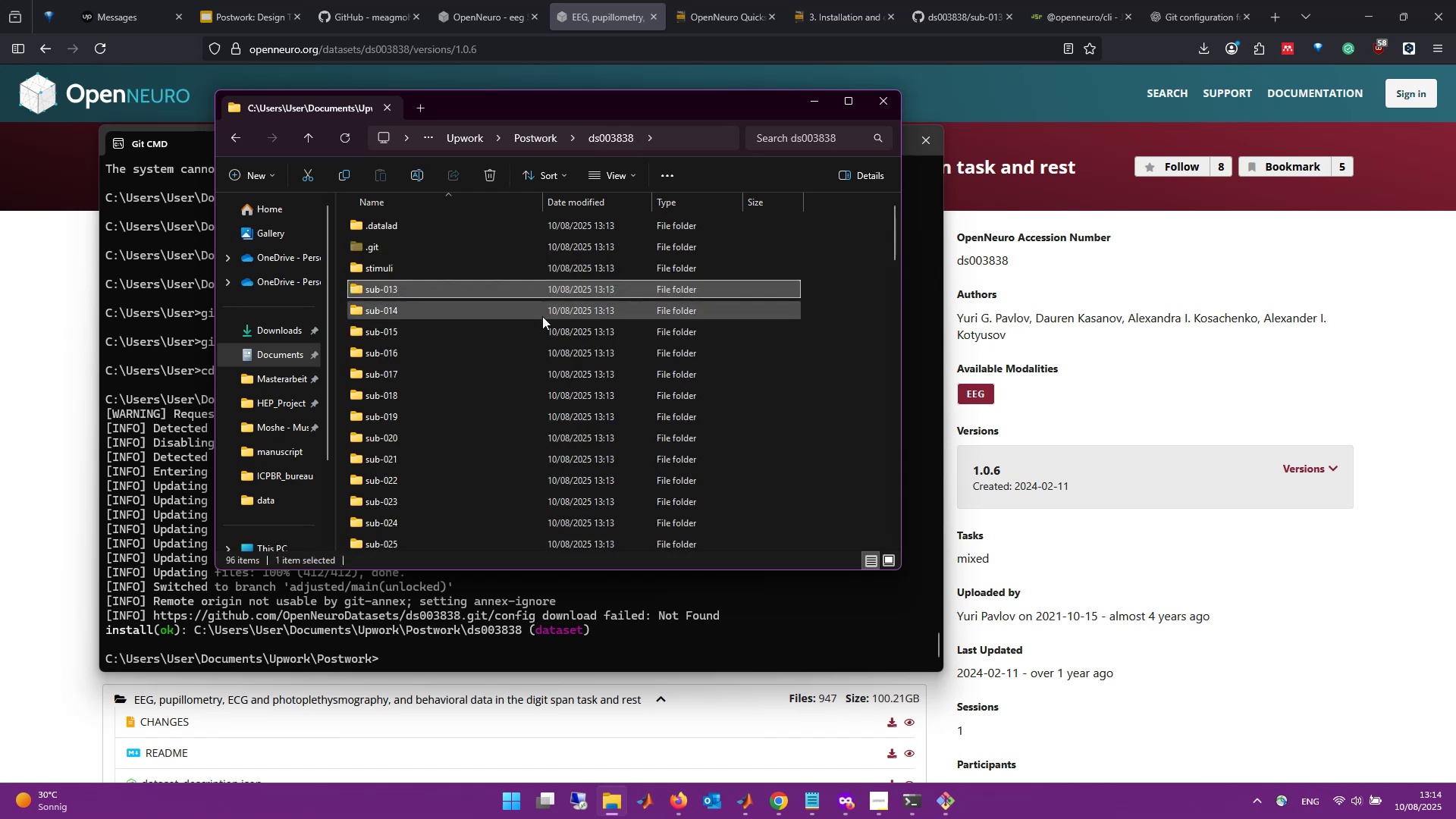 
scroll: coordinate [504, 428], scroll_direction: down, amount: 10.0
 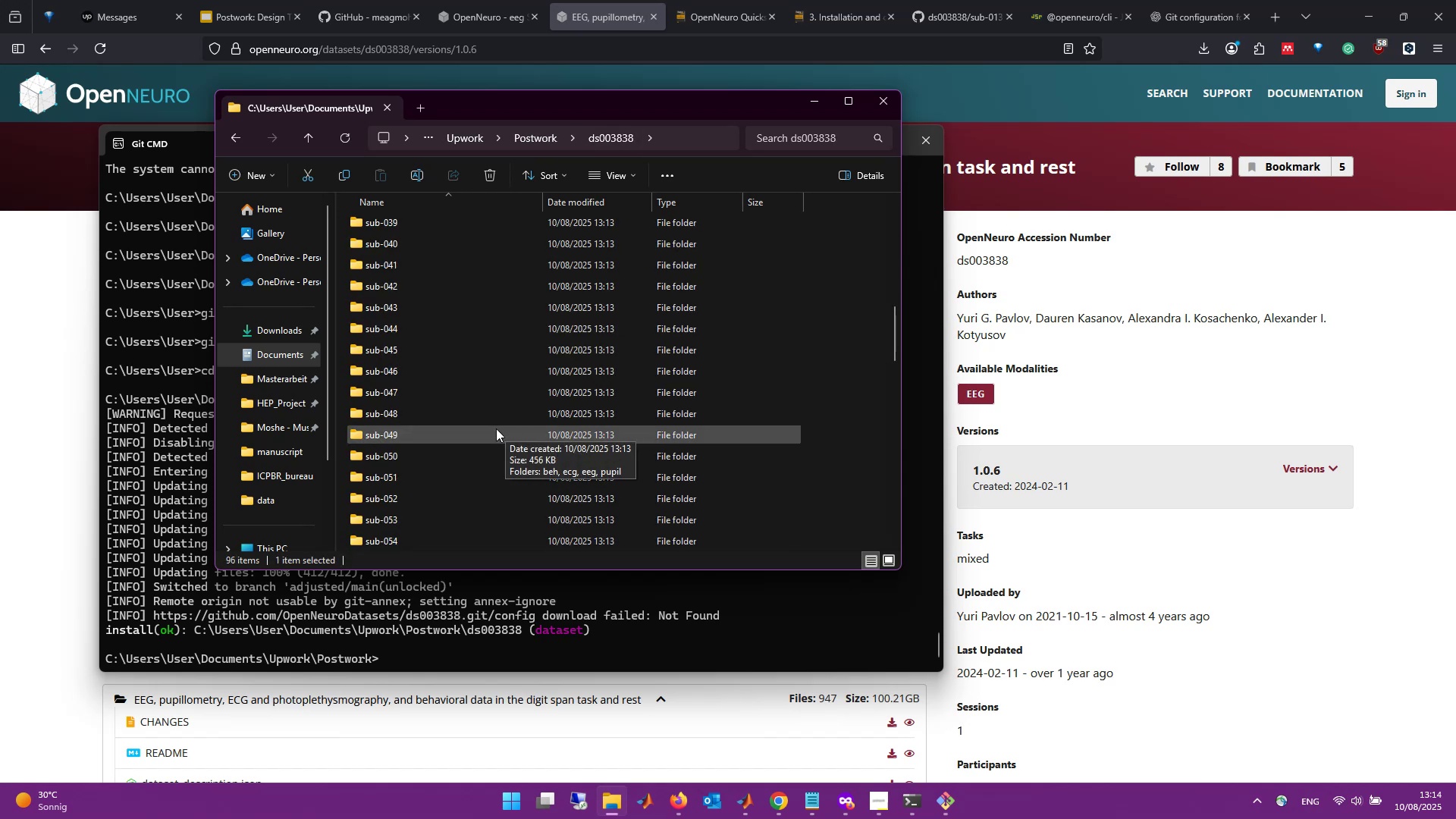 
scroll: coordinate [485, 423], scroll_direction: up, amount: 2.0
 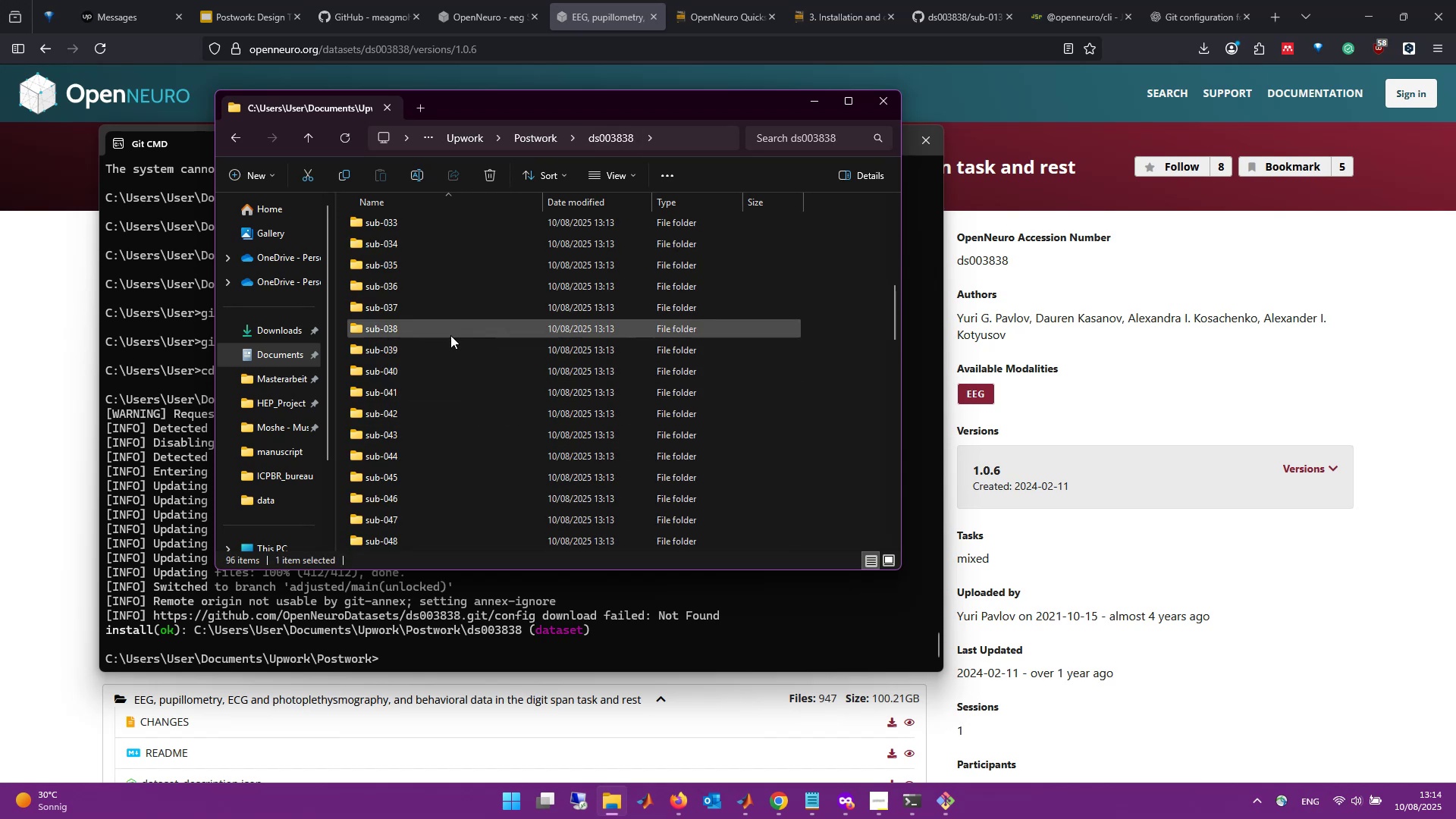 
double_click([450, 330])
 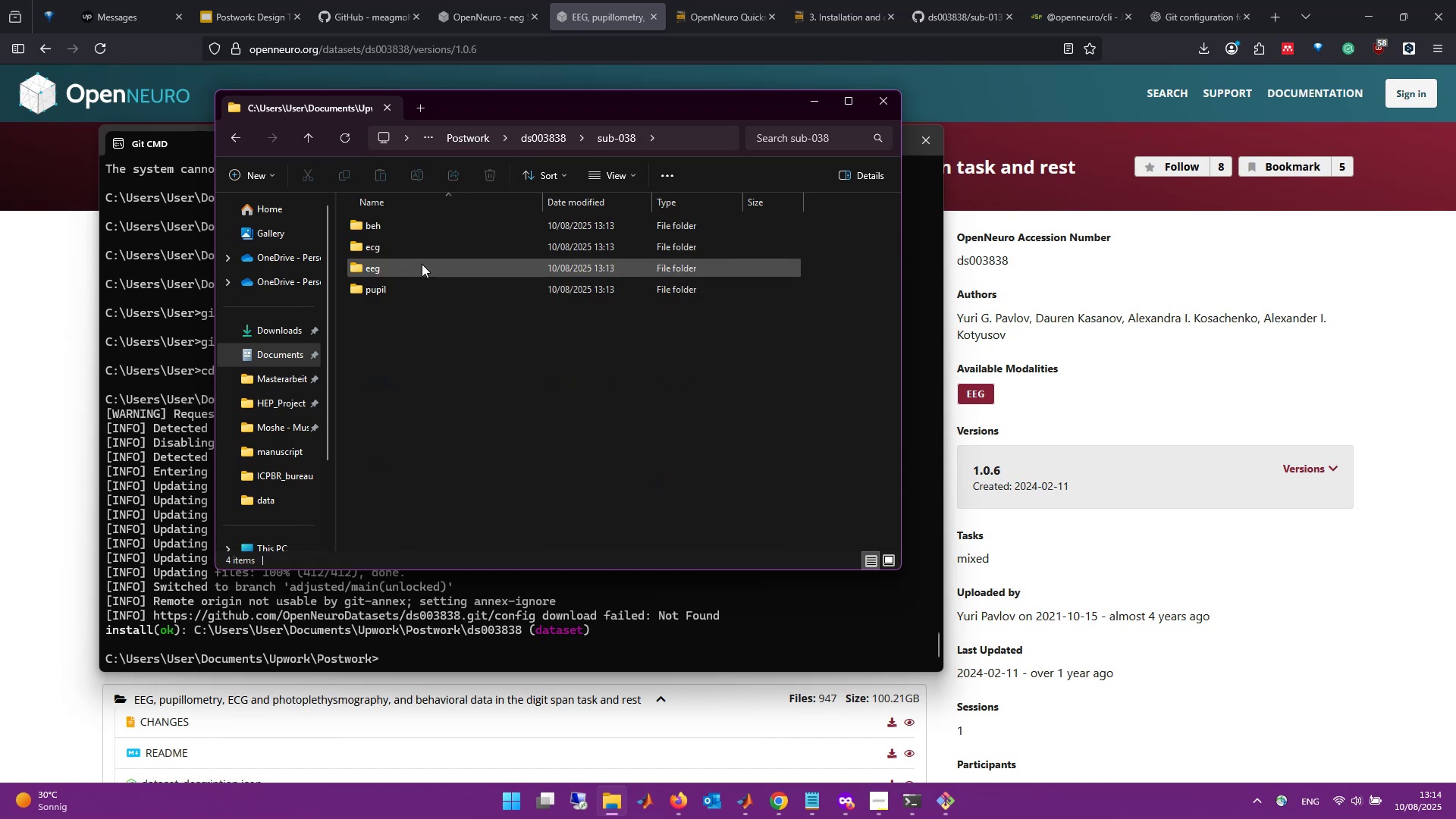 
double_click([422, 264])
 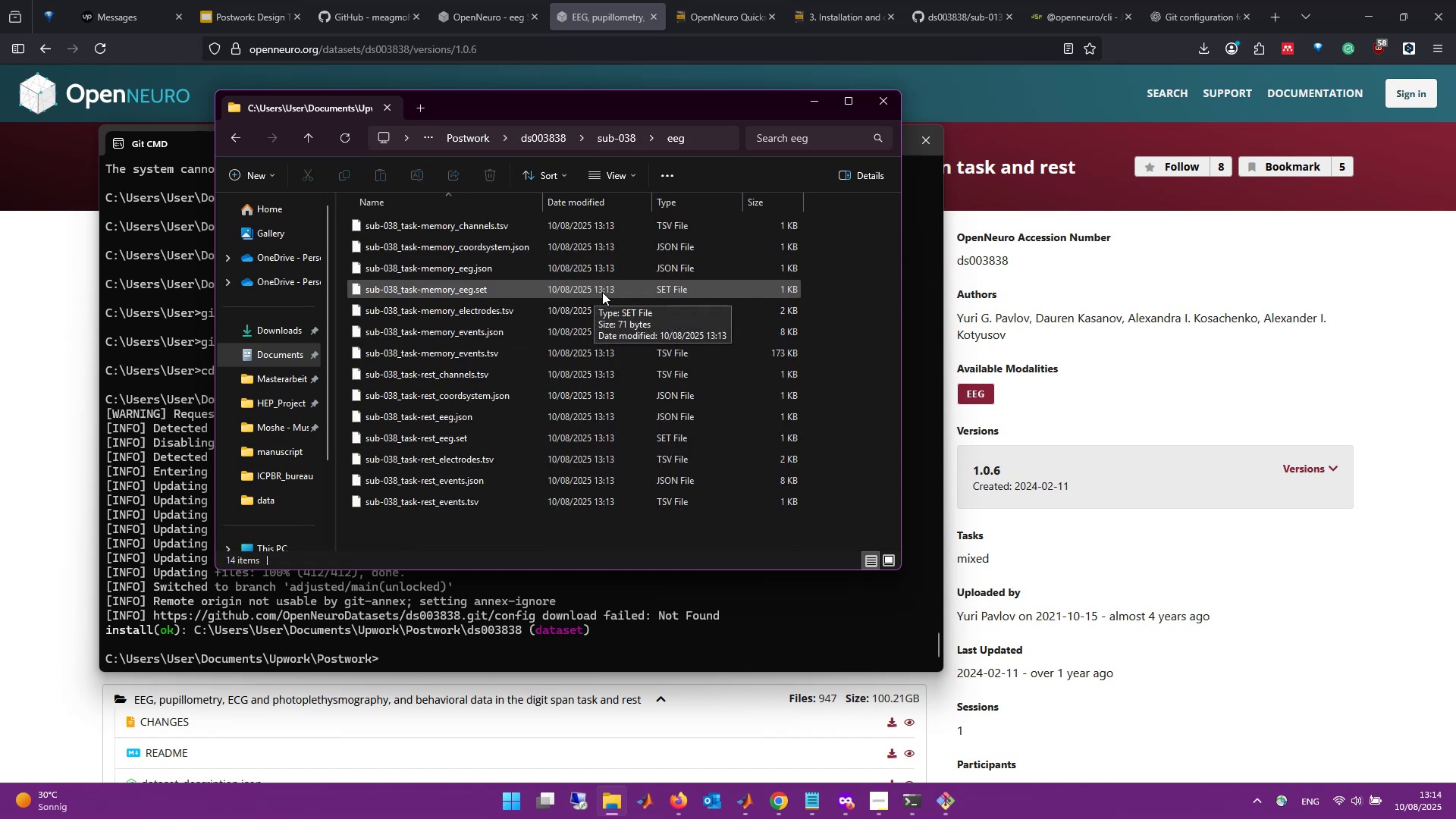 
mouse_move([785, 310])
 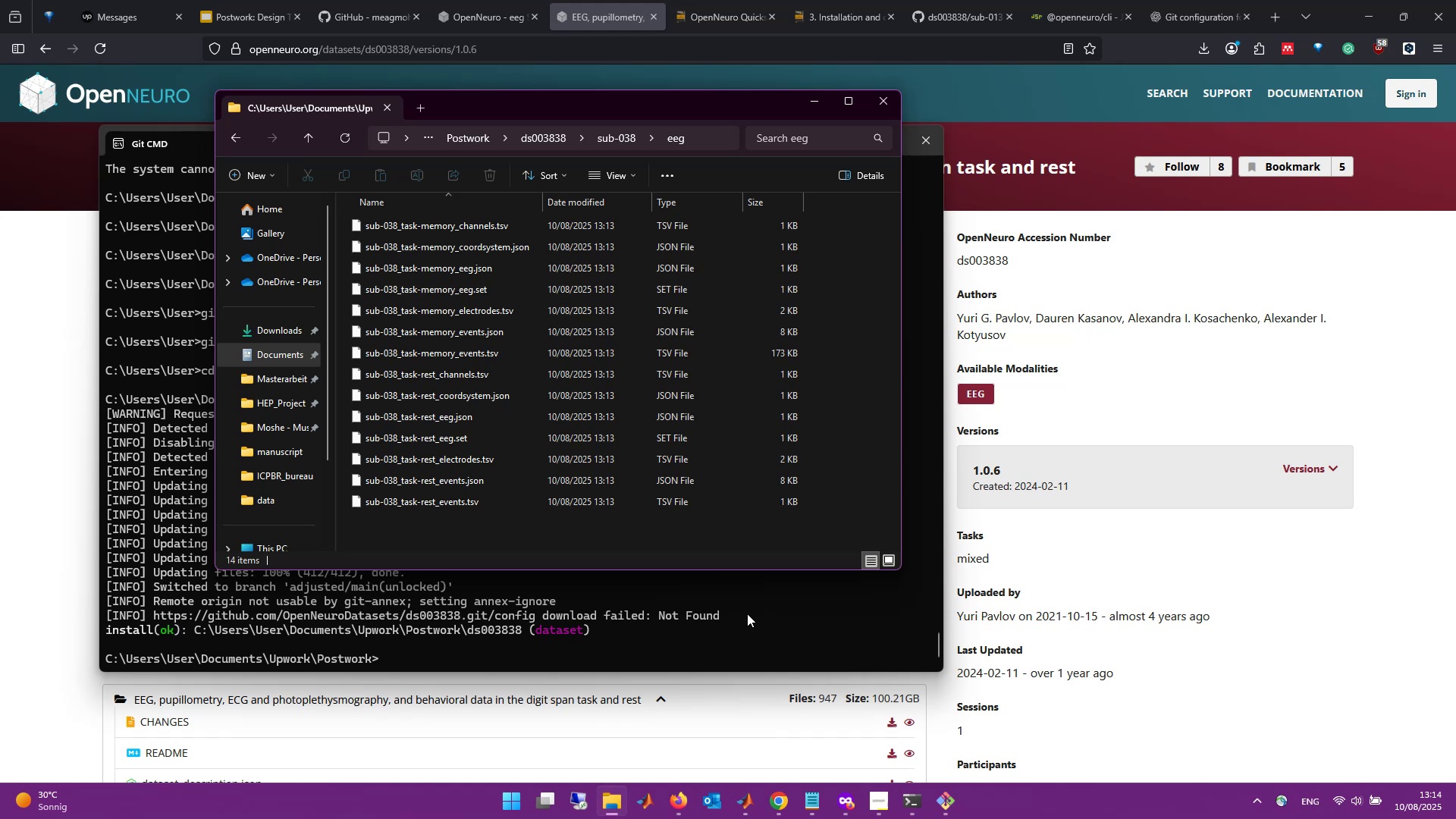 
left_click([747, 613])
 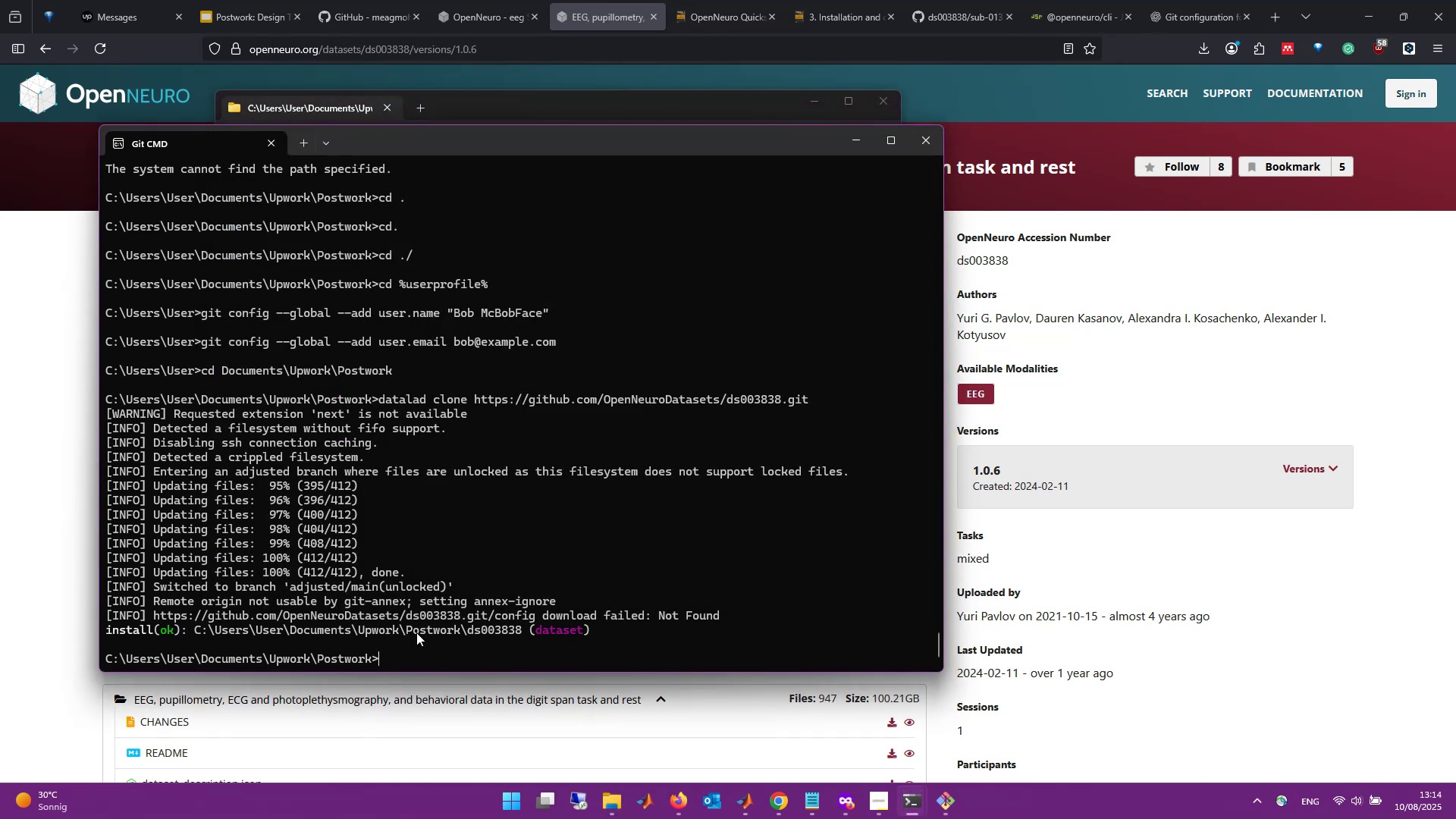 
wait(7.48)
 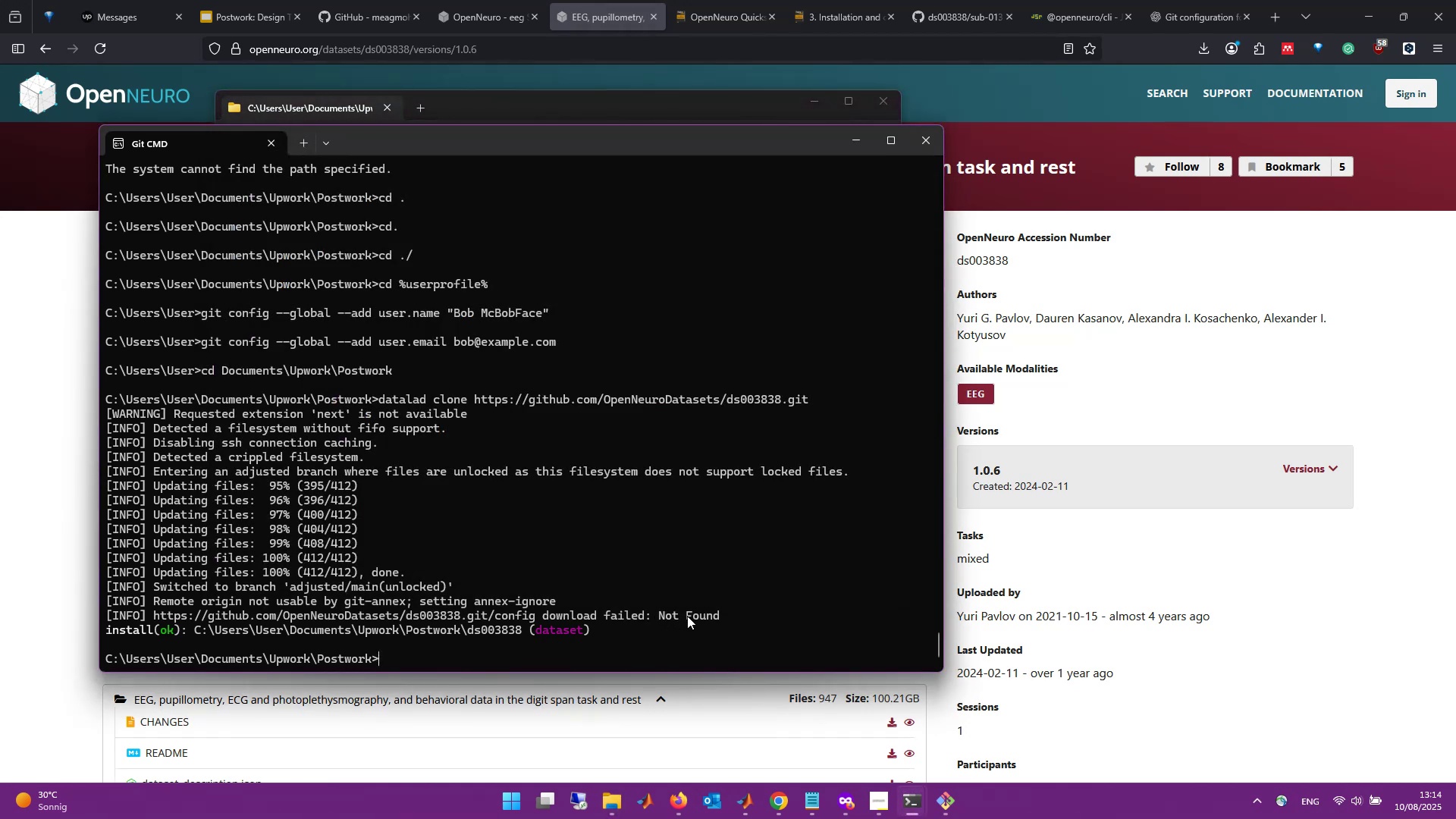 
left_click([849, 2])
 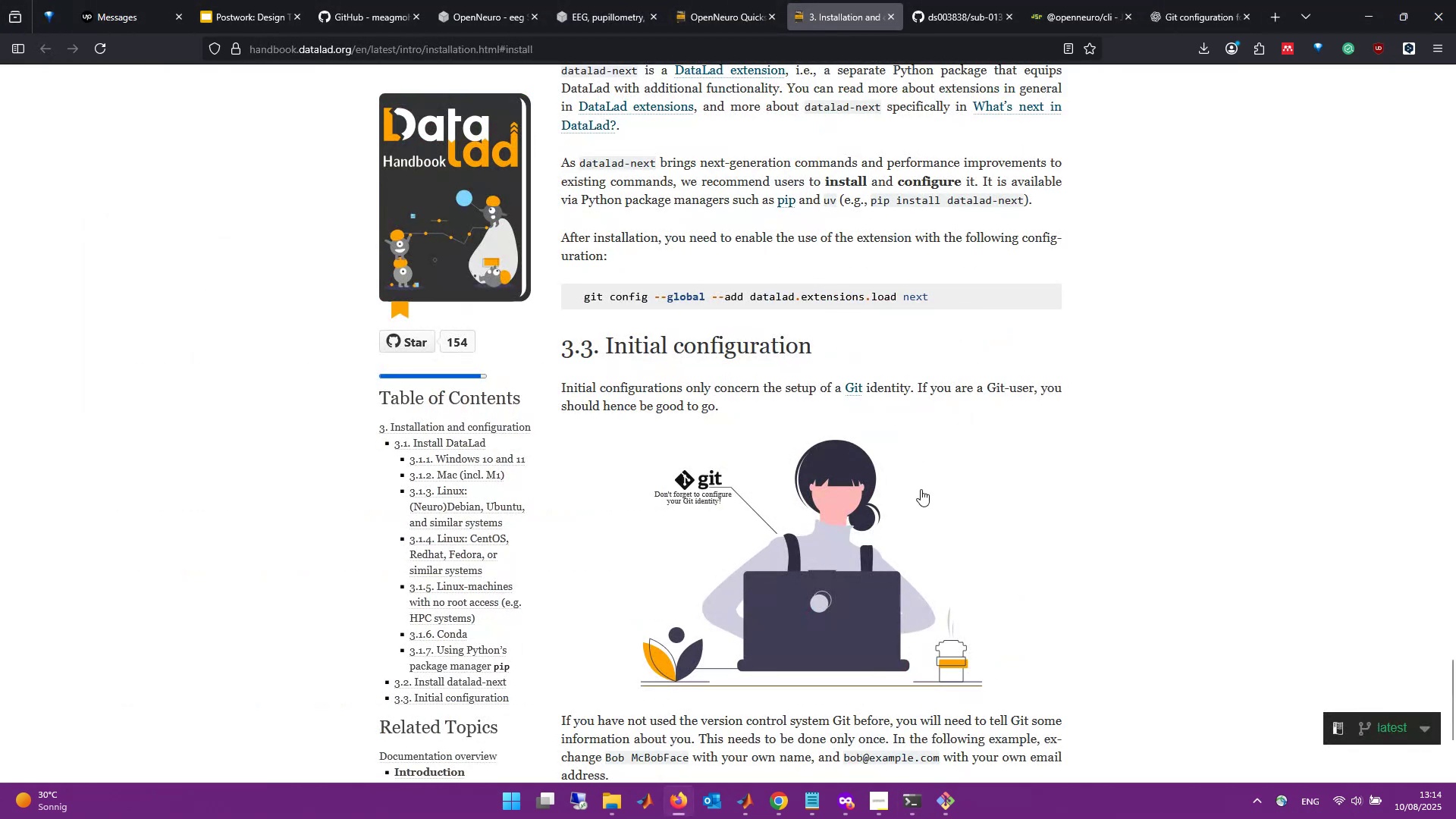 
scroll: coordinate [915, 498], scroll_direction: down, amount: 1.0
 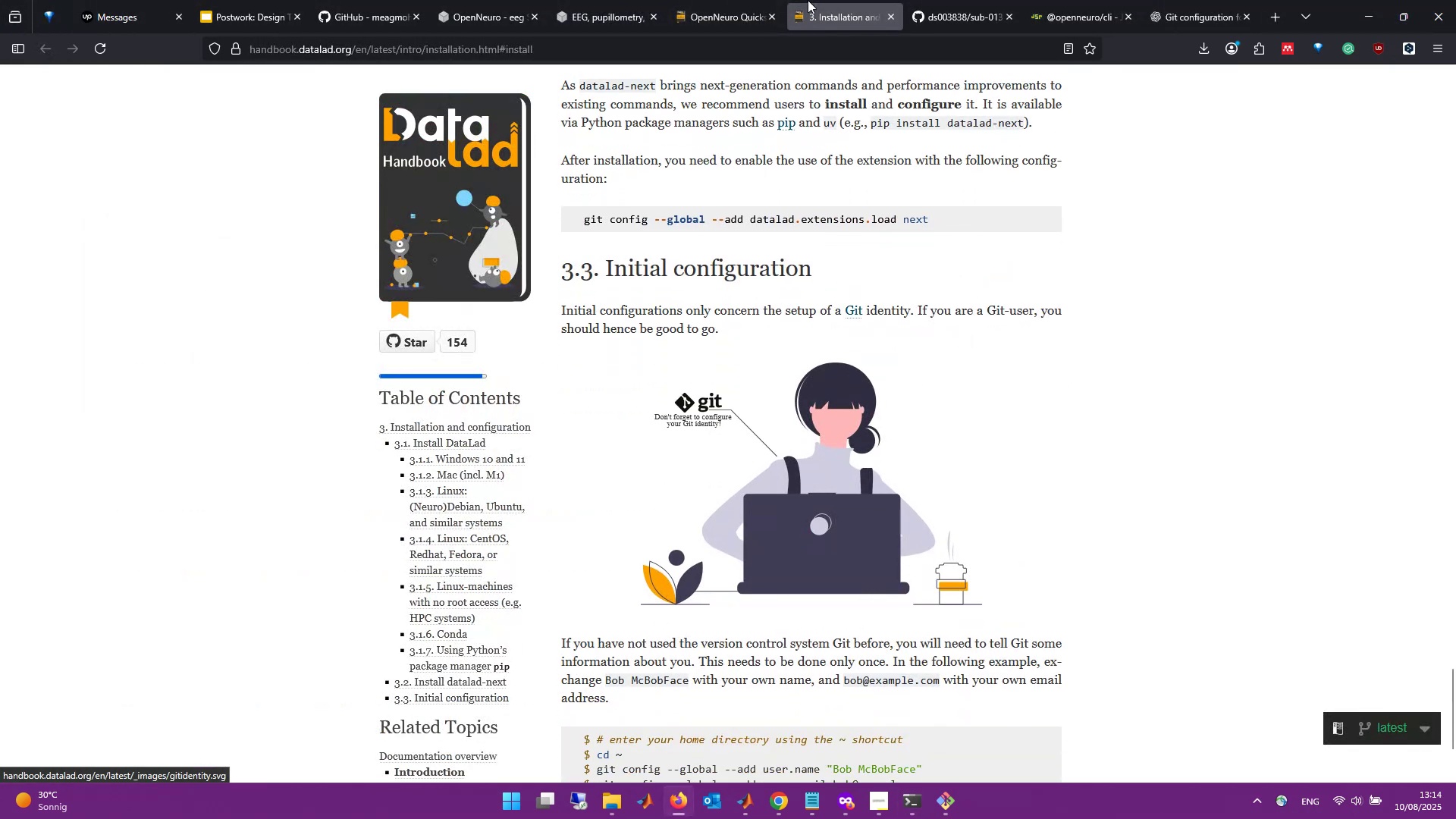 
left_click([770, 0])
 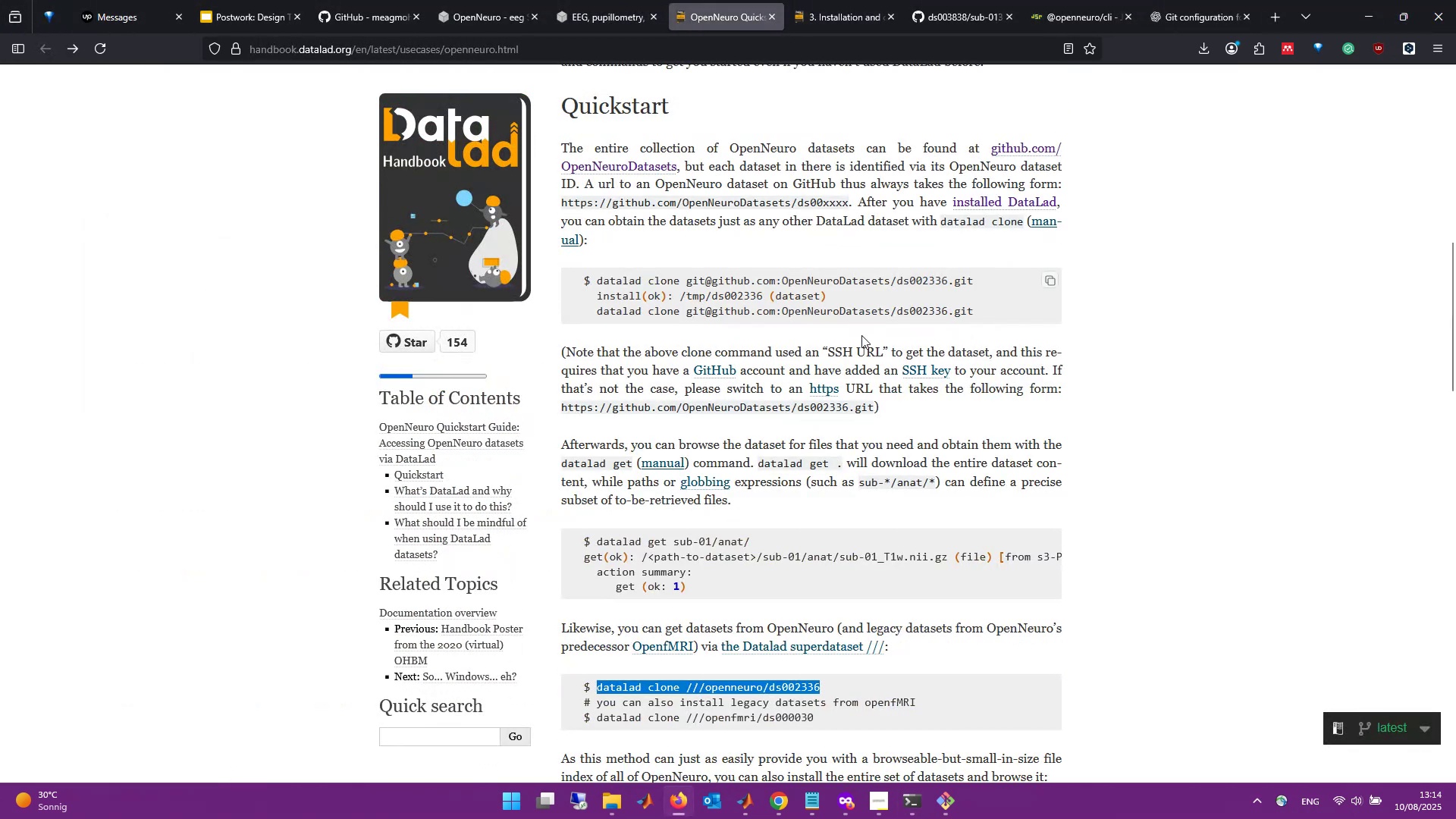 
scroll: coordinate [842, 381], scroll_direction: down, amount: 4.0
 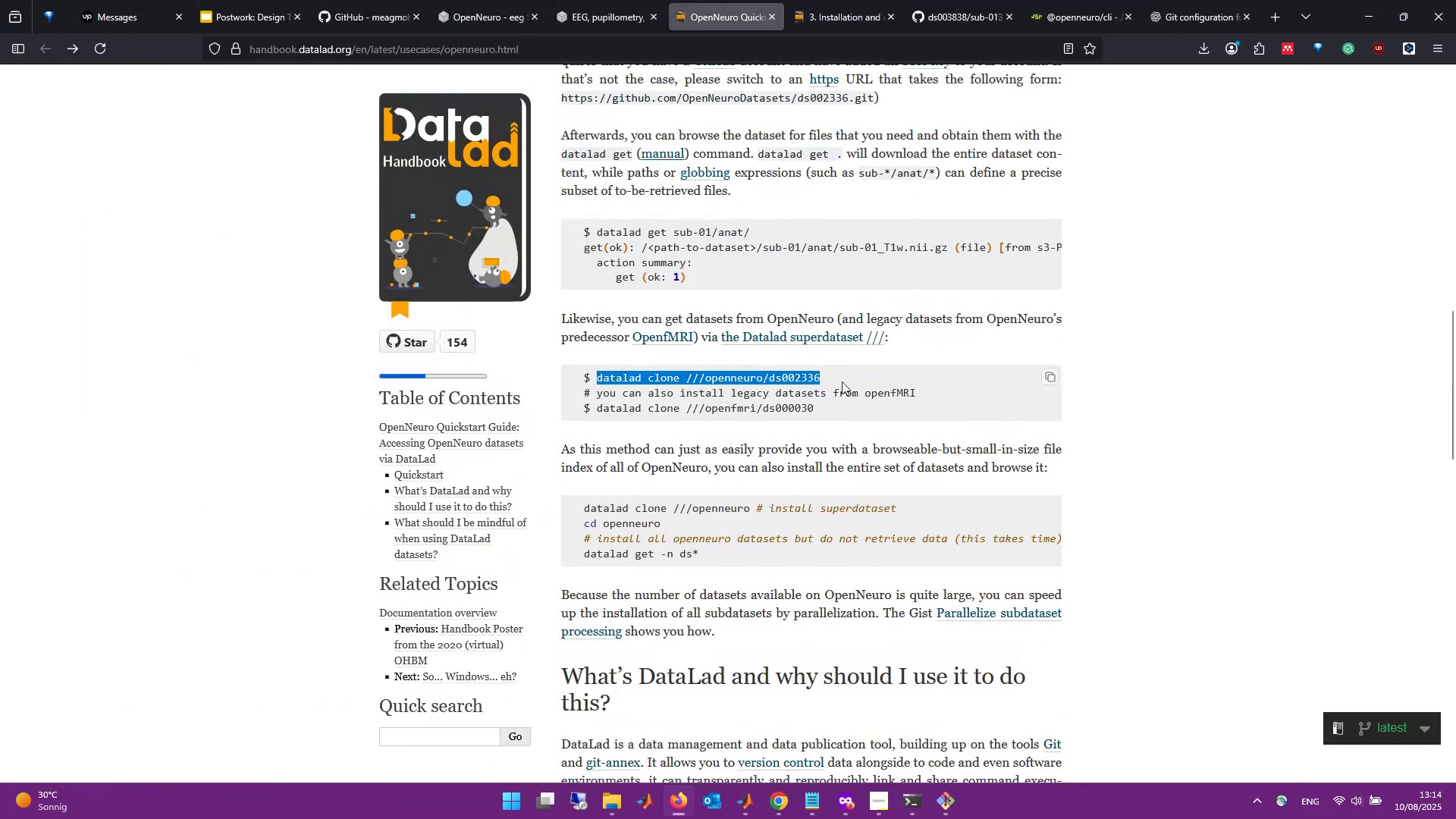 
scroll: coordinate [842, 381], scroll_direction: up, amount: 1.0
 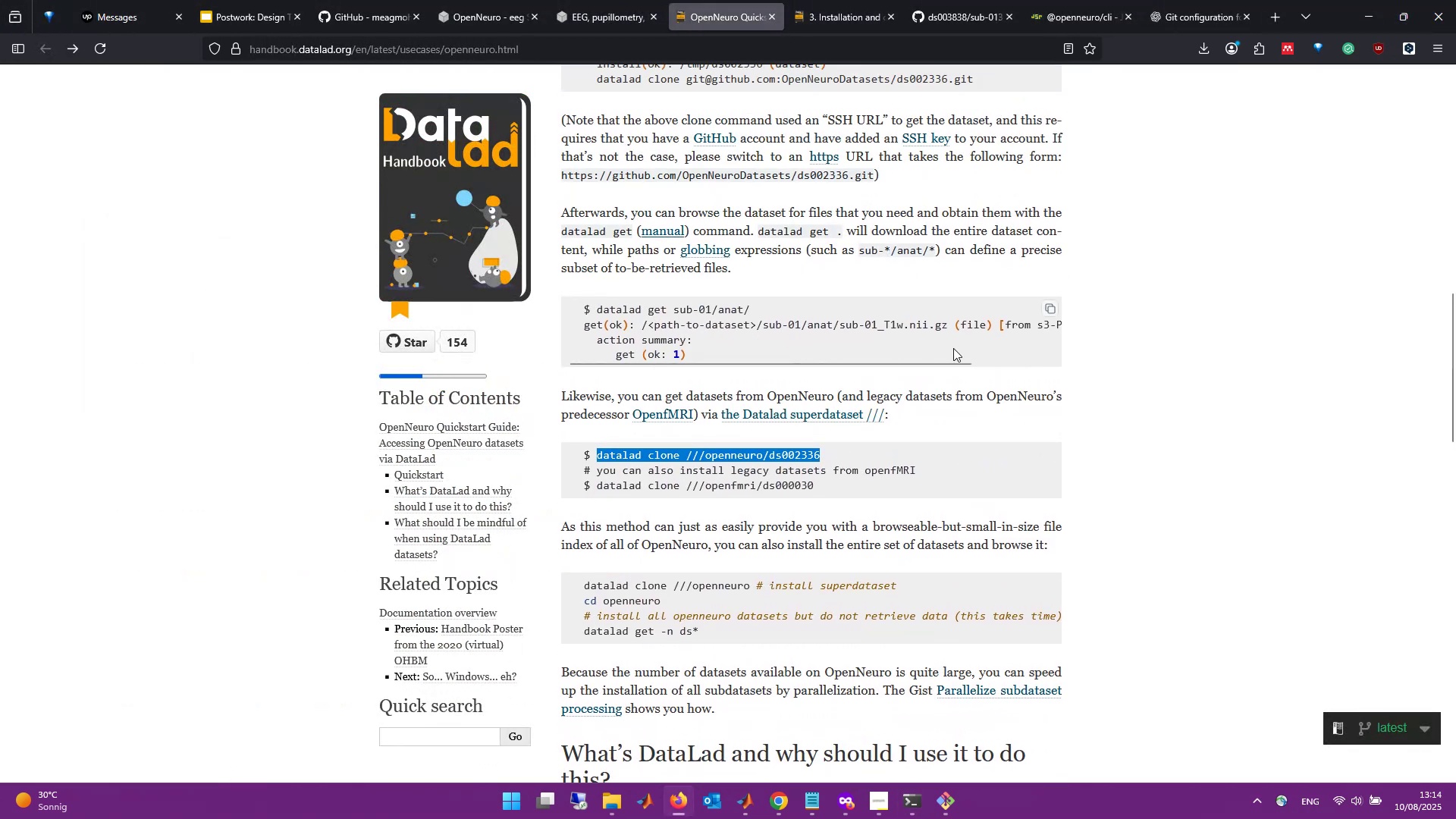 
wait(8.3)
 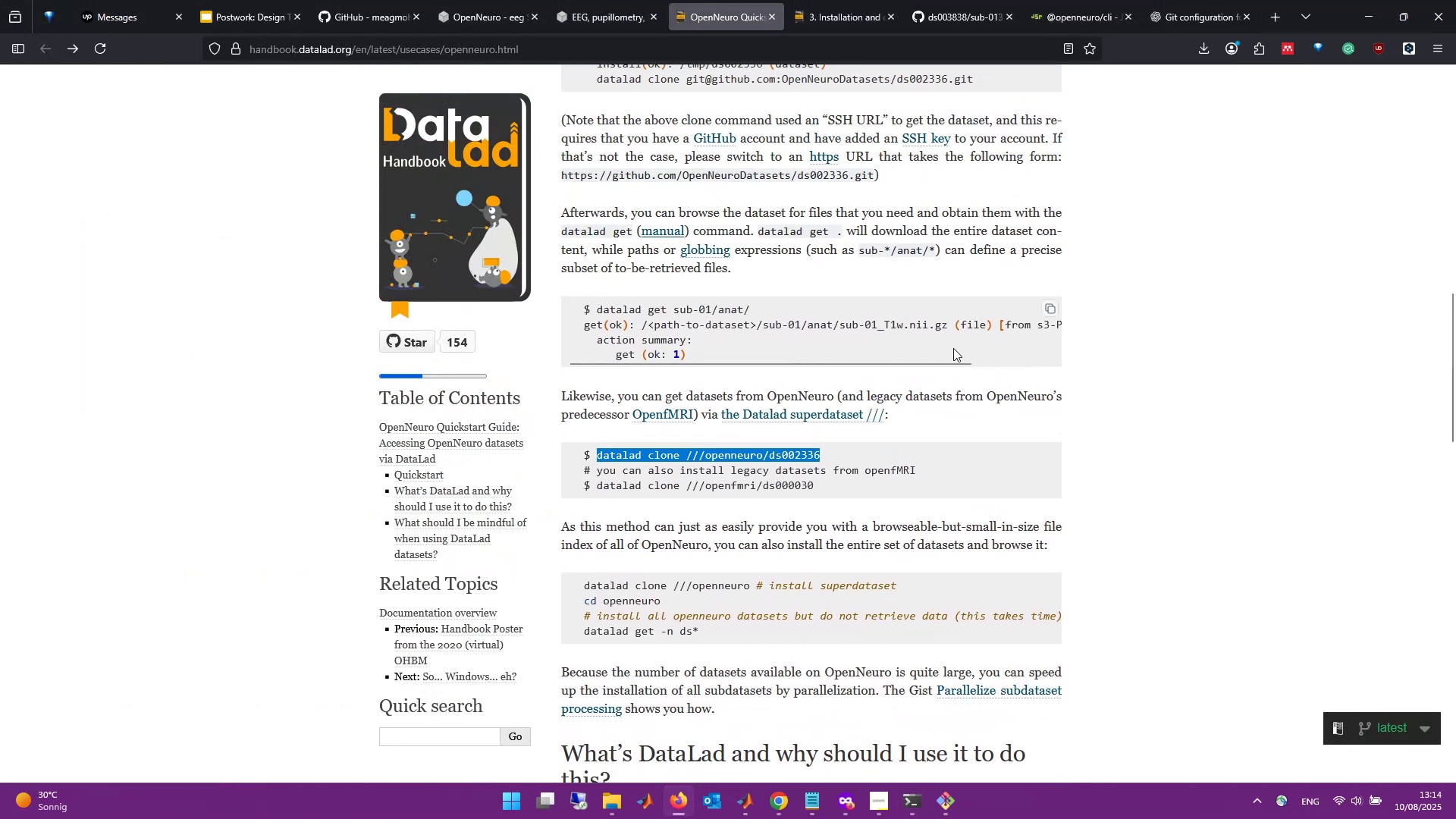 
hold_key(key=AltLeft, duration=0.79)
 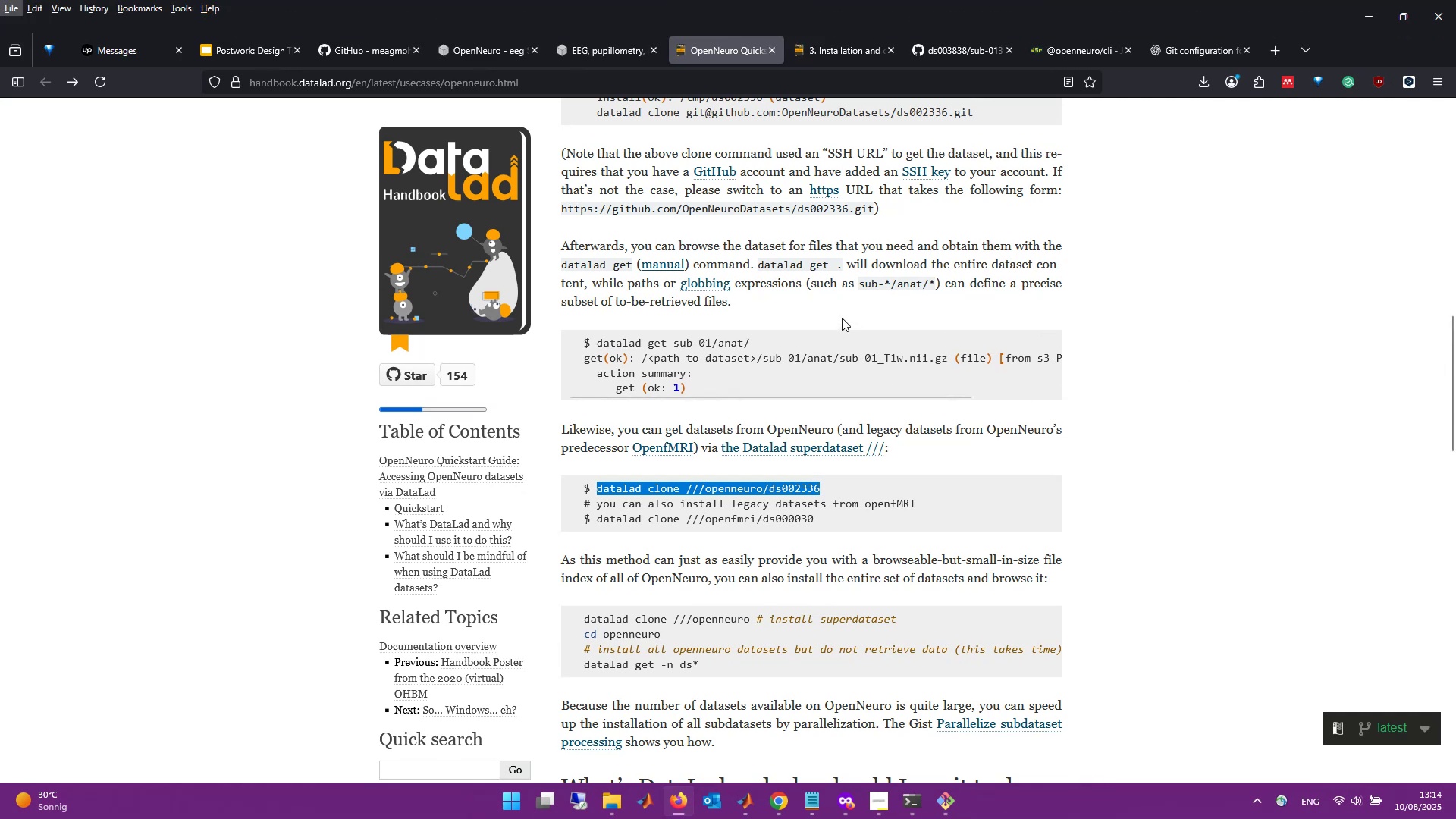 
key(Alt+AltLeft)
 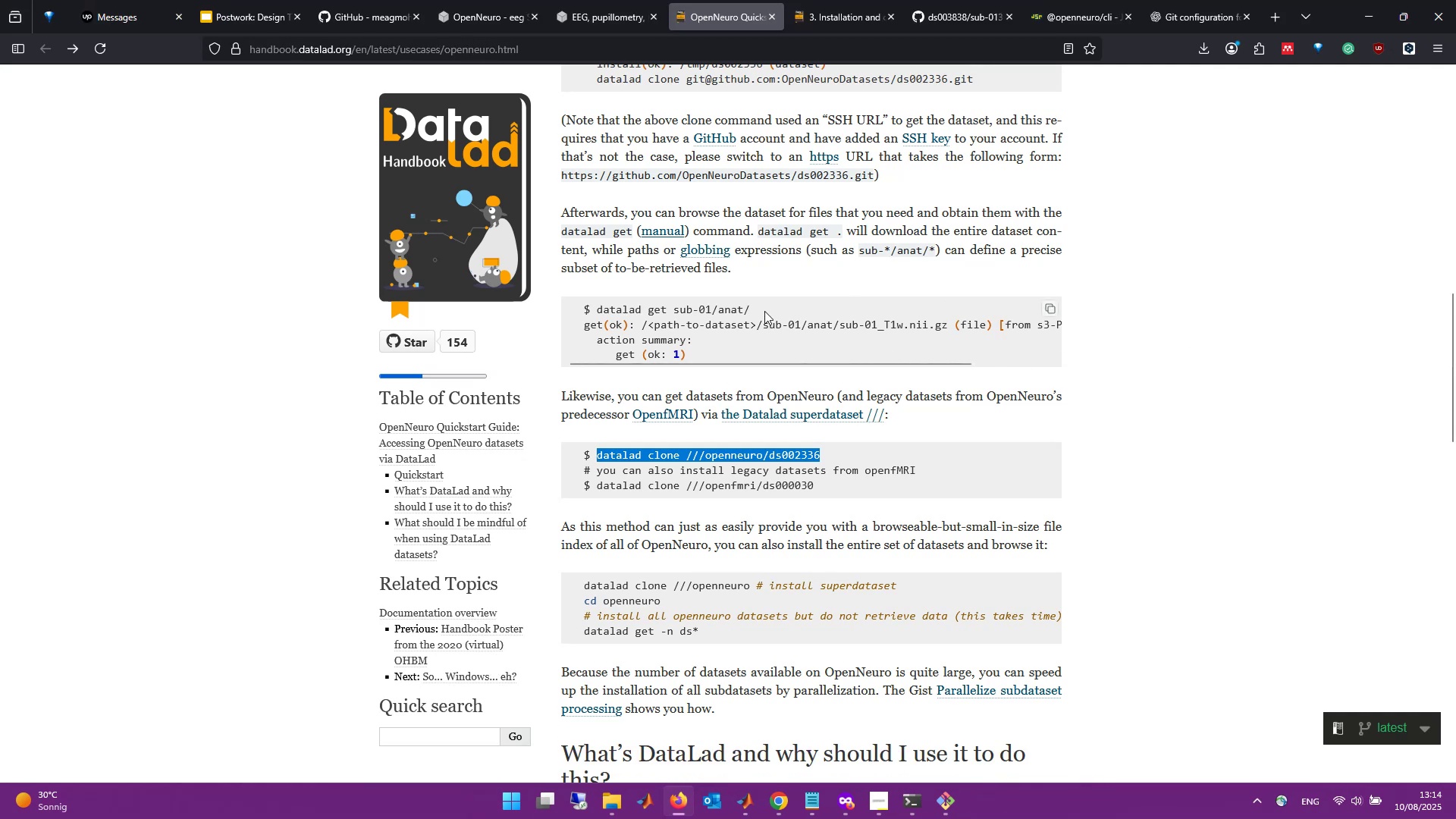 
left_click_drag(start_coordinate=[763, 303], to_coordinate=[599, 309])
 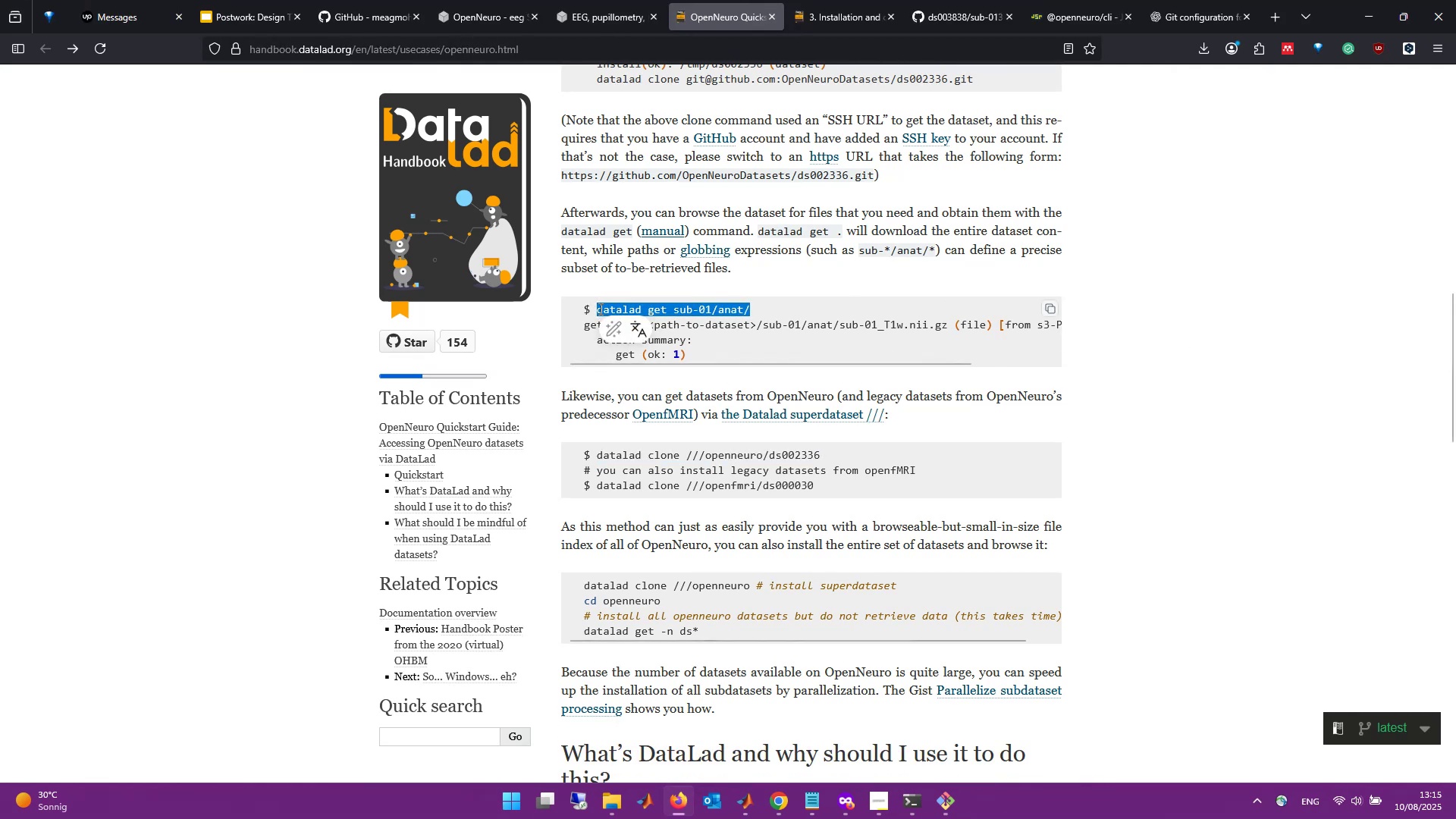 
key(Control+C)
 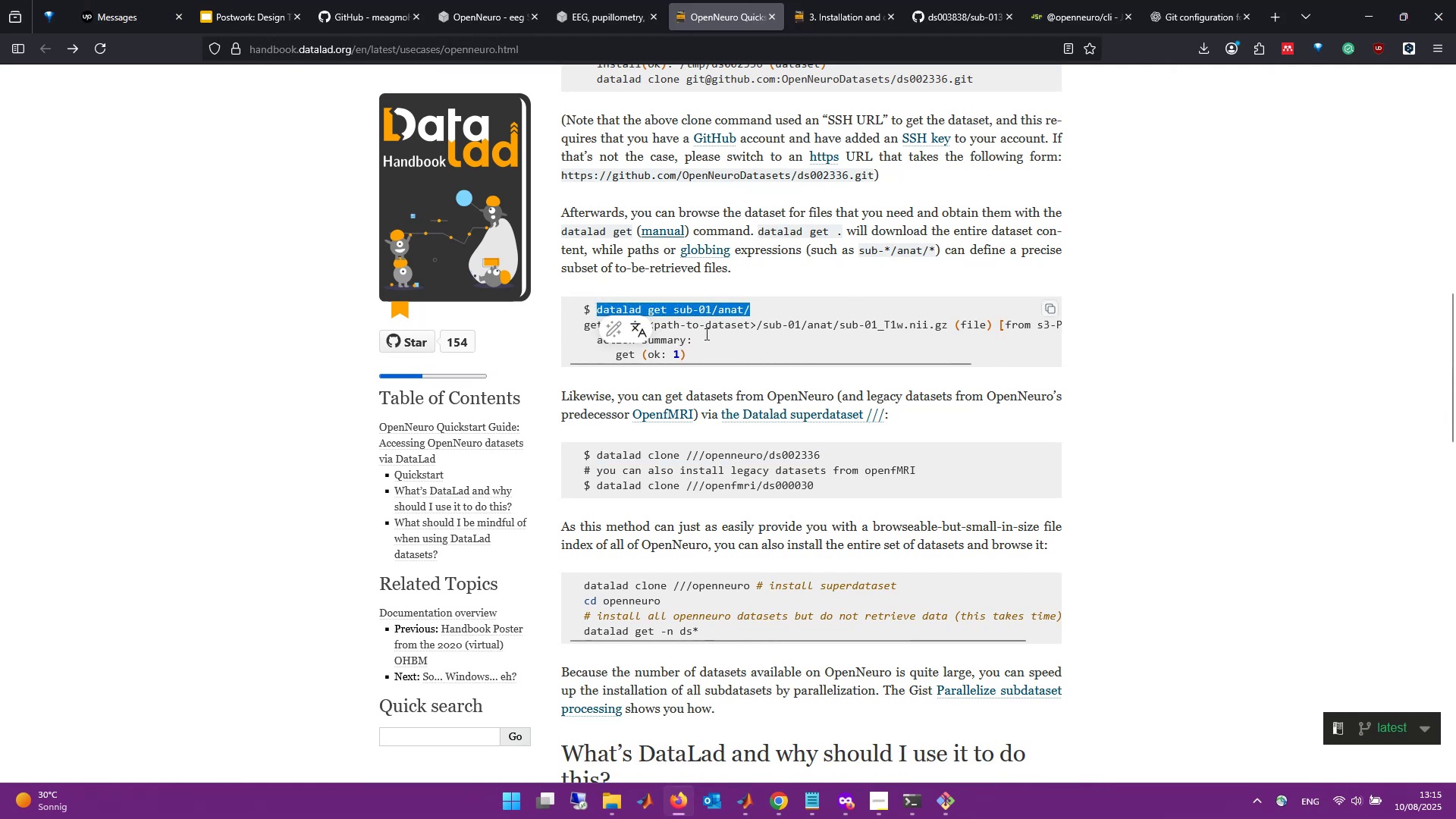 
key(Alt+Tab)
 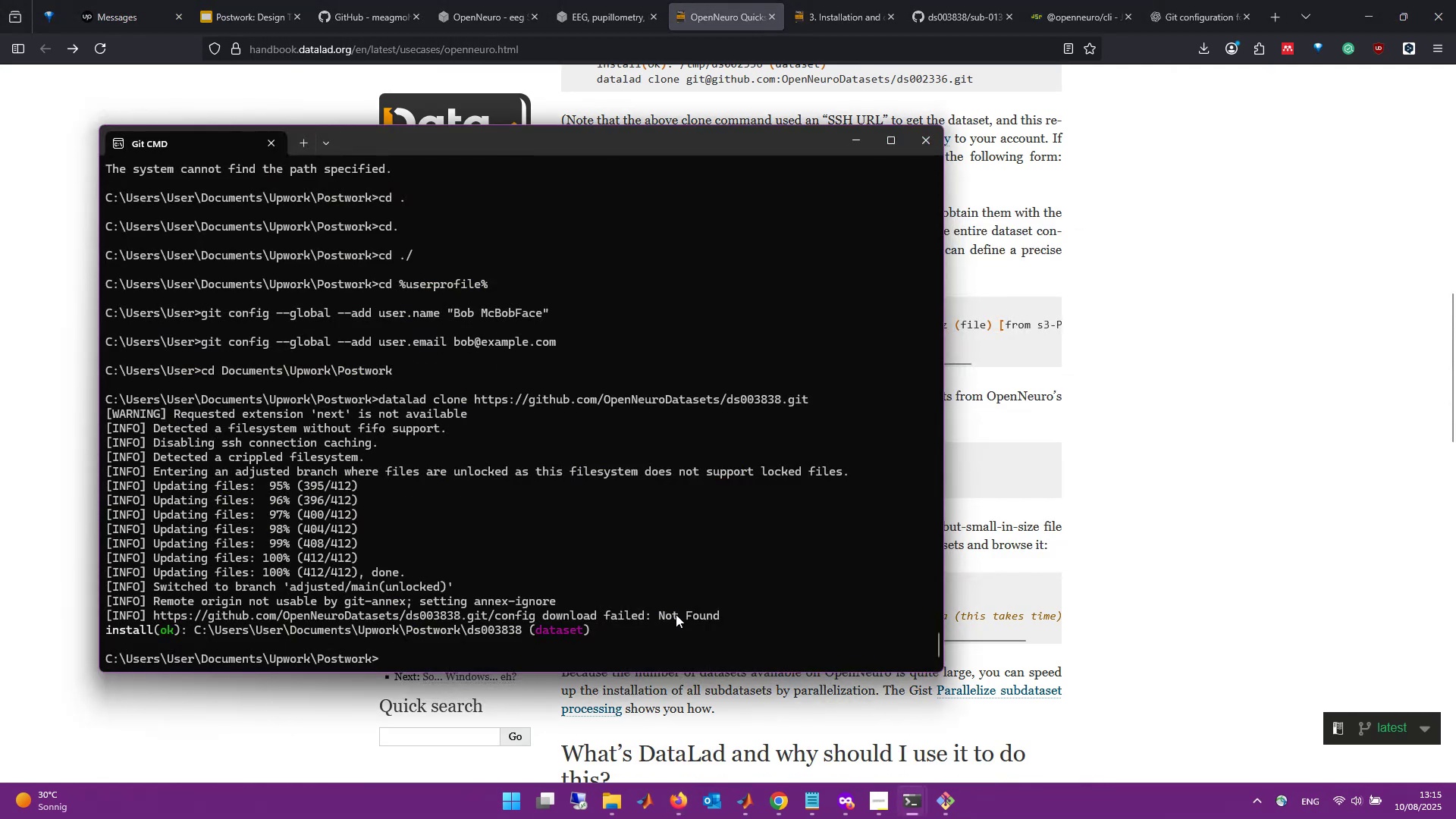 
right_click([689, 675])
 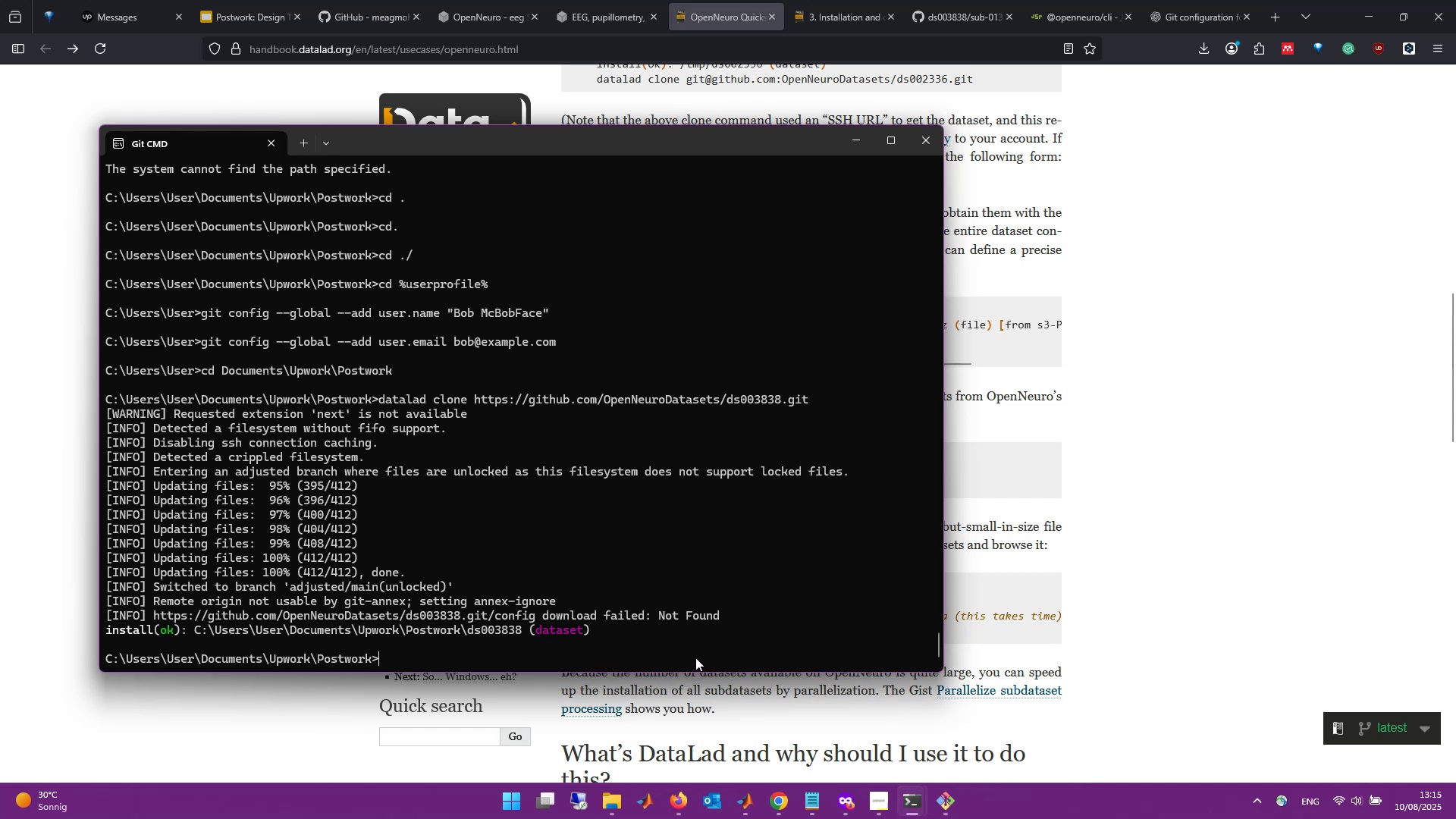 
right_click([695, 657])
 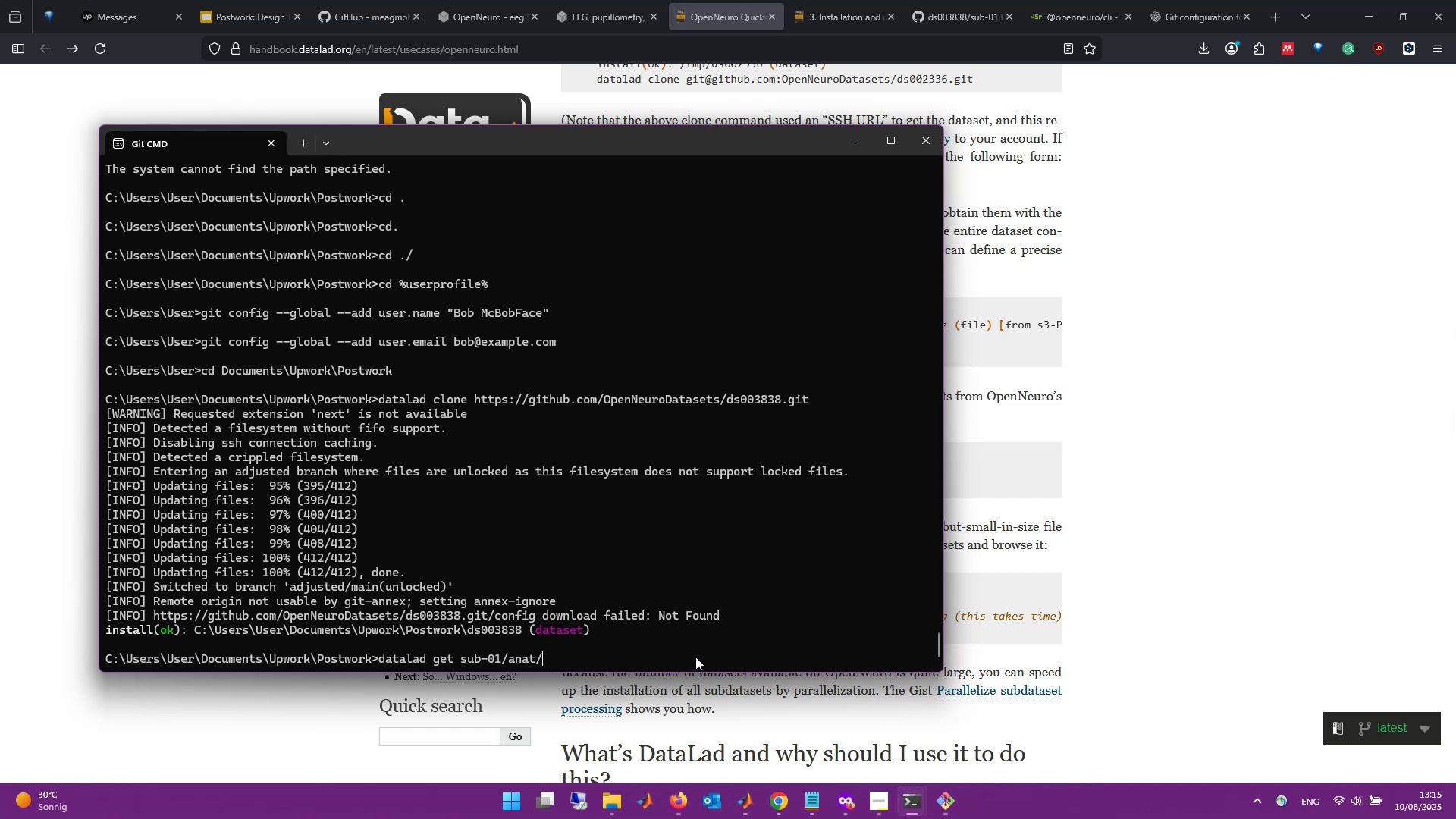 
hold_key(key=Backspace, duration=0.62)
 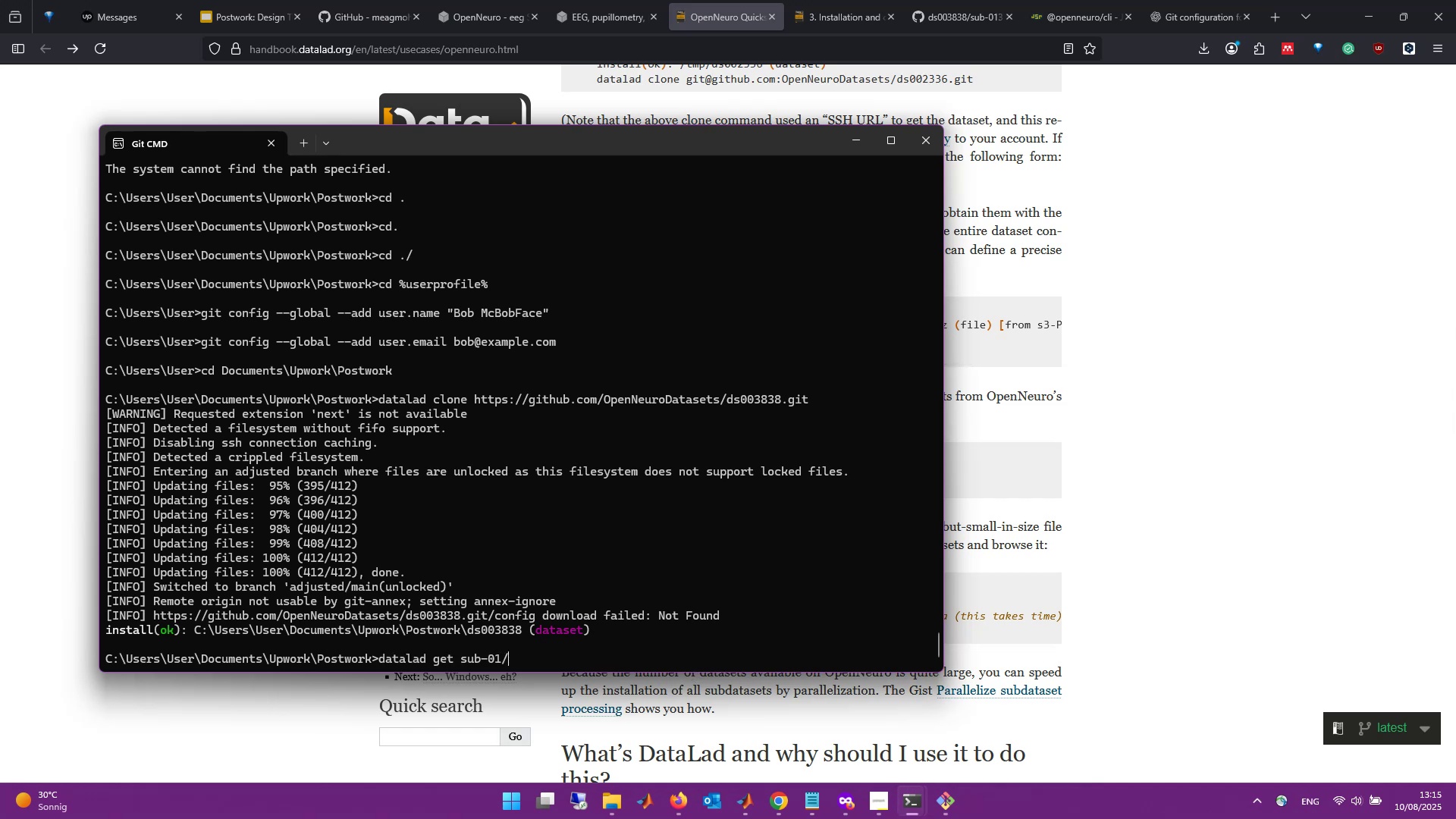 
key(Backspace)
 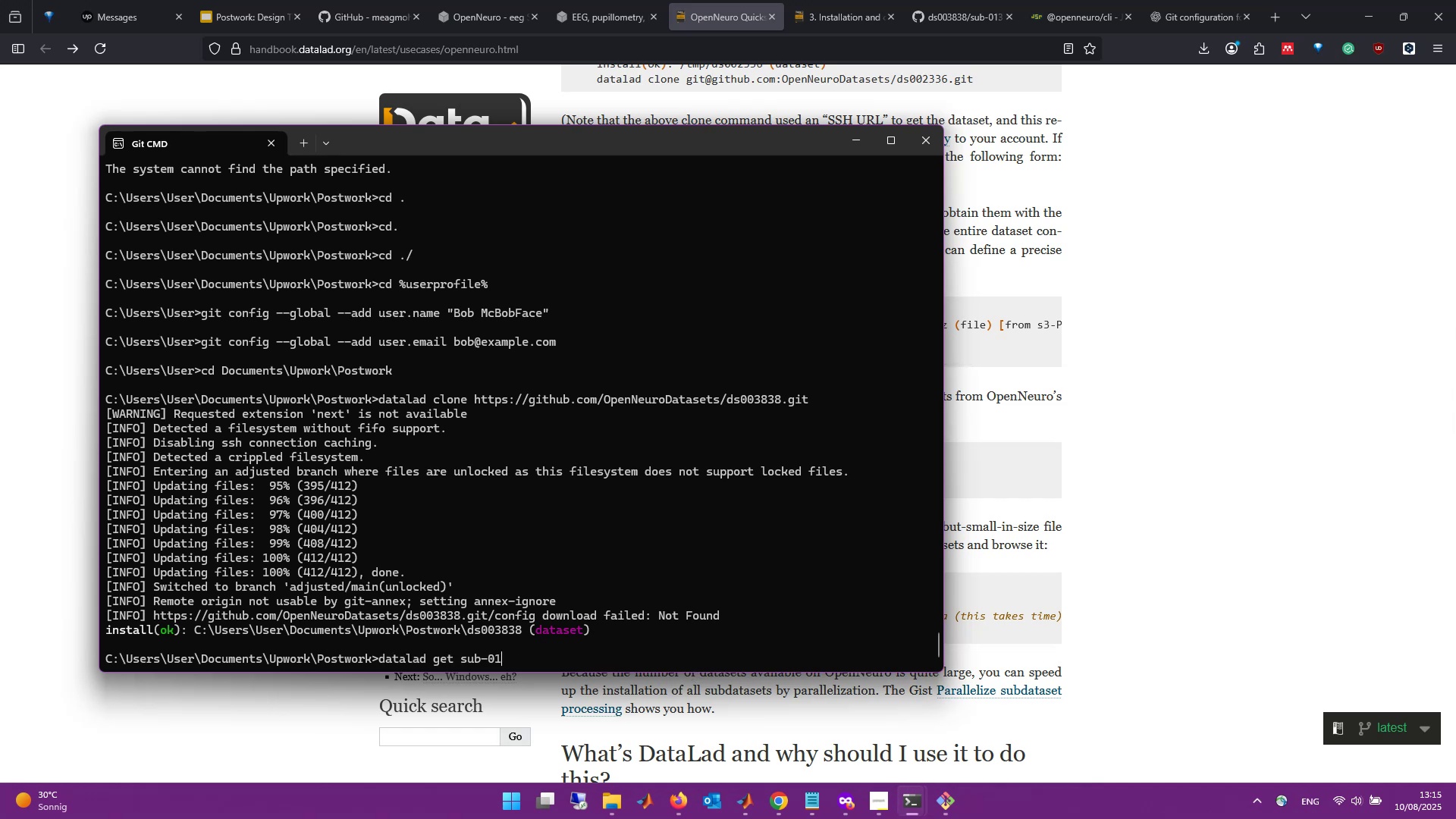 
key(Backspace)
 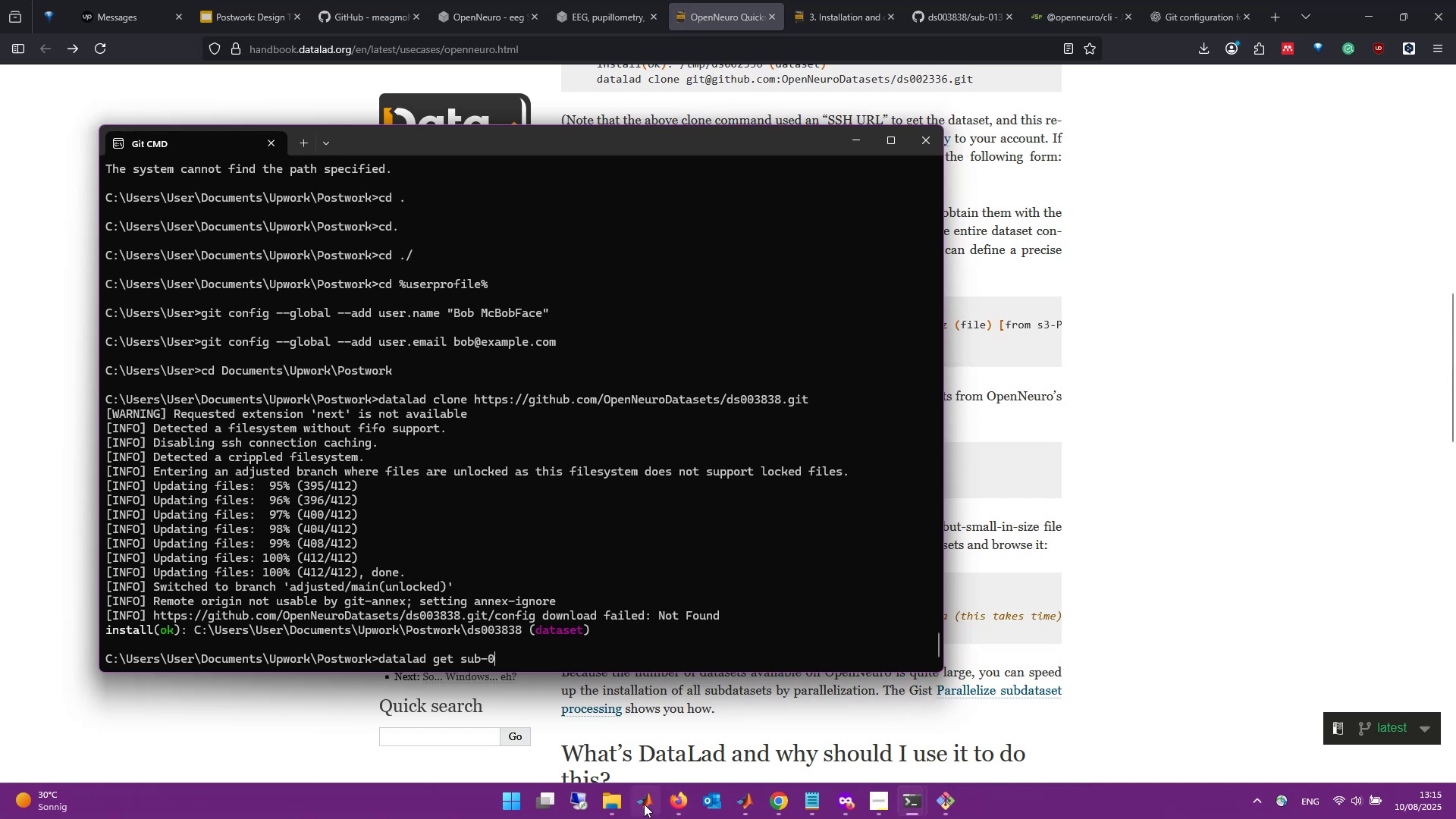 
left_click([606, 801])
 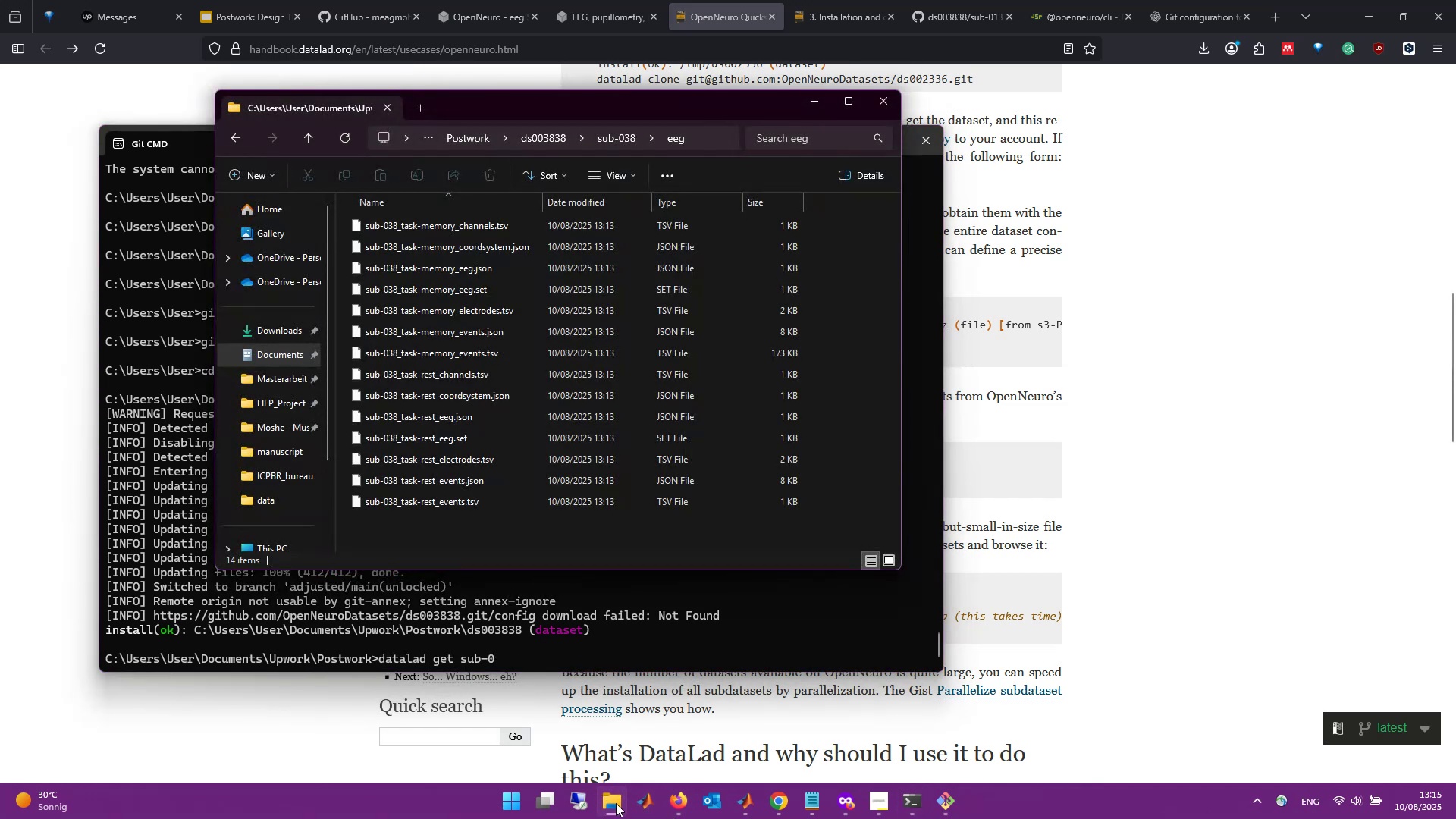 
left_click([616, 803])
 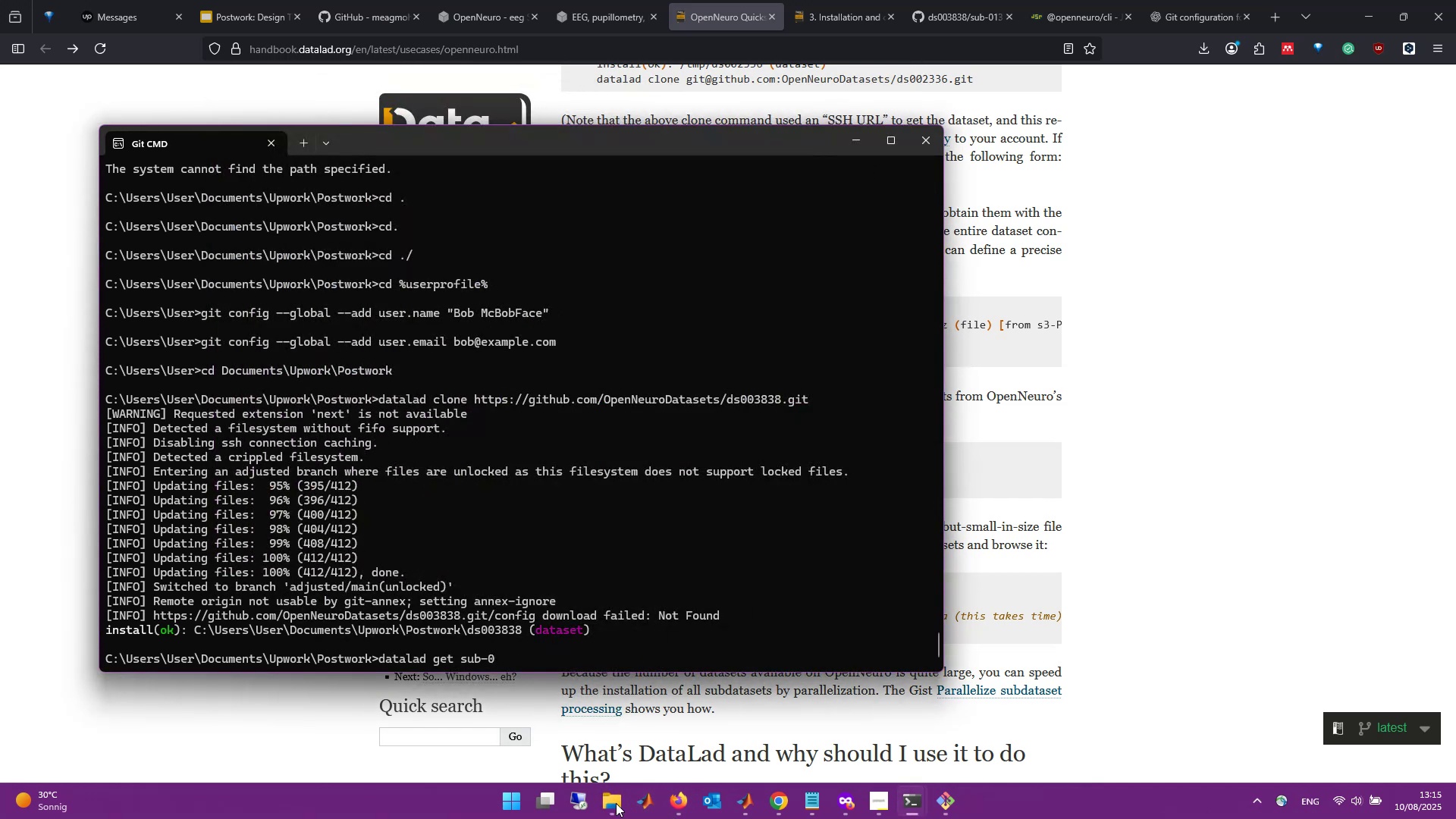 
type(38)
 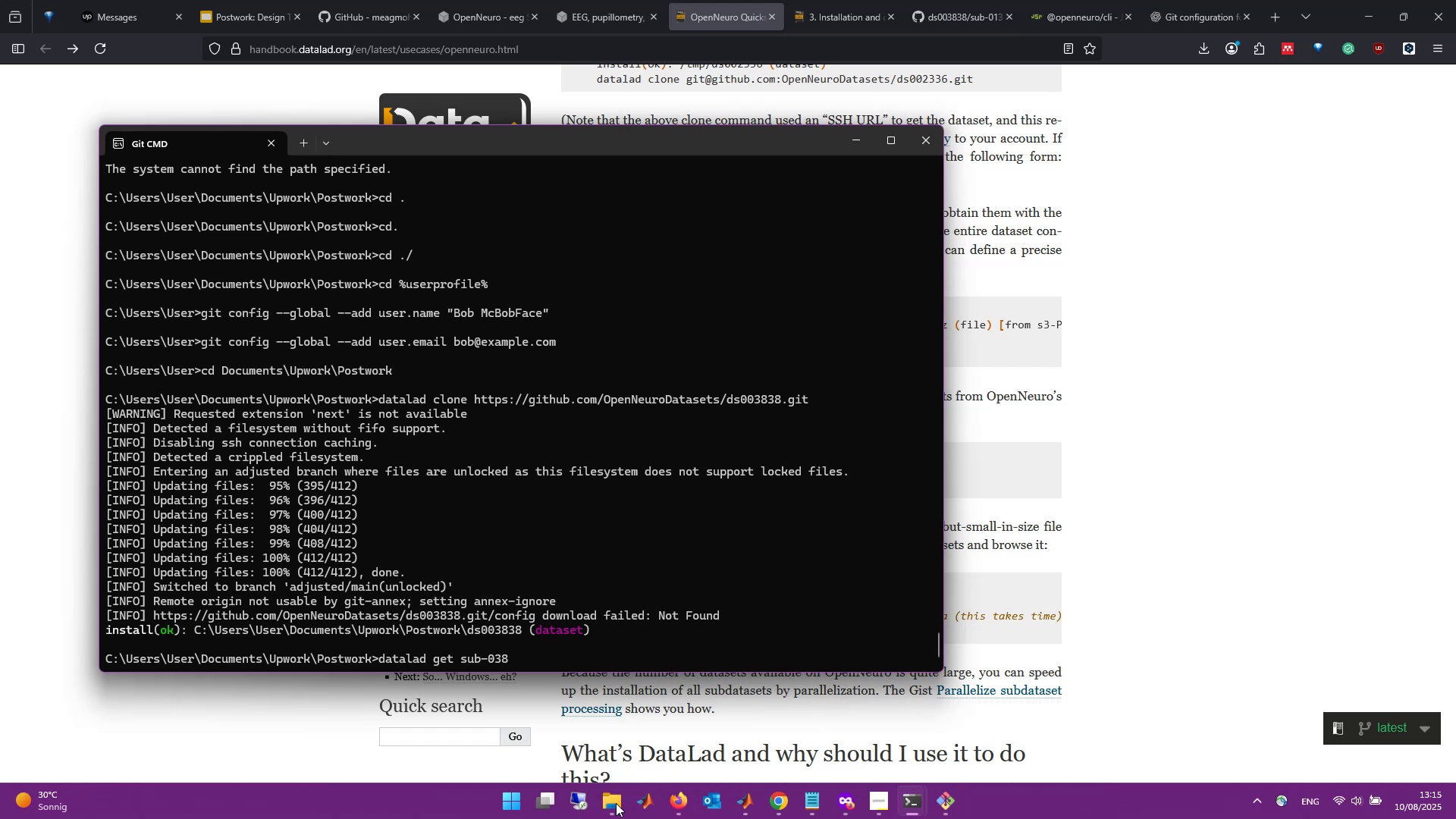 
key(Enter)
 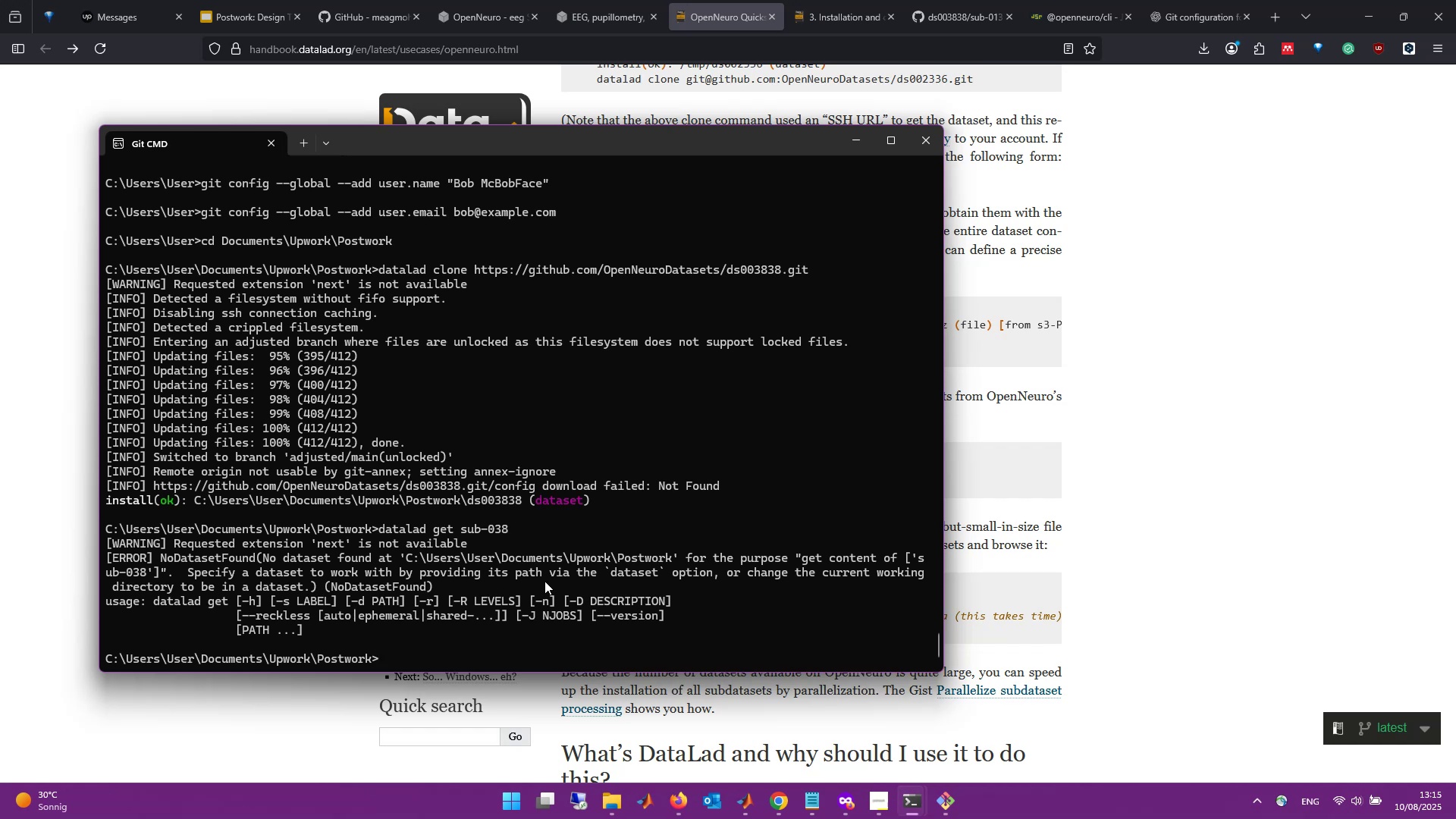 
wait(25.15)
 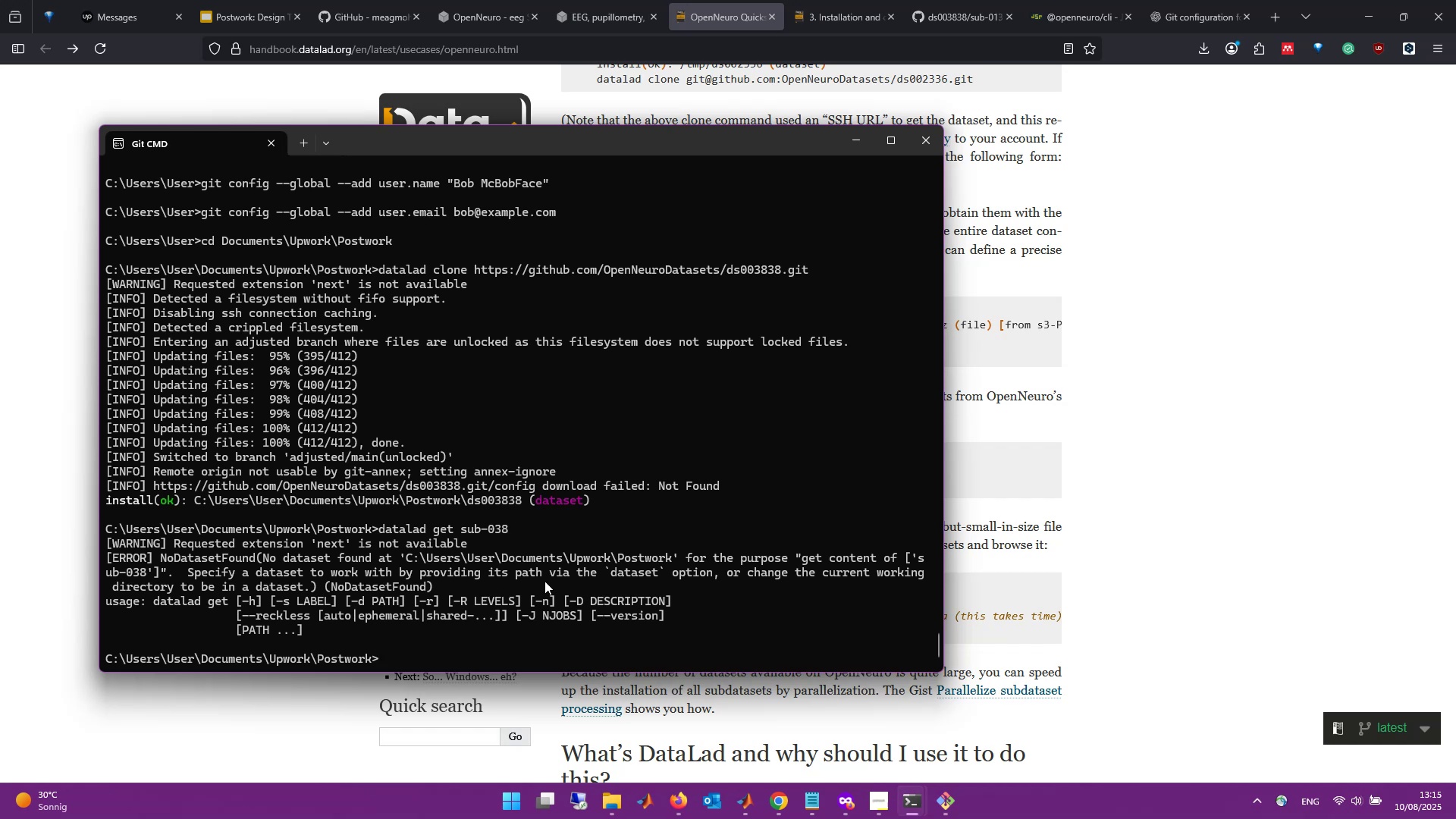 
left_click([1329, 429])
 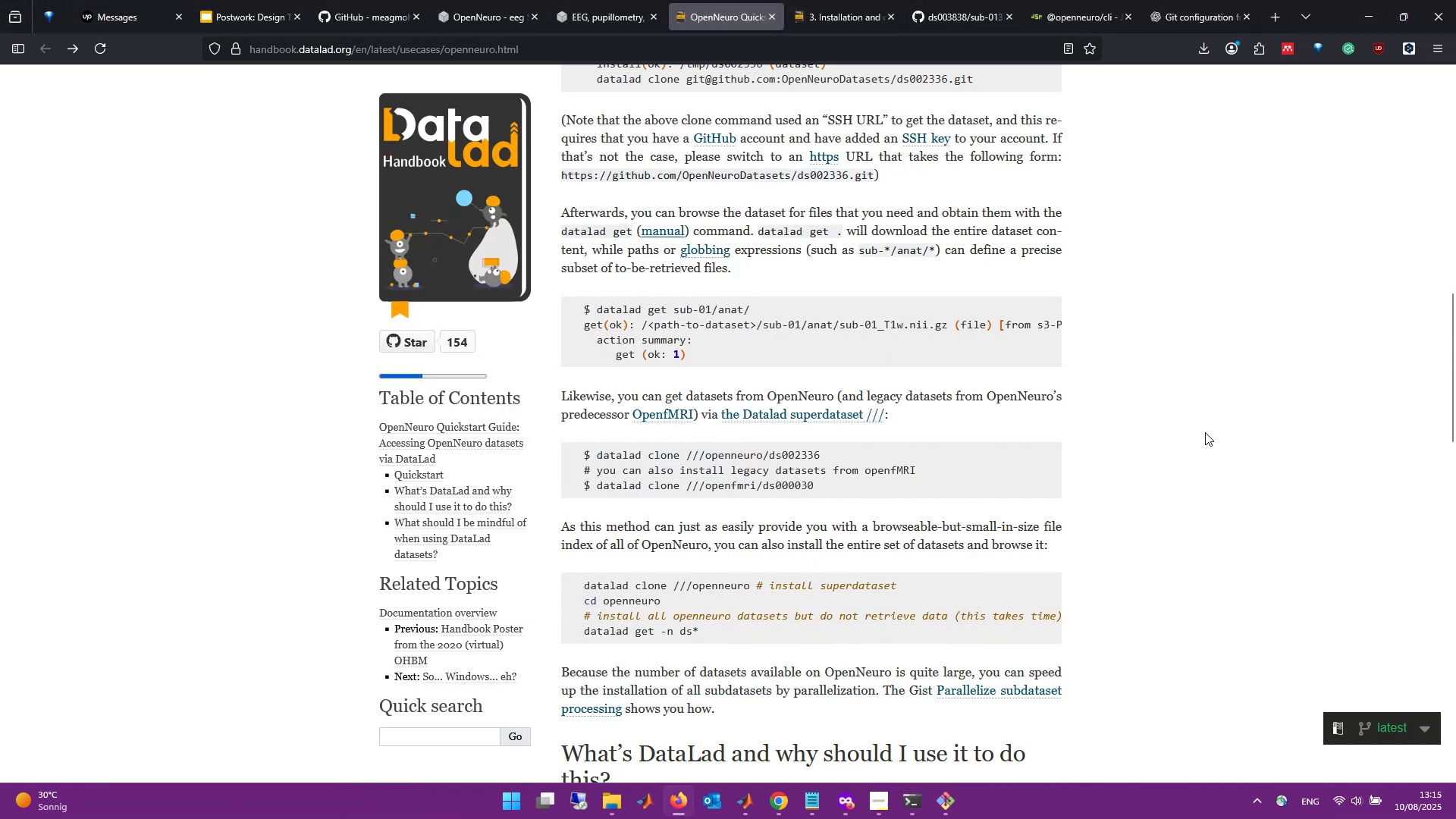 
scroll: coordinate [946, 419], scroll_direction: up, amount: 2.0
 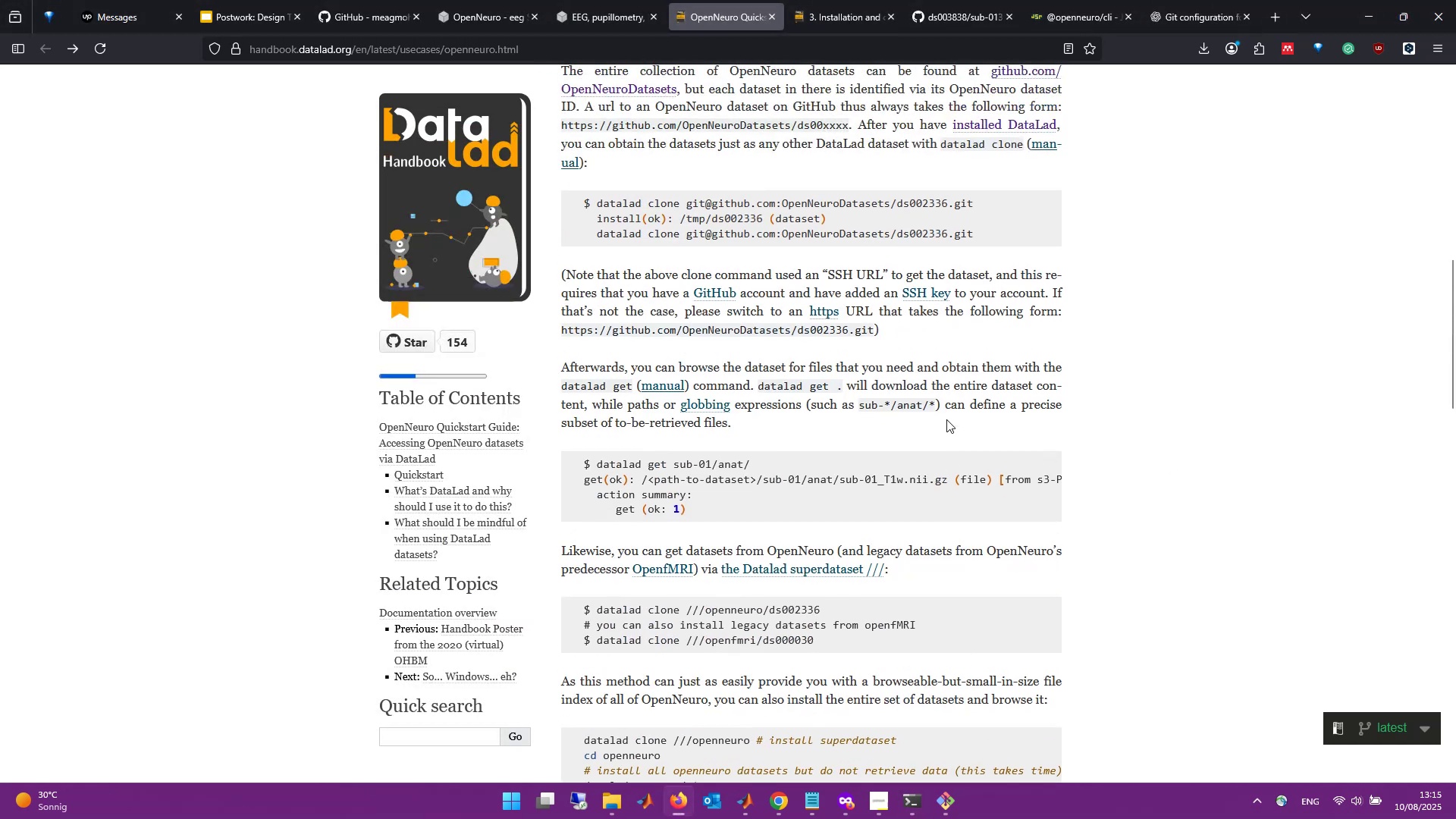 
scroll: coordinate [874, 488], scroll_direction: down, amount: 4.0
 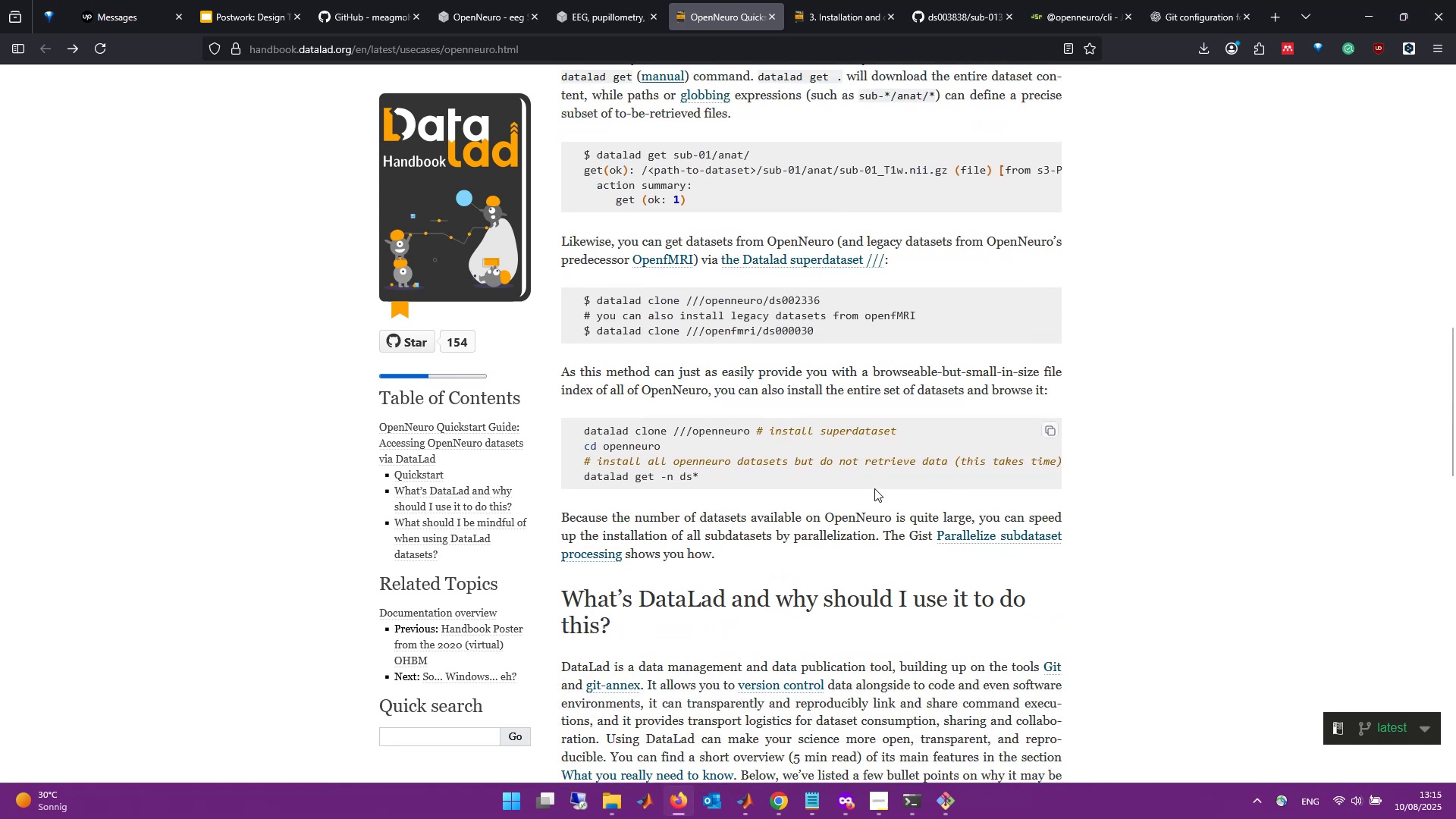 
scroll: coordinate [874, 488], scroll_direction: up, amount: 4.0
 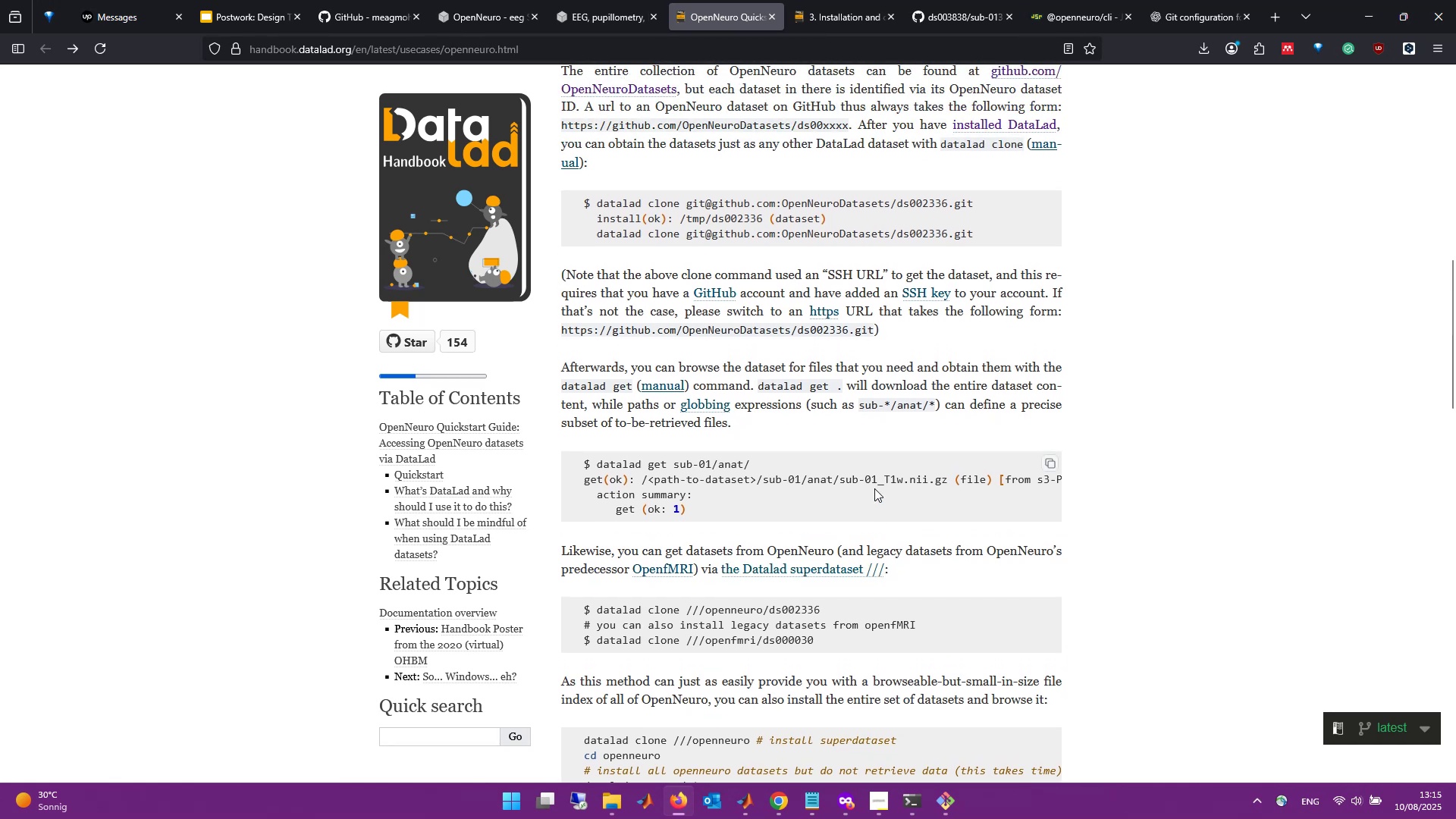 
hold_key(key=AltLeft, duration=0.66)
 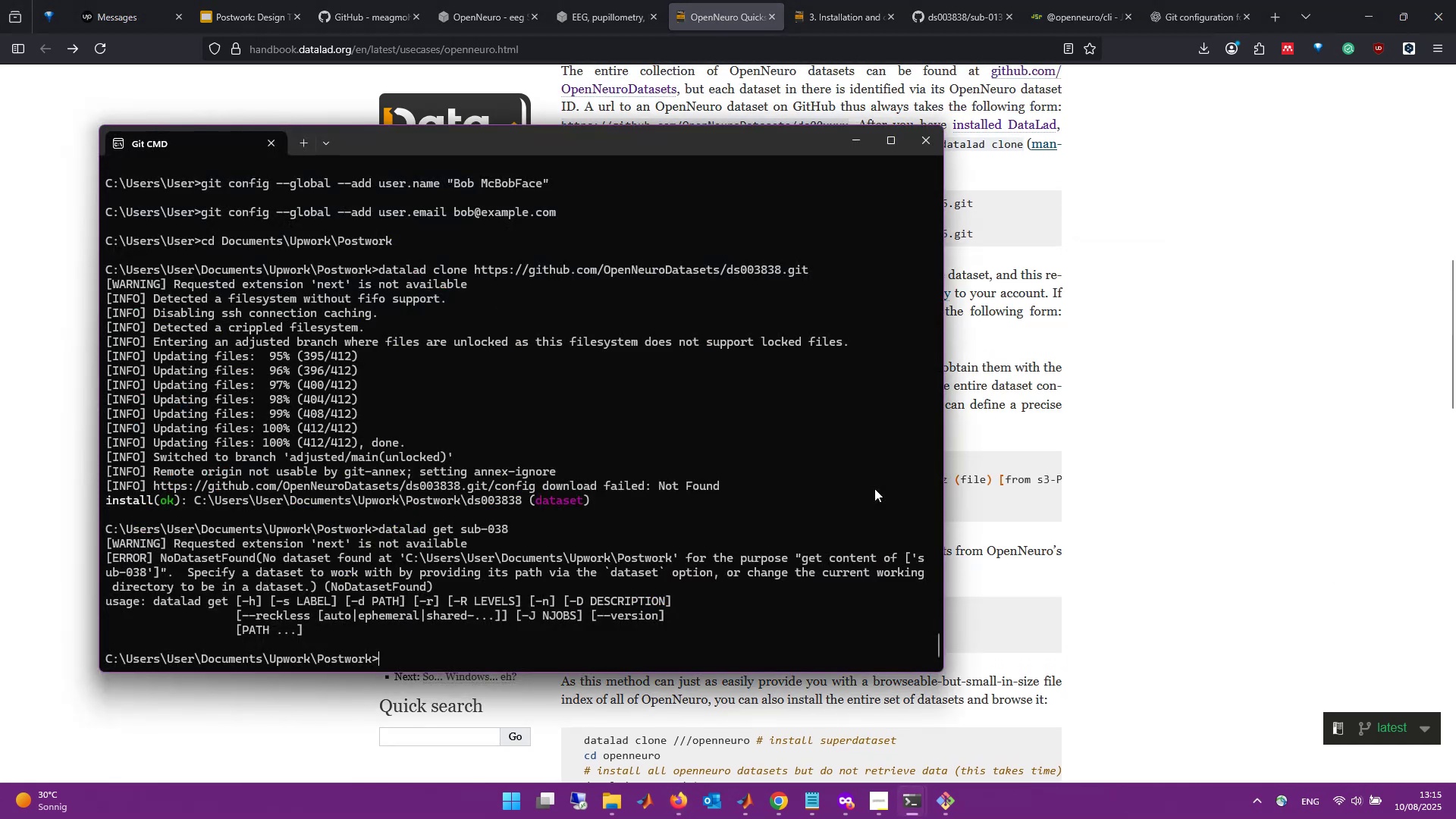 
key(Tab)
type(datalad get.)
 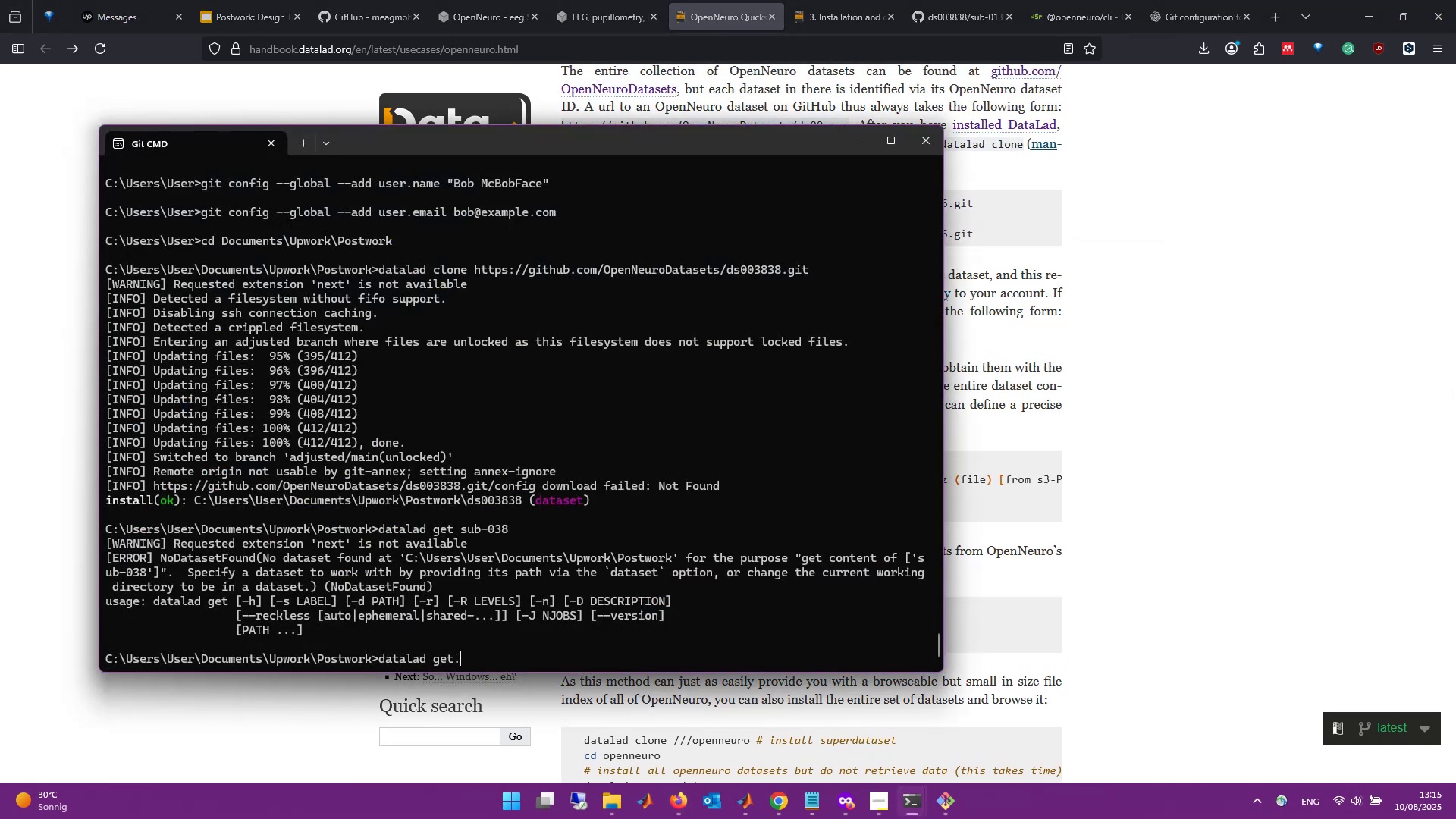 
hold_key(key=AltLeft, duration=0.31)
 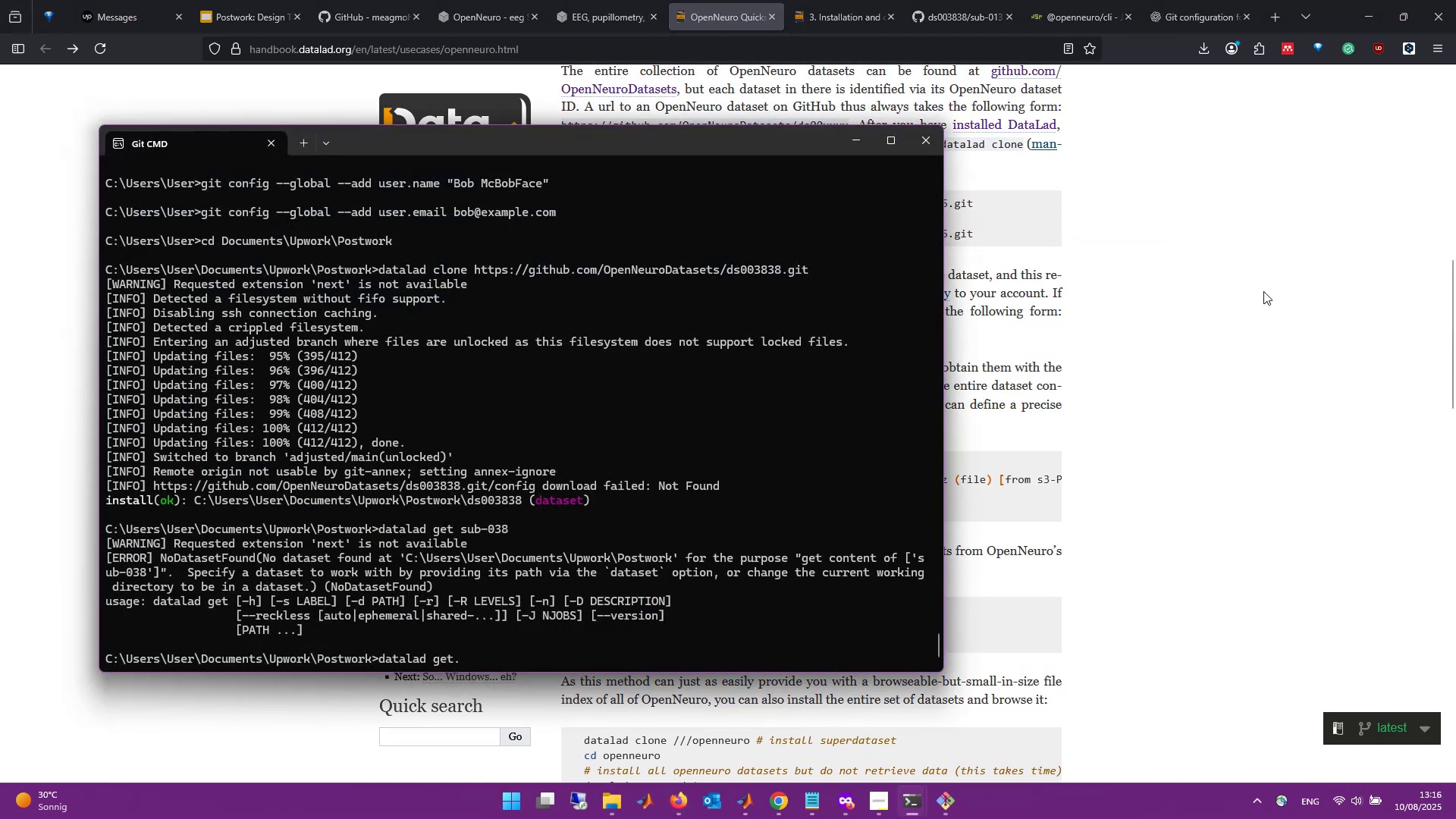 
left_click([1210, 368])
 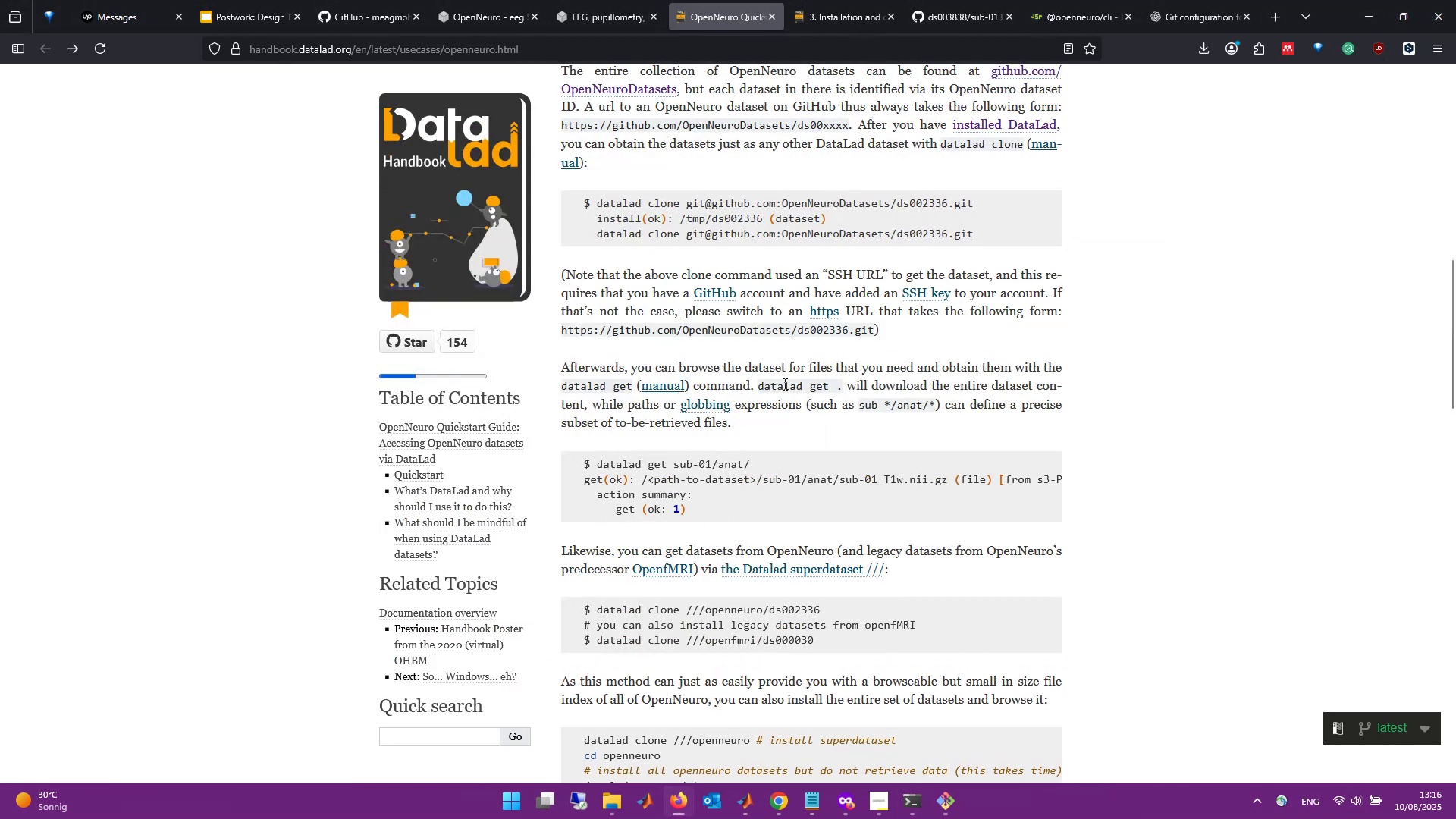 
key(Alt+AltLeft)
 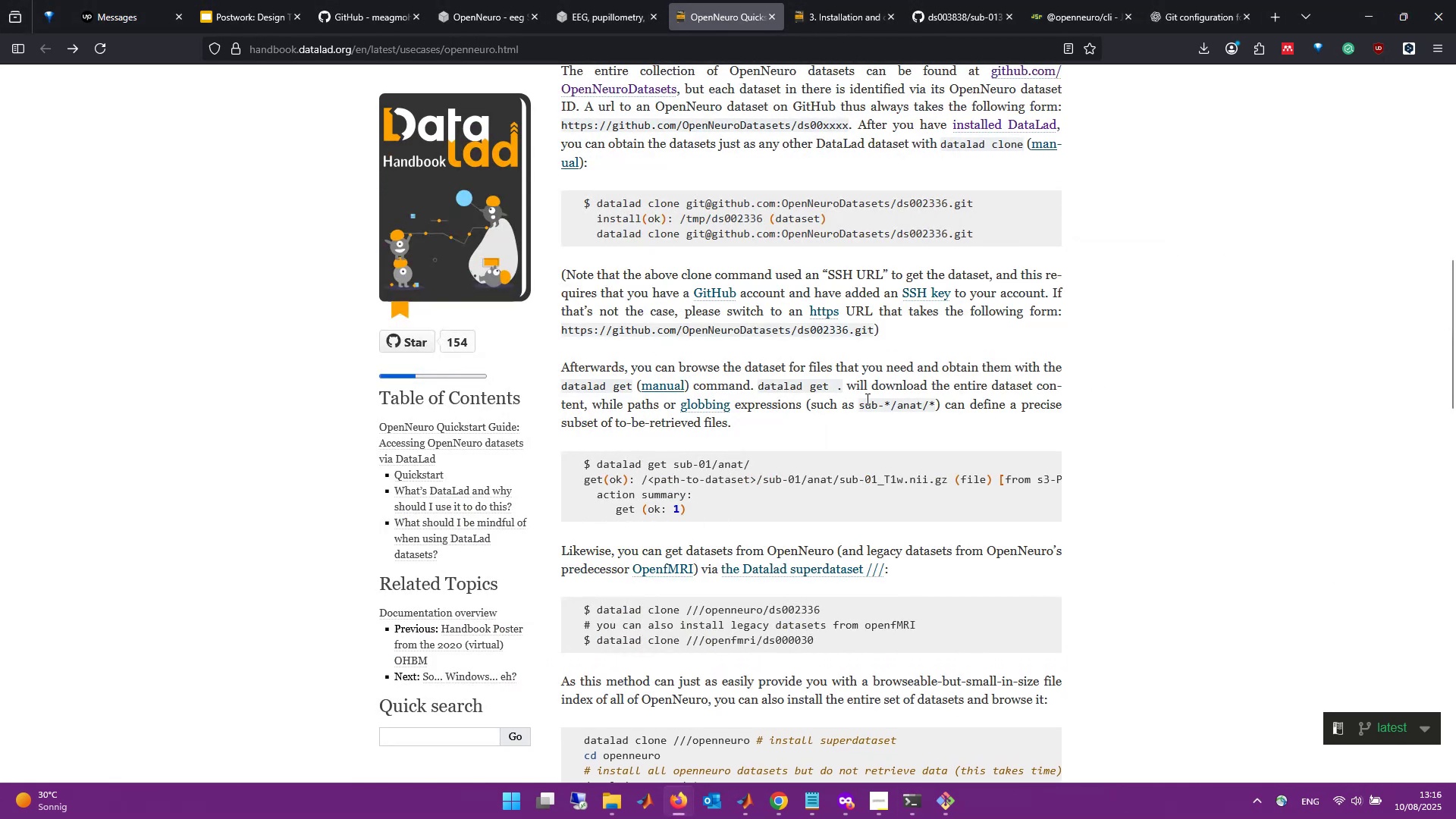 
key(Alt+Tab)
 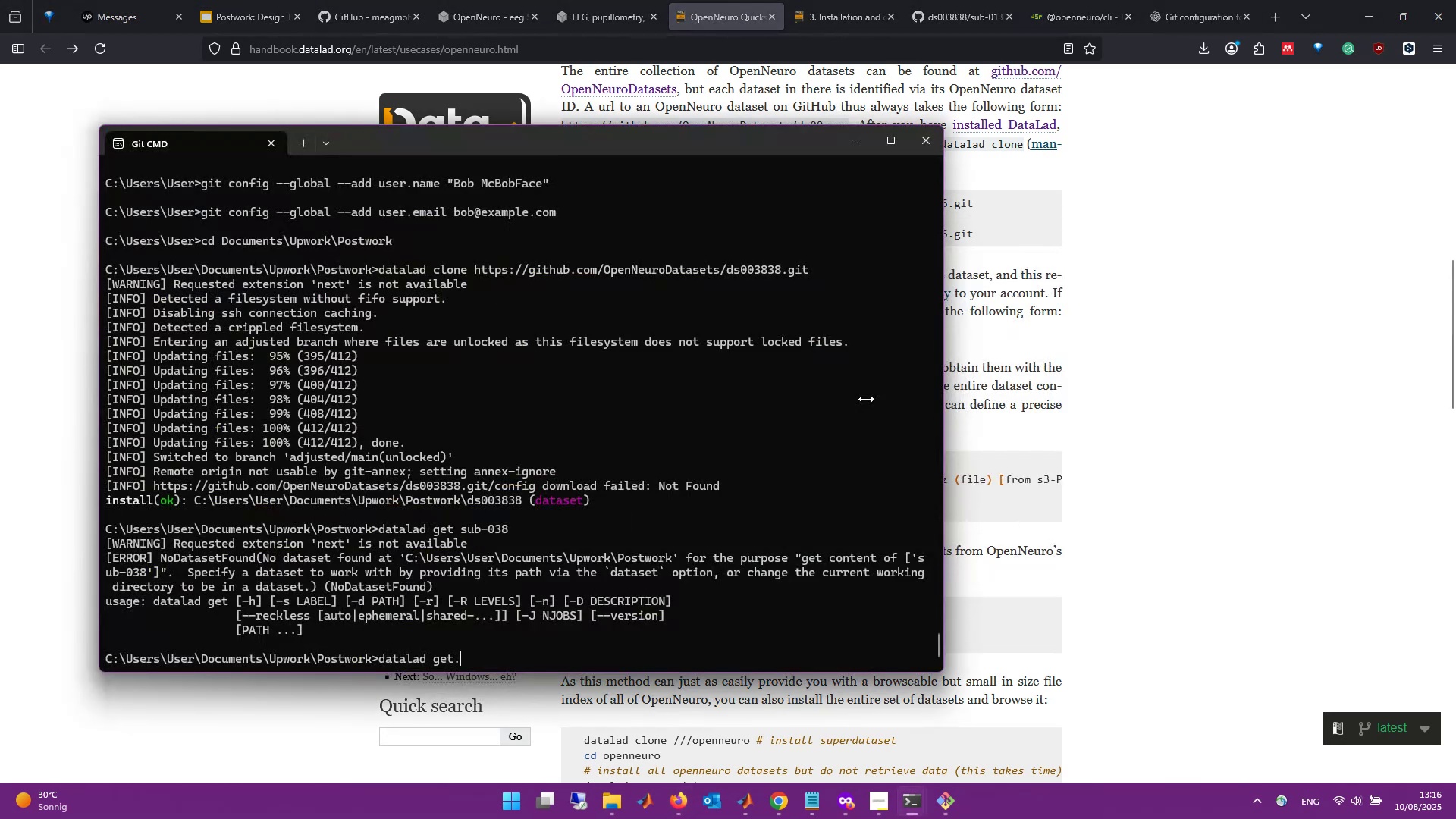 
key(ArrowLeft)
 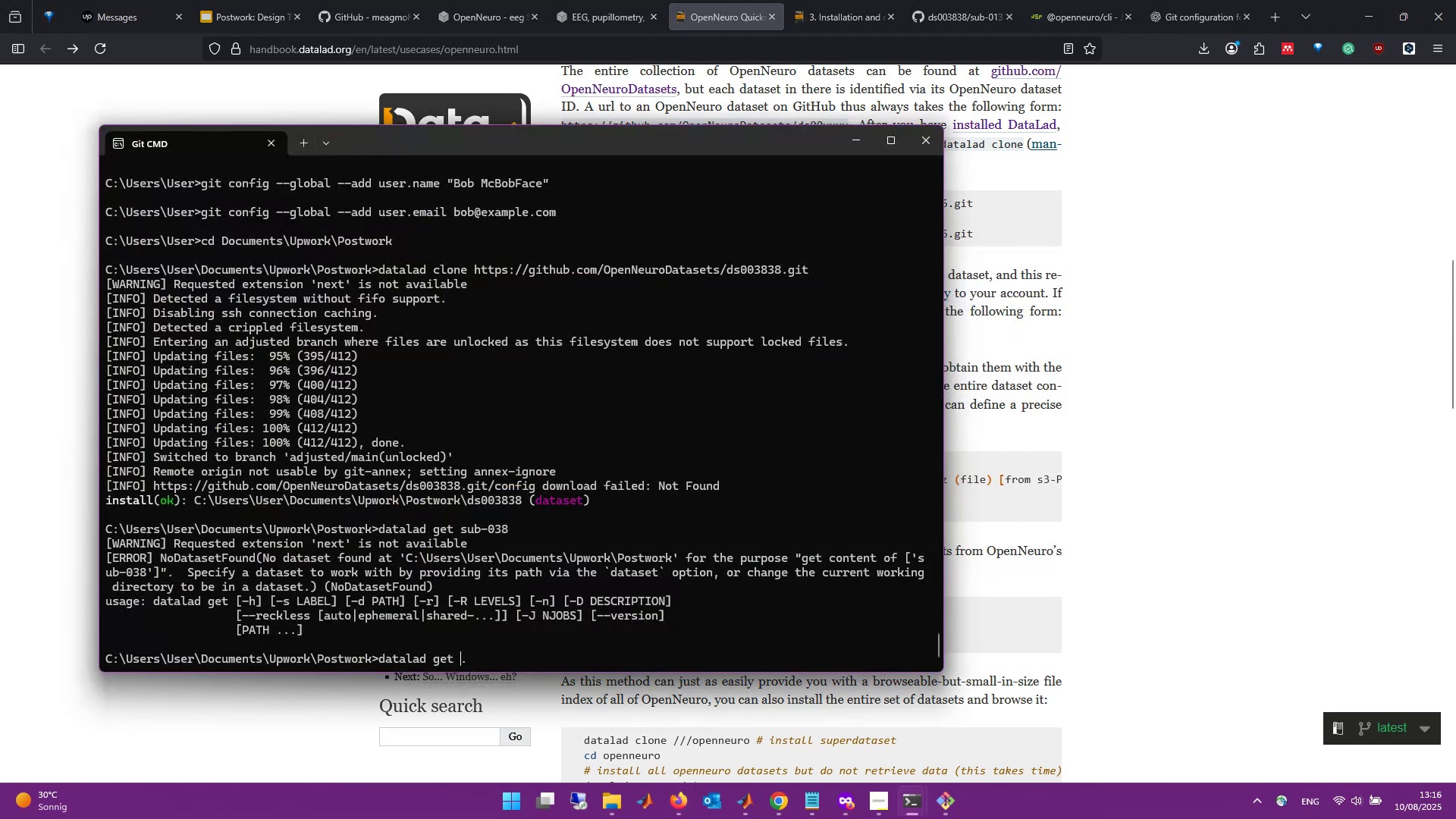 
key(Space)
 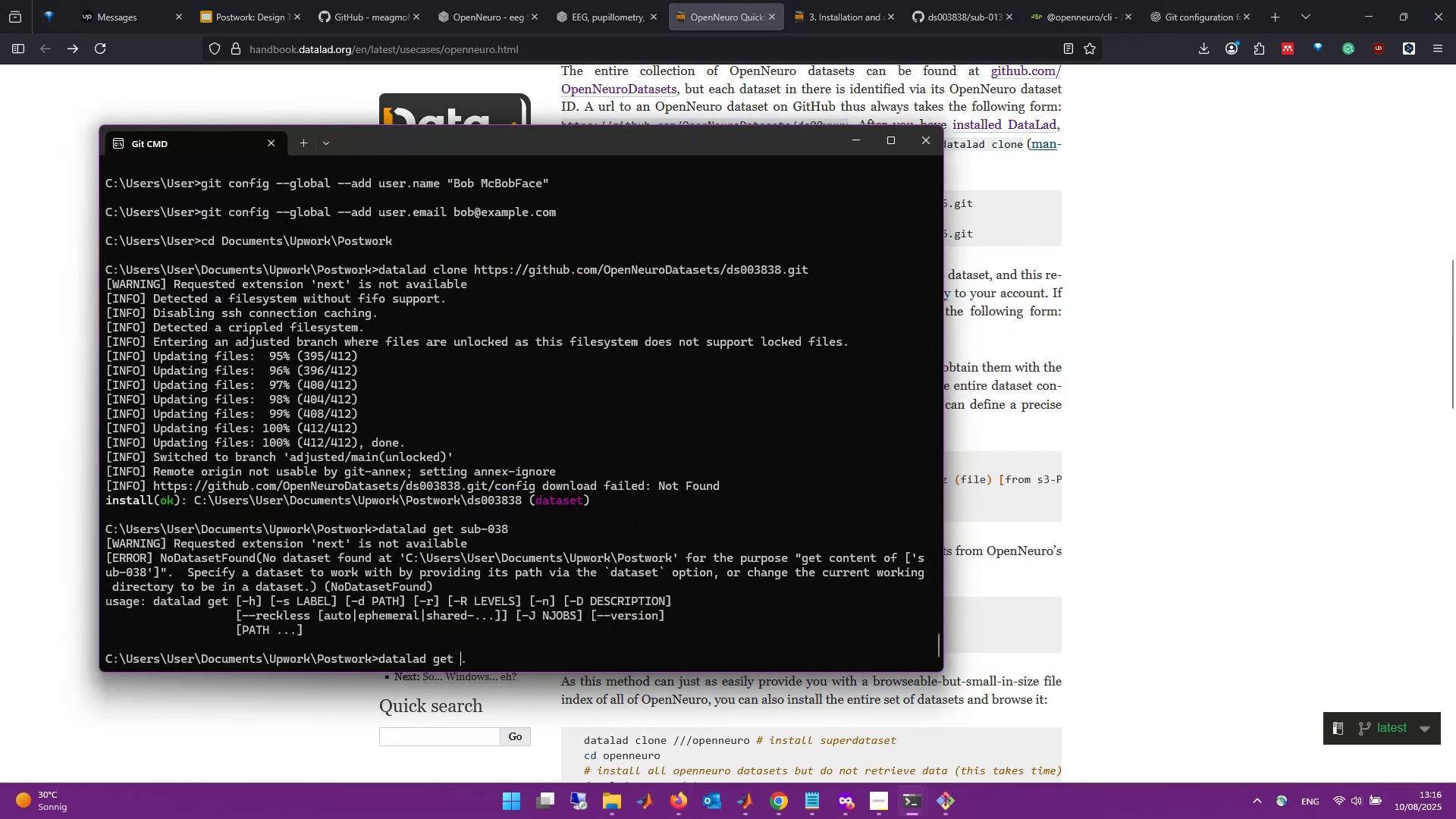 
key(Enter)
 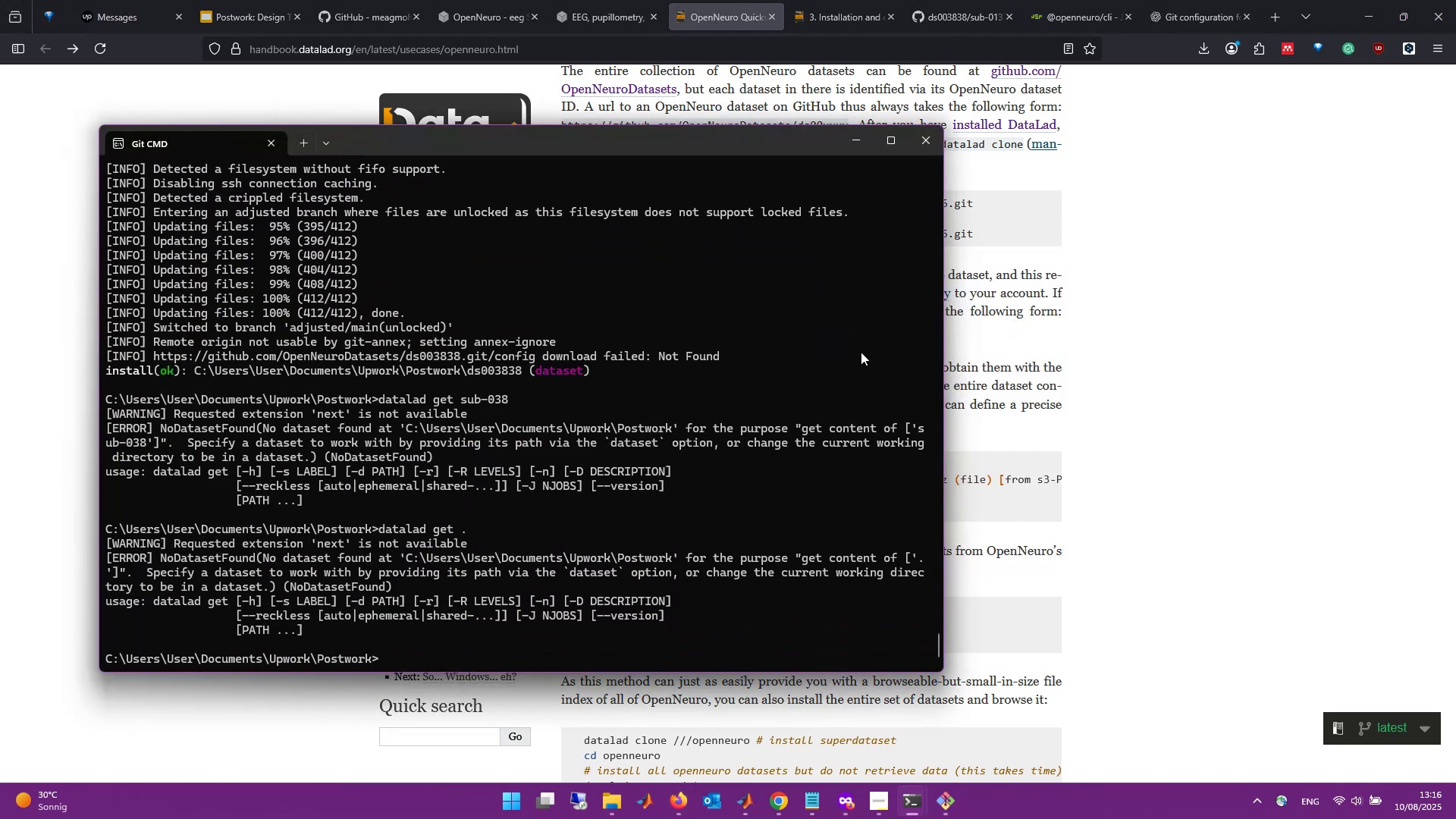 
left_click([1037, 344])
 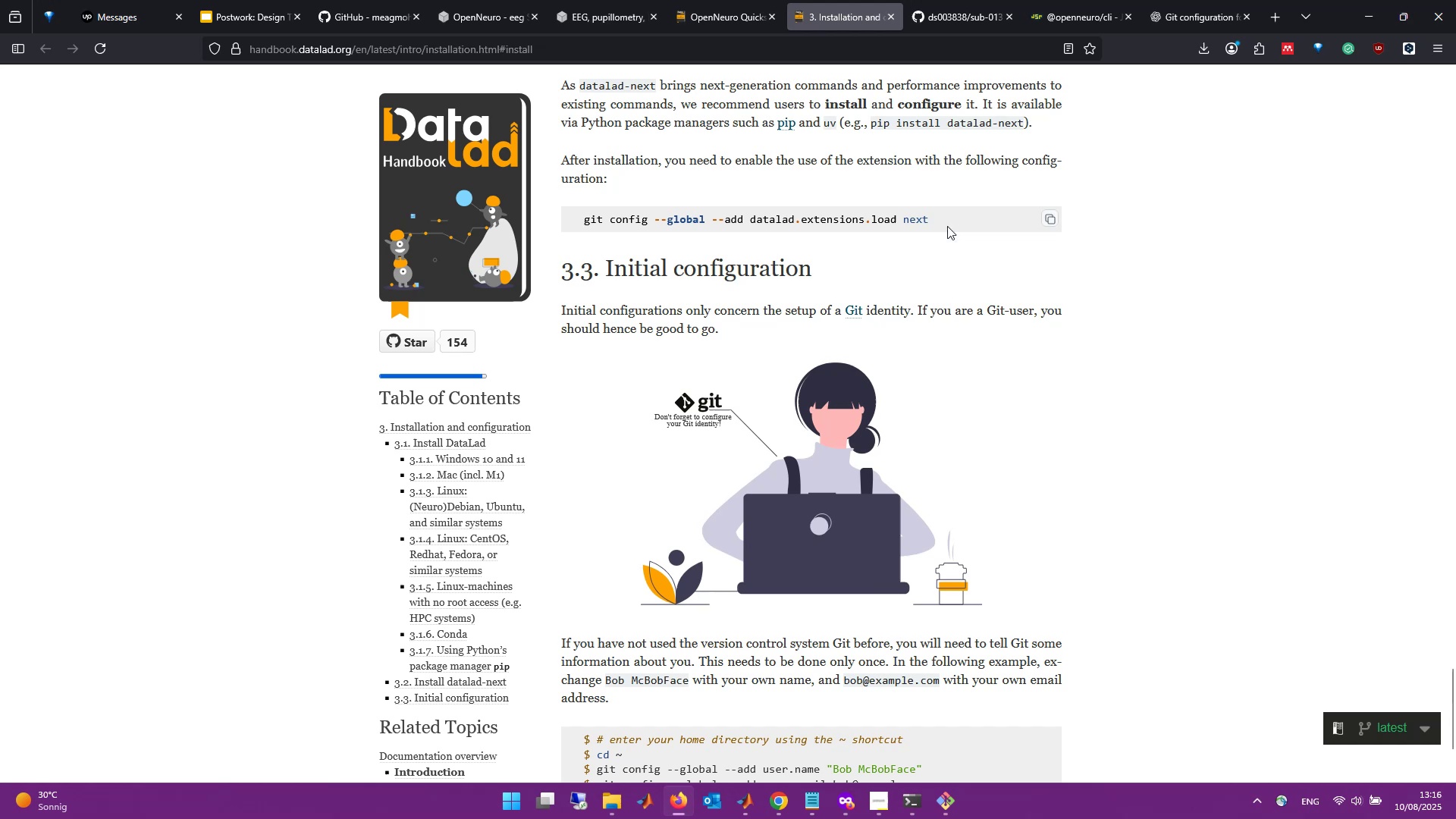 
mouse_move([1057, 242])
 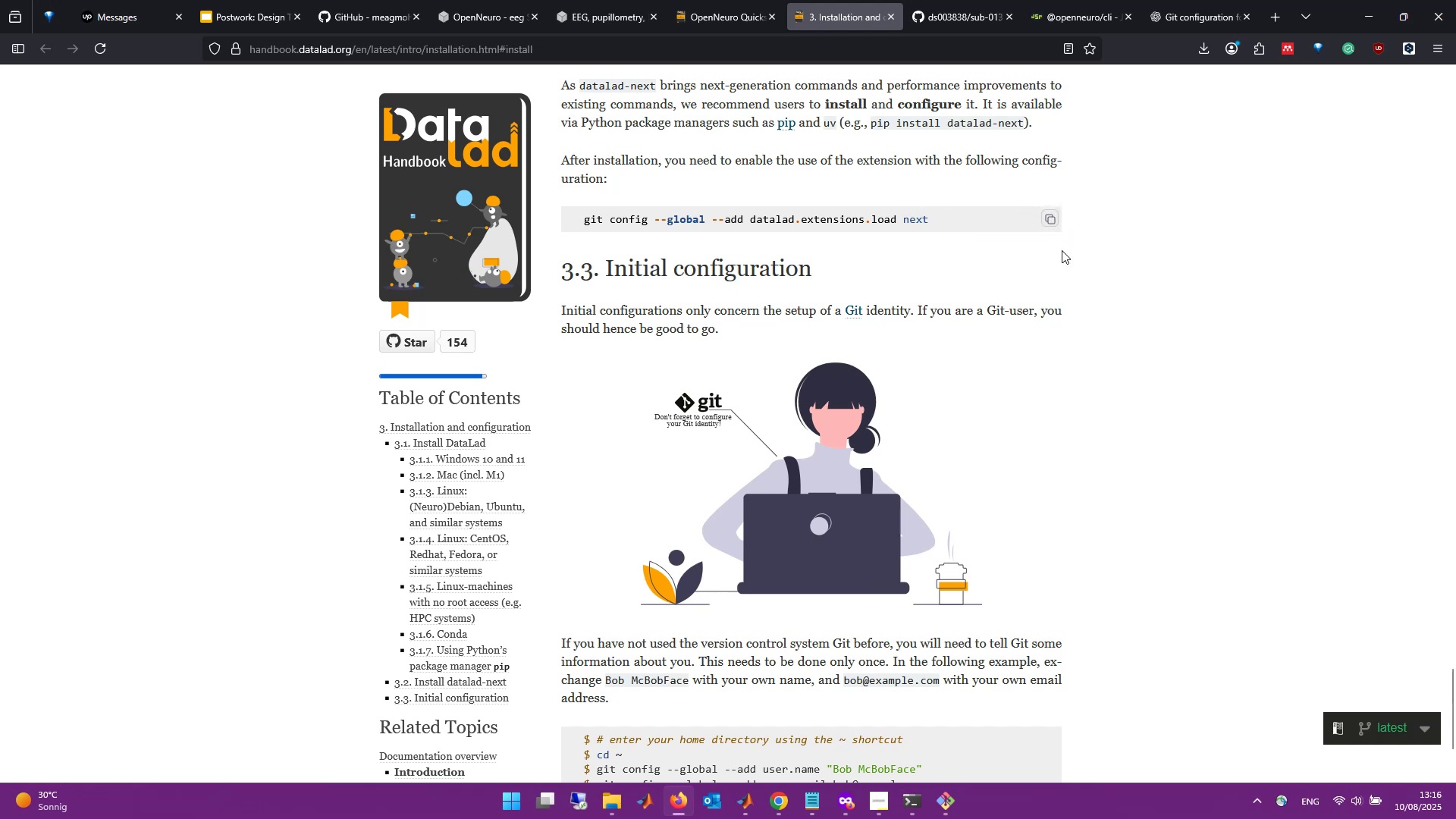 
scroll: coordinate [1062, 250], scroll_direction: up, amount: 2.0
 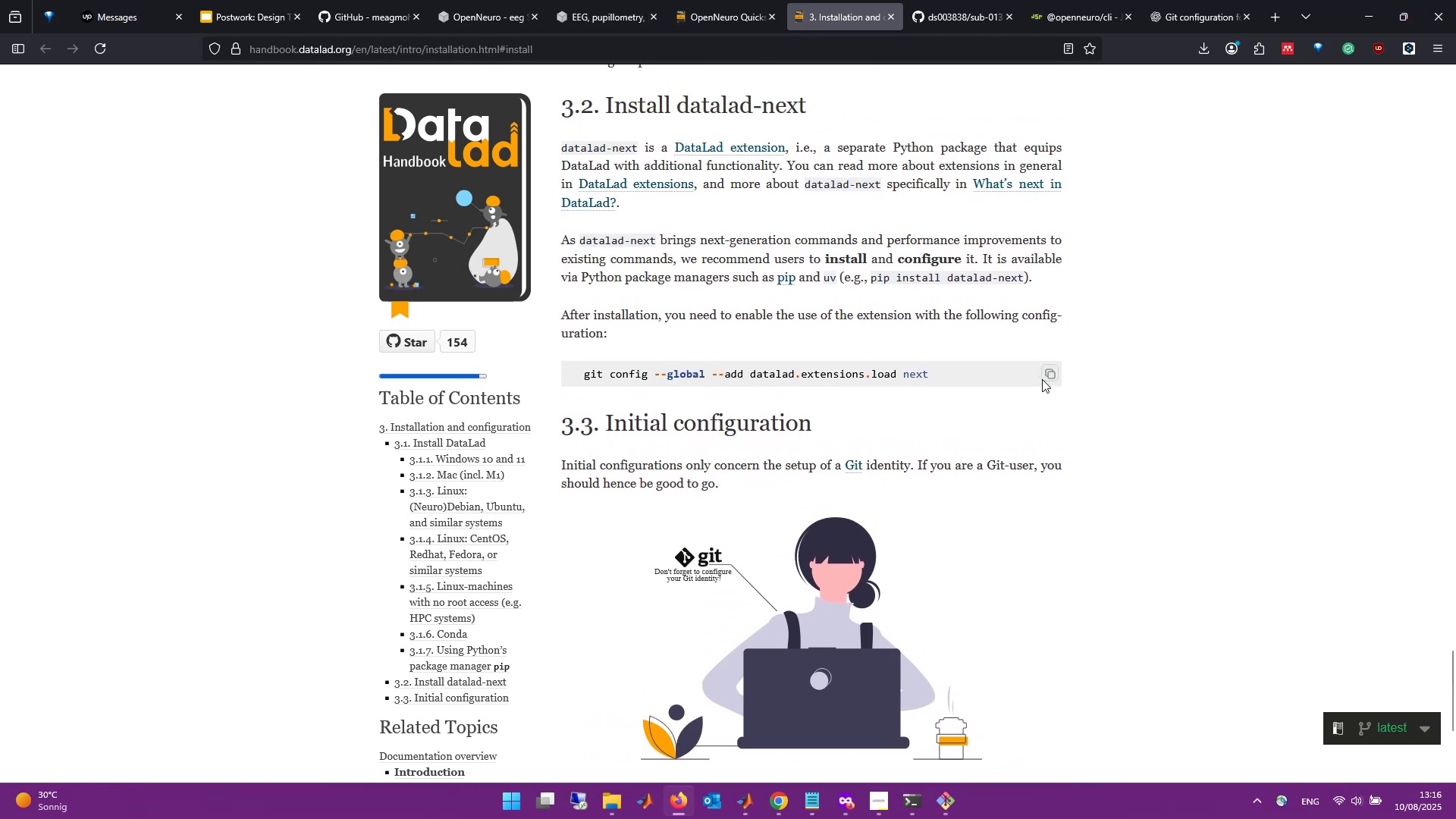 
left_click([1051, 369])
 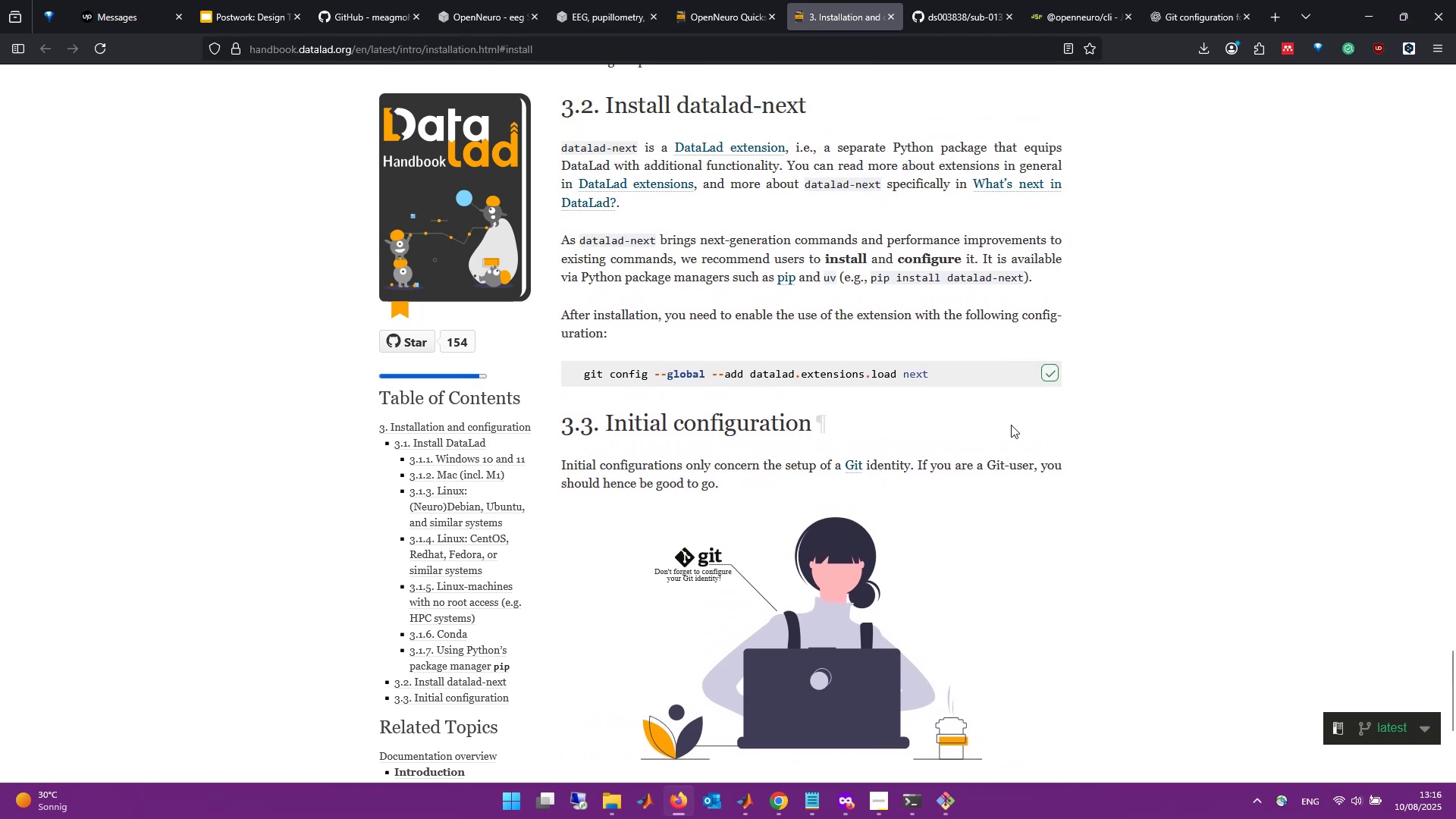 
key(Alt+Tab)
 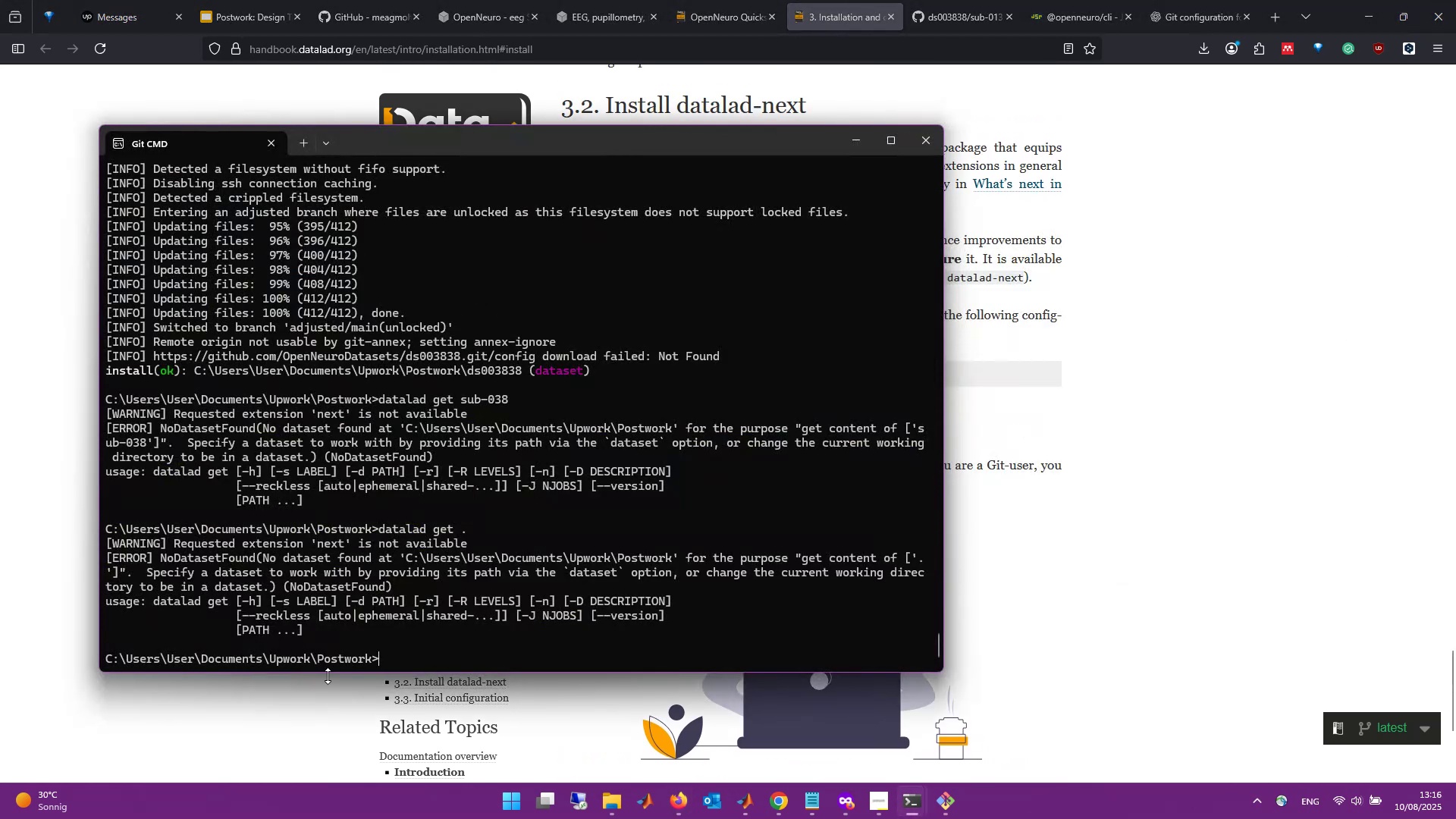 
right_click([451, 659])
 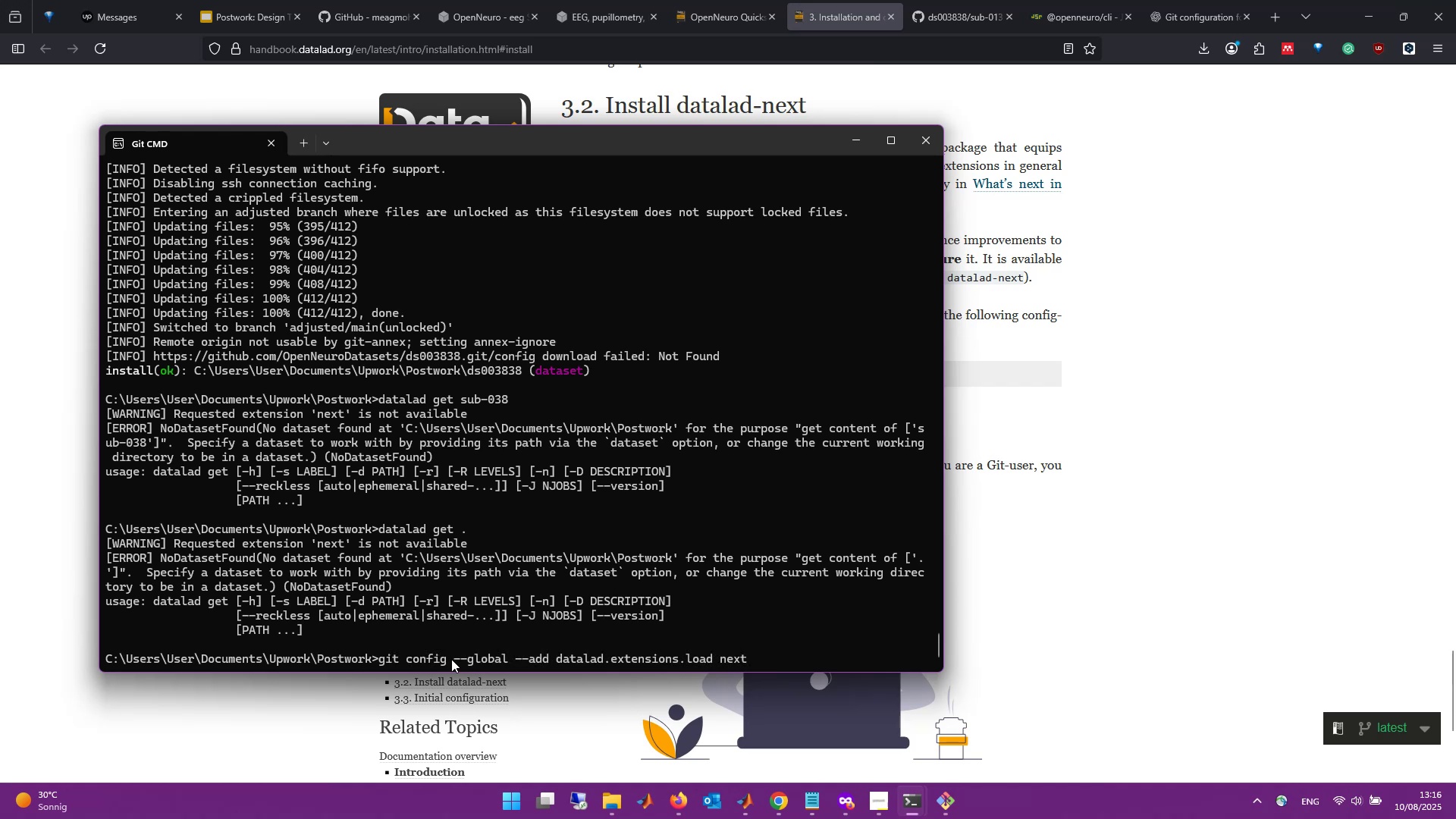 
key(Enter)
 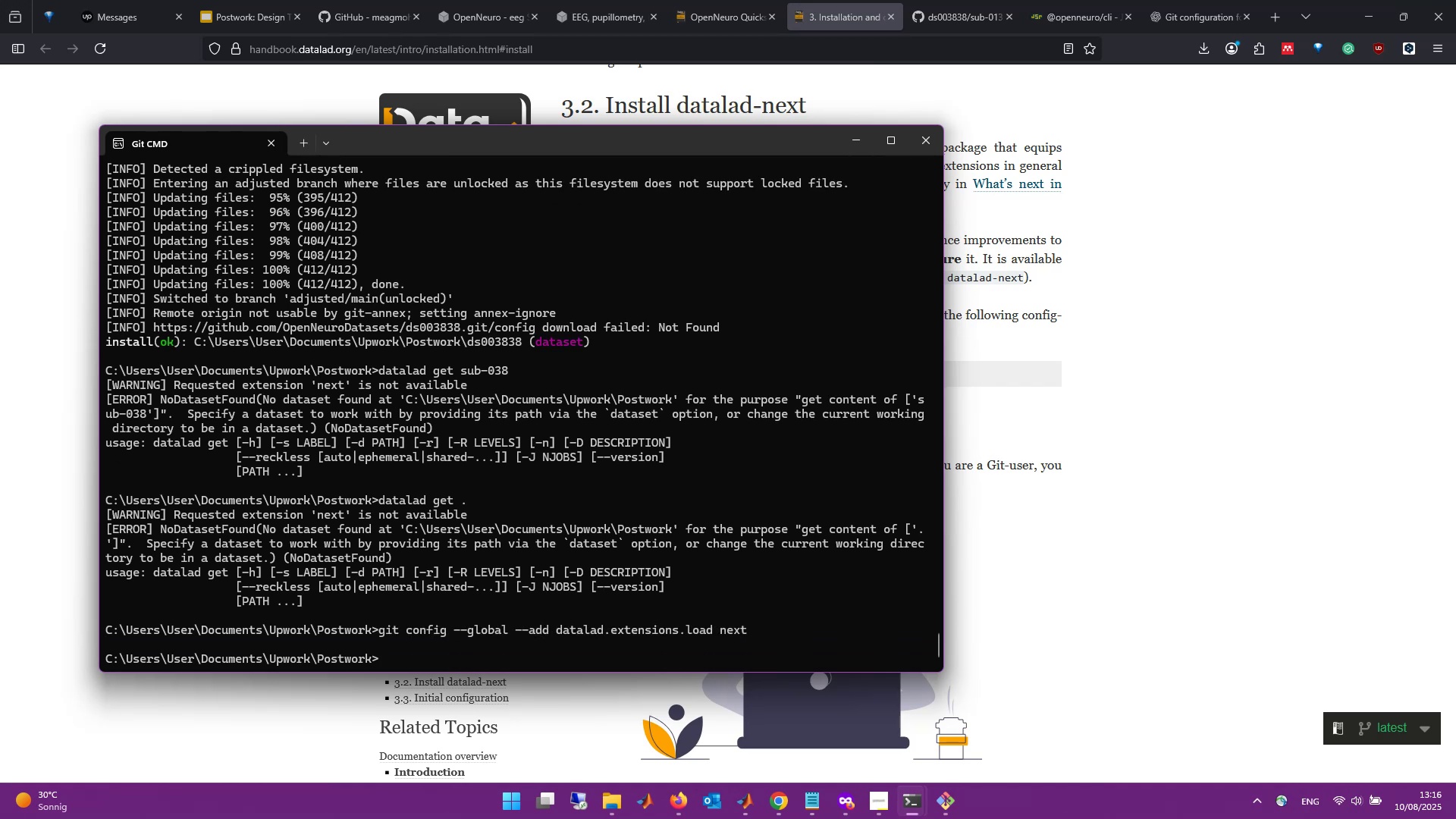 
key(ArrowUp)
 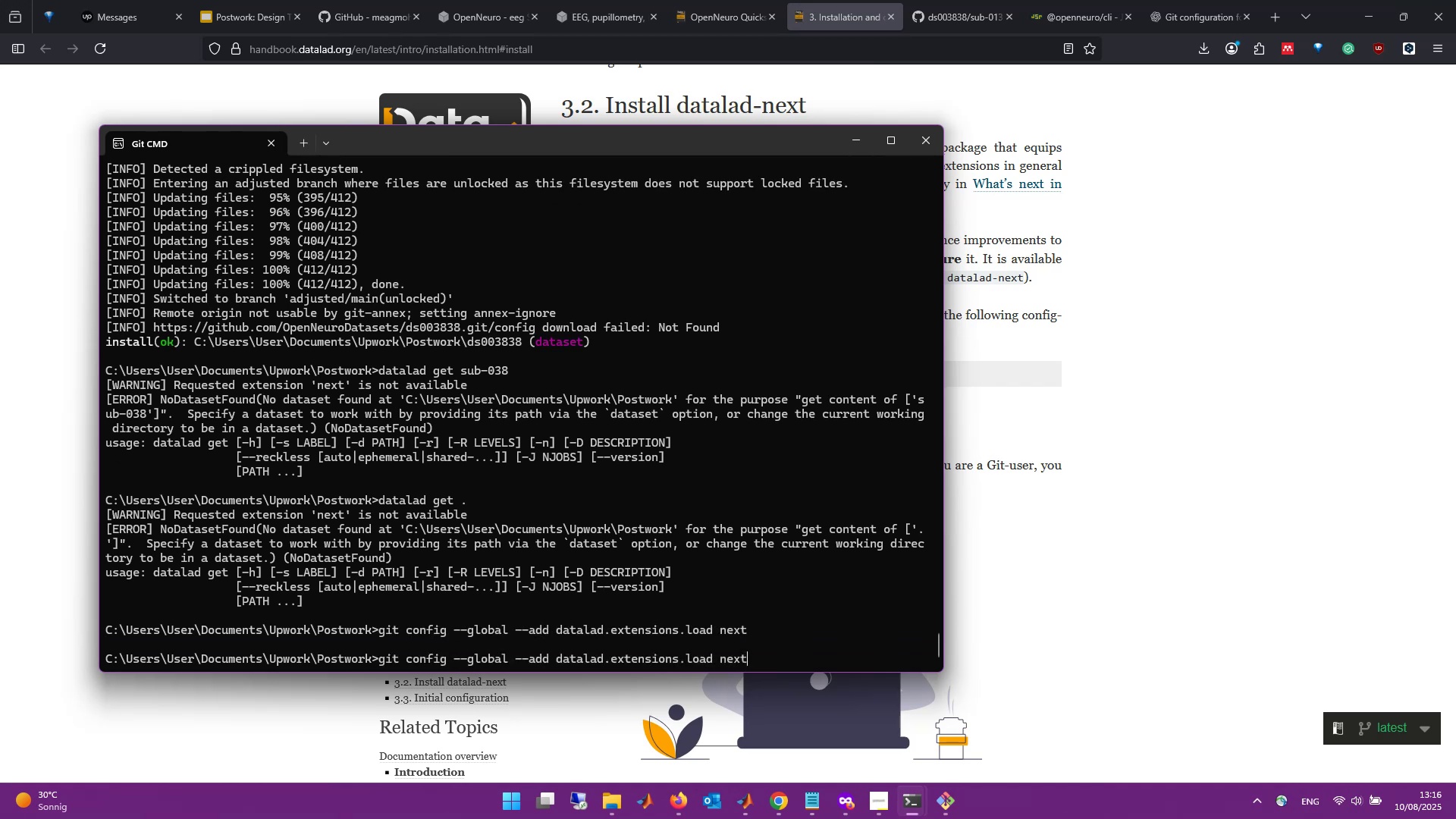 
key(ArrowUp)
 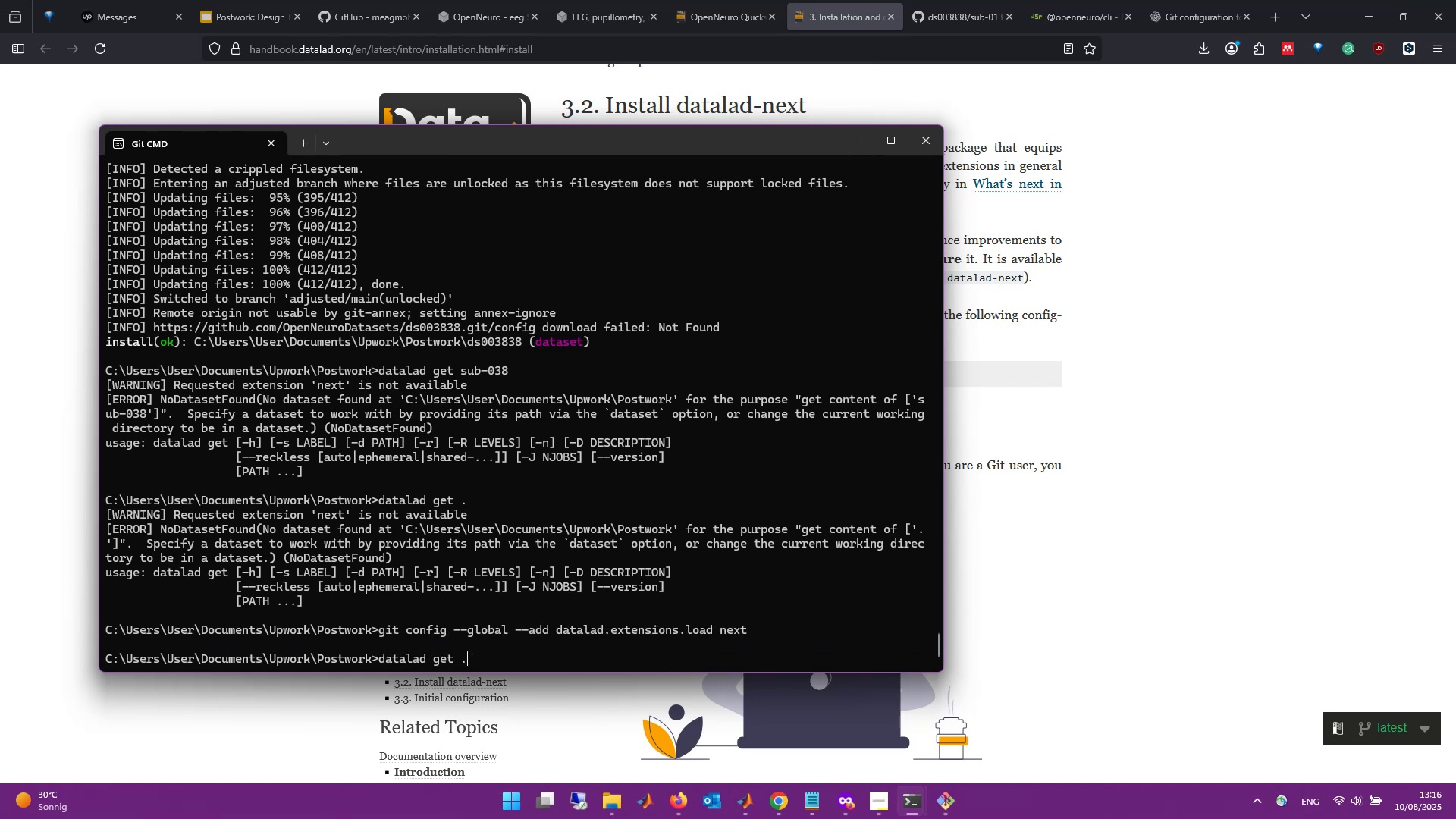 
key(Enter)
 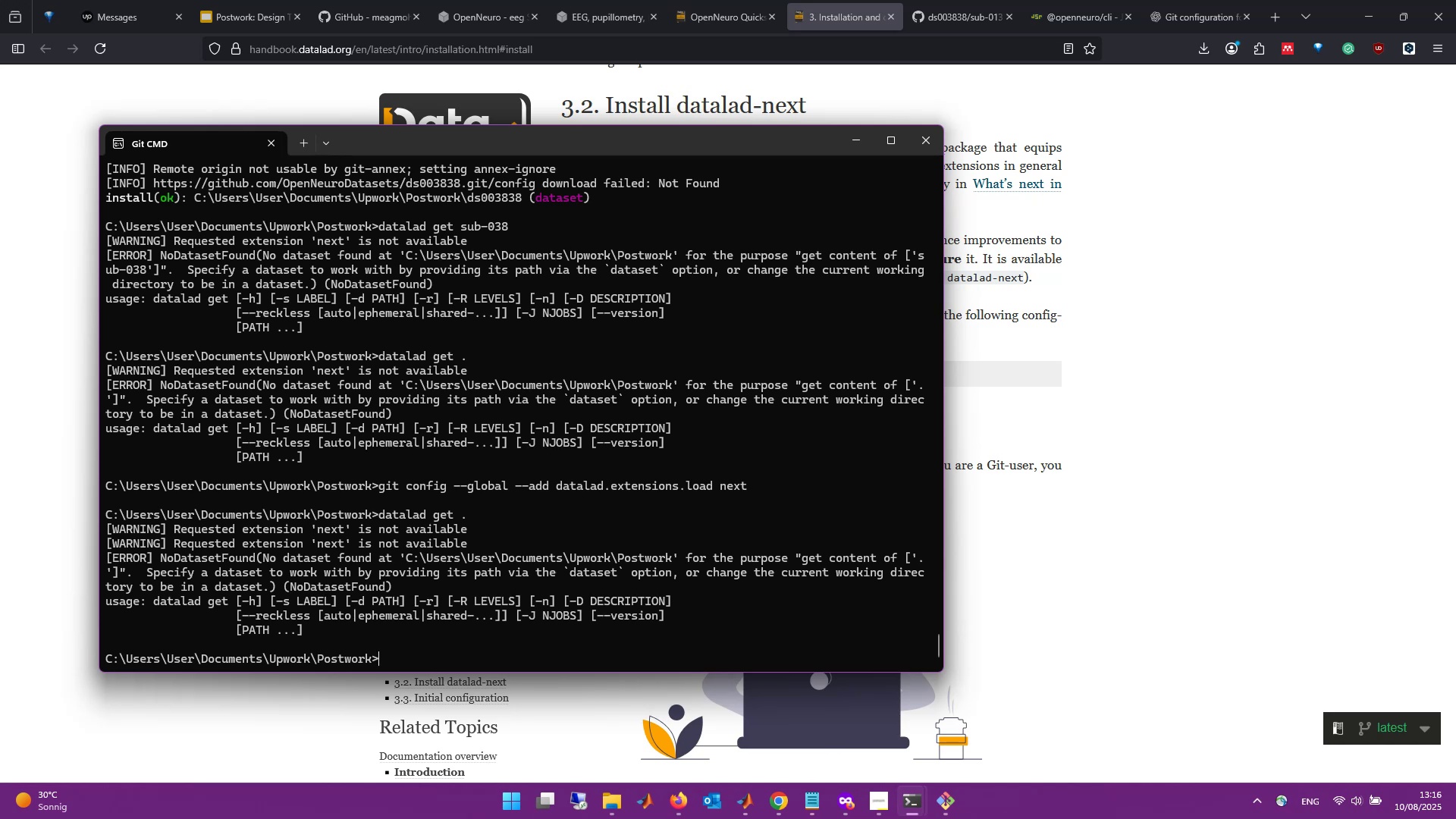 
wait(13.79)
 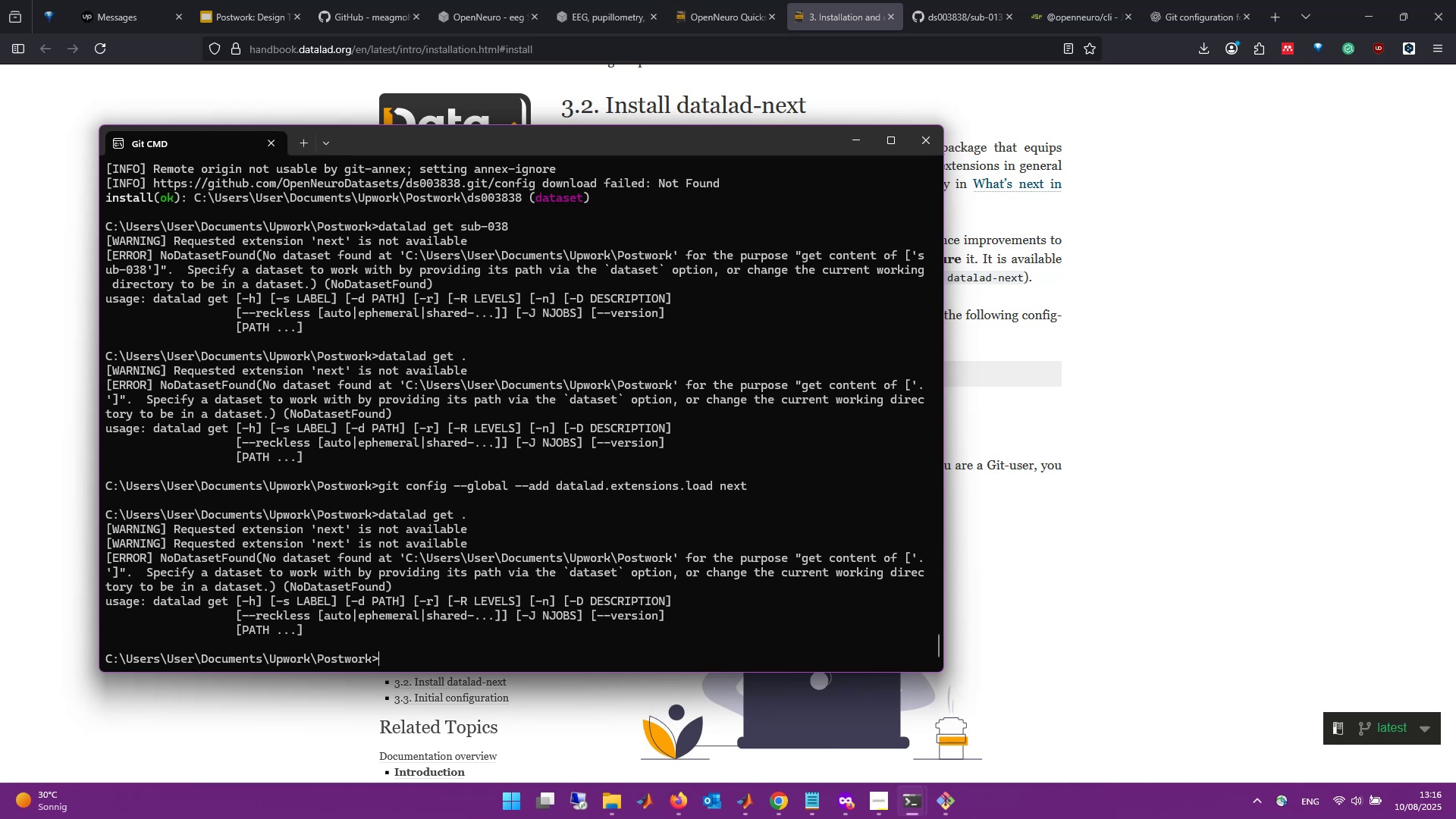 
left_click([860, 143])
 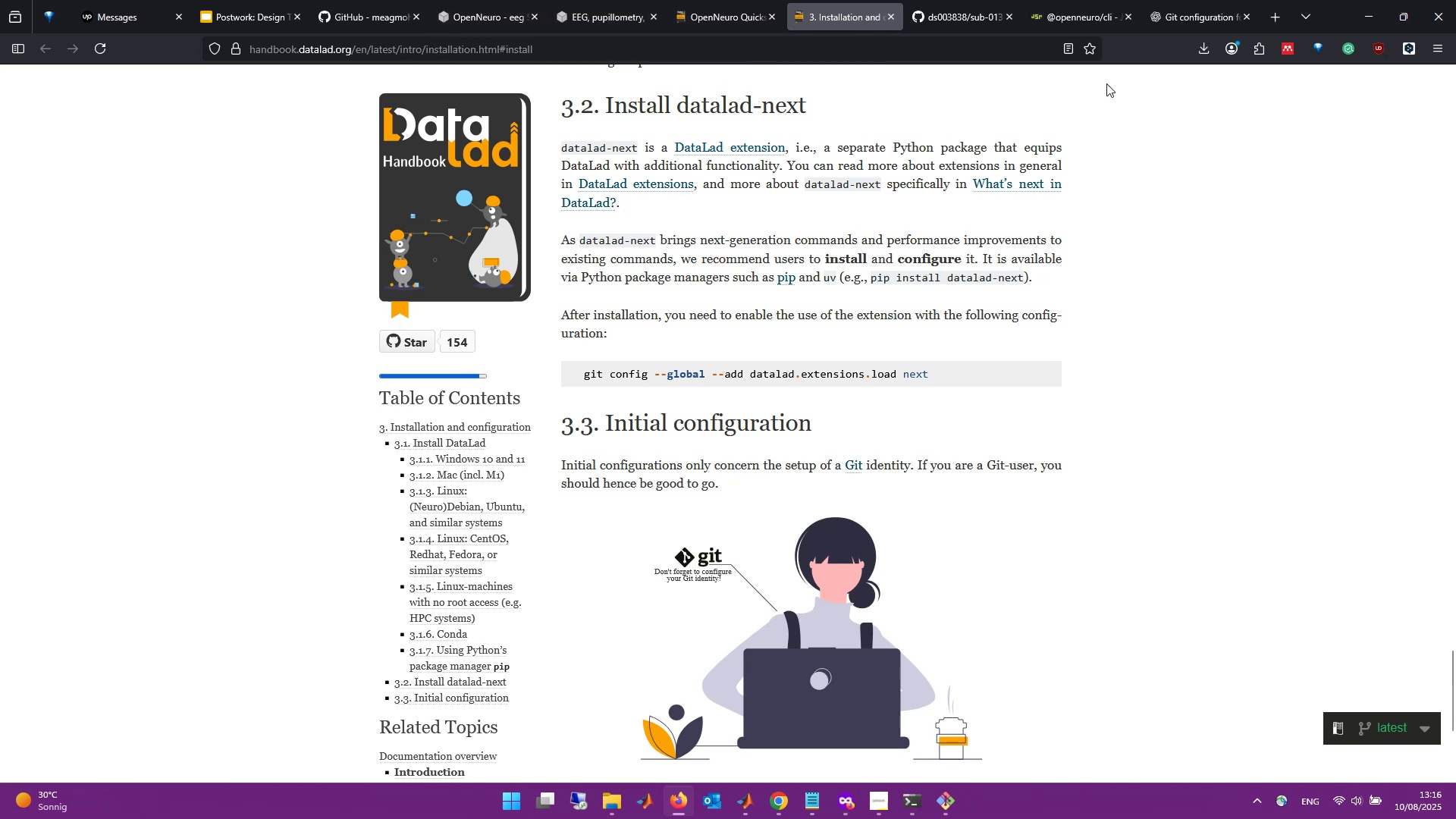 
left_click([1194, 55])
 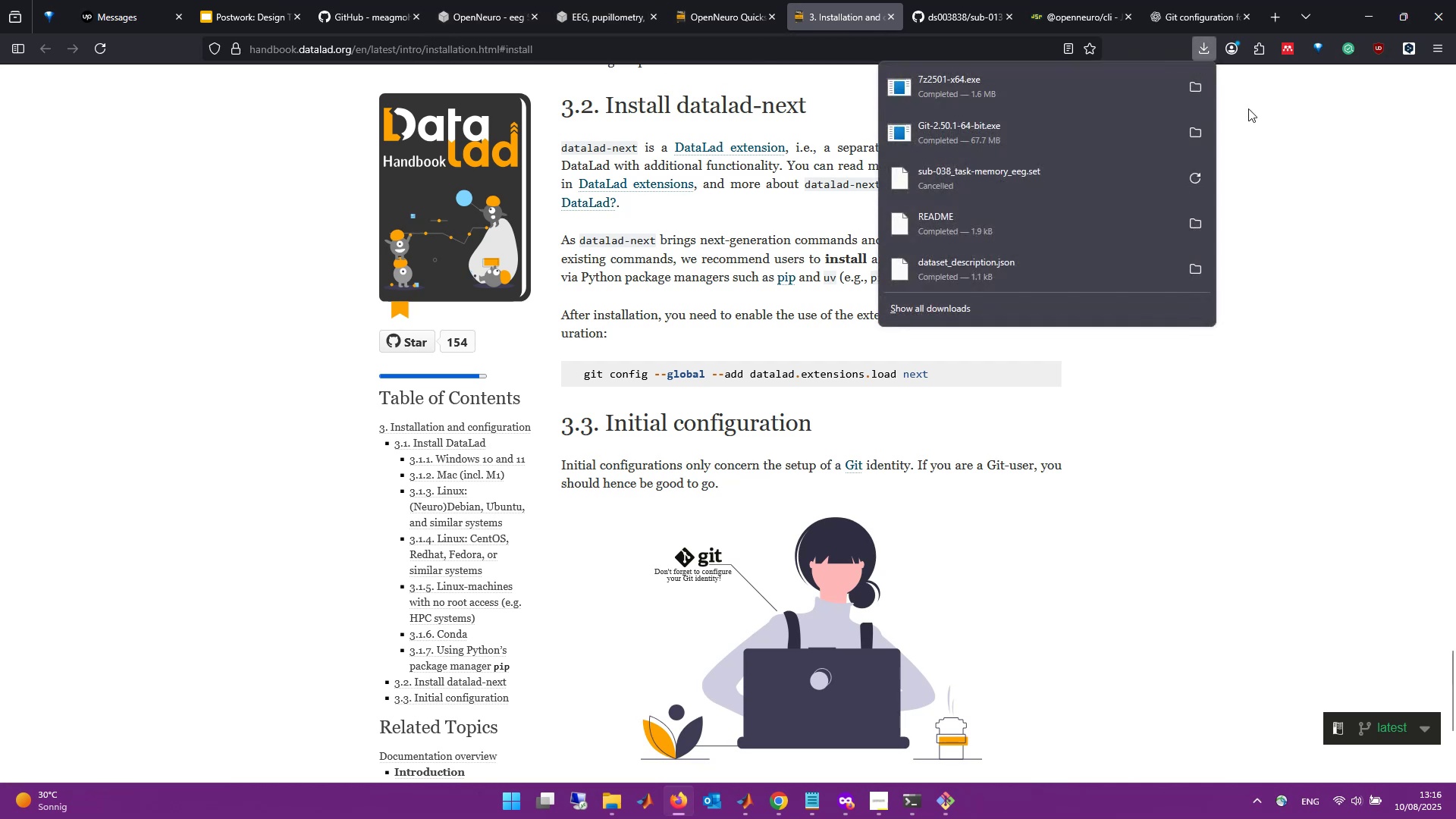 
left_click([1305, 155])
 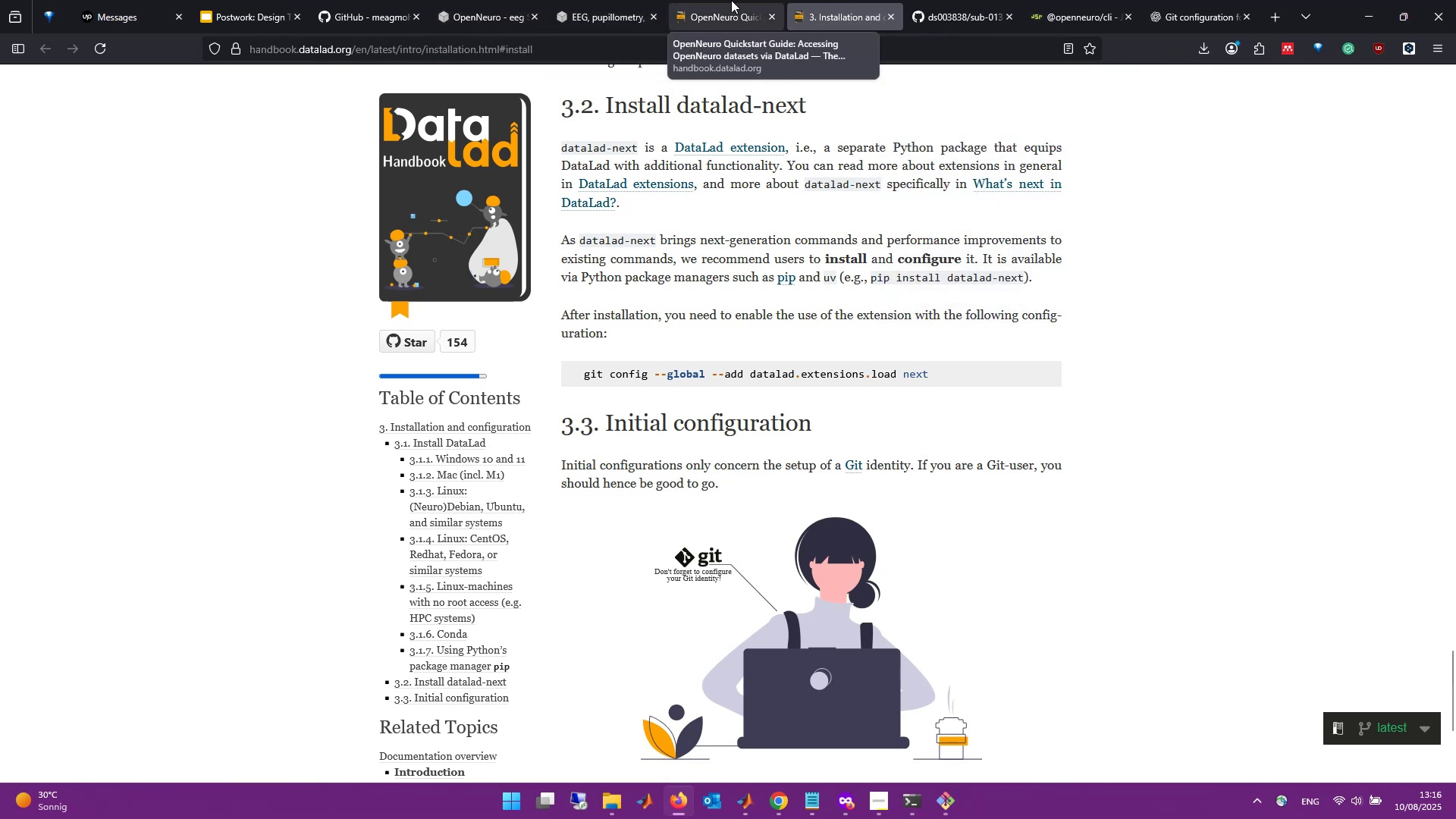 
left_click([731, 0])
 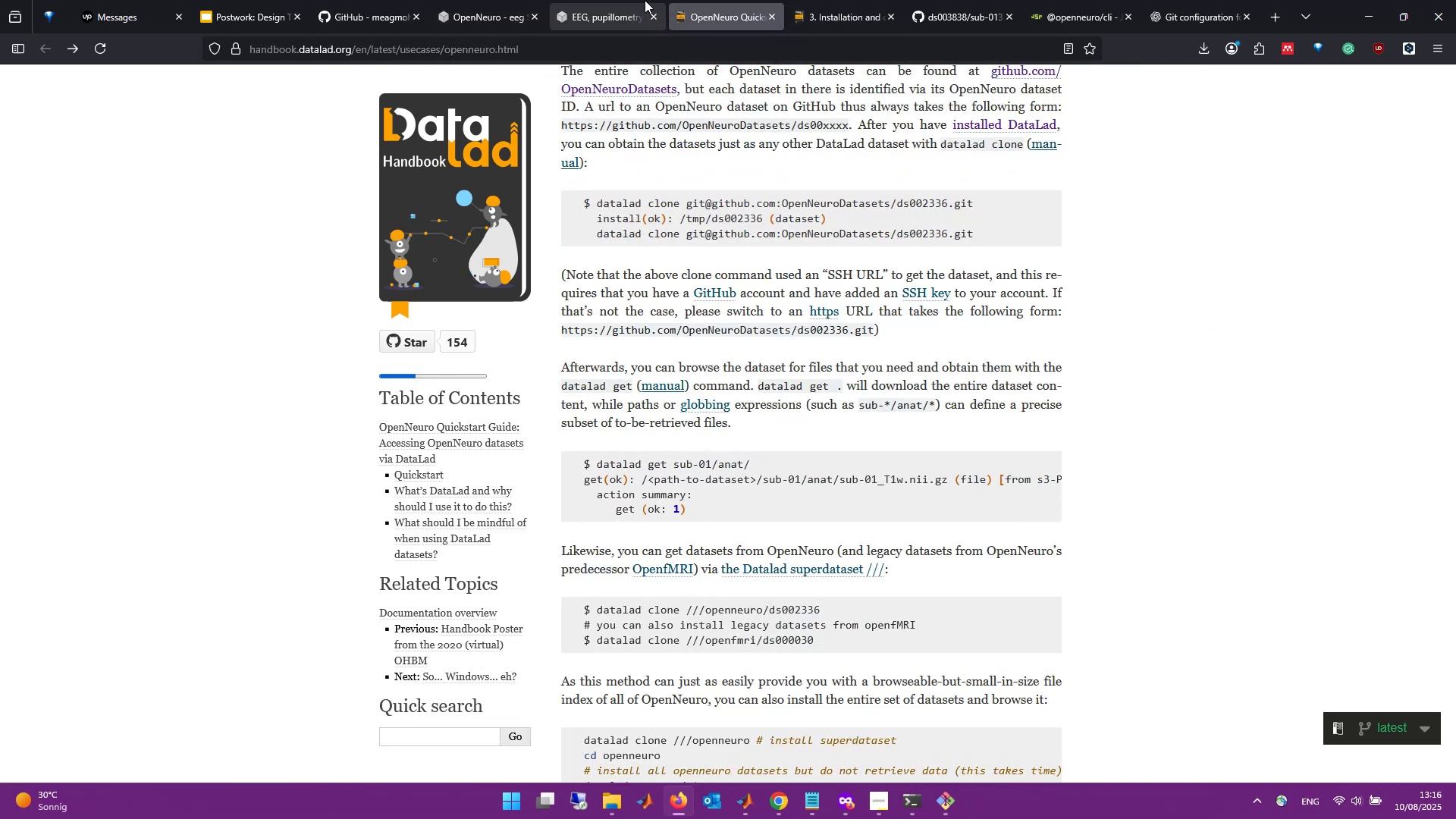 
left_click([450, 0])
 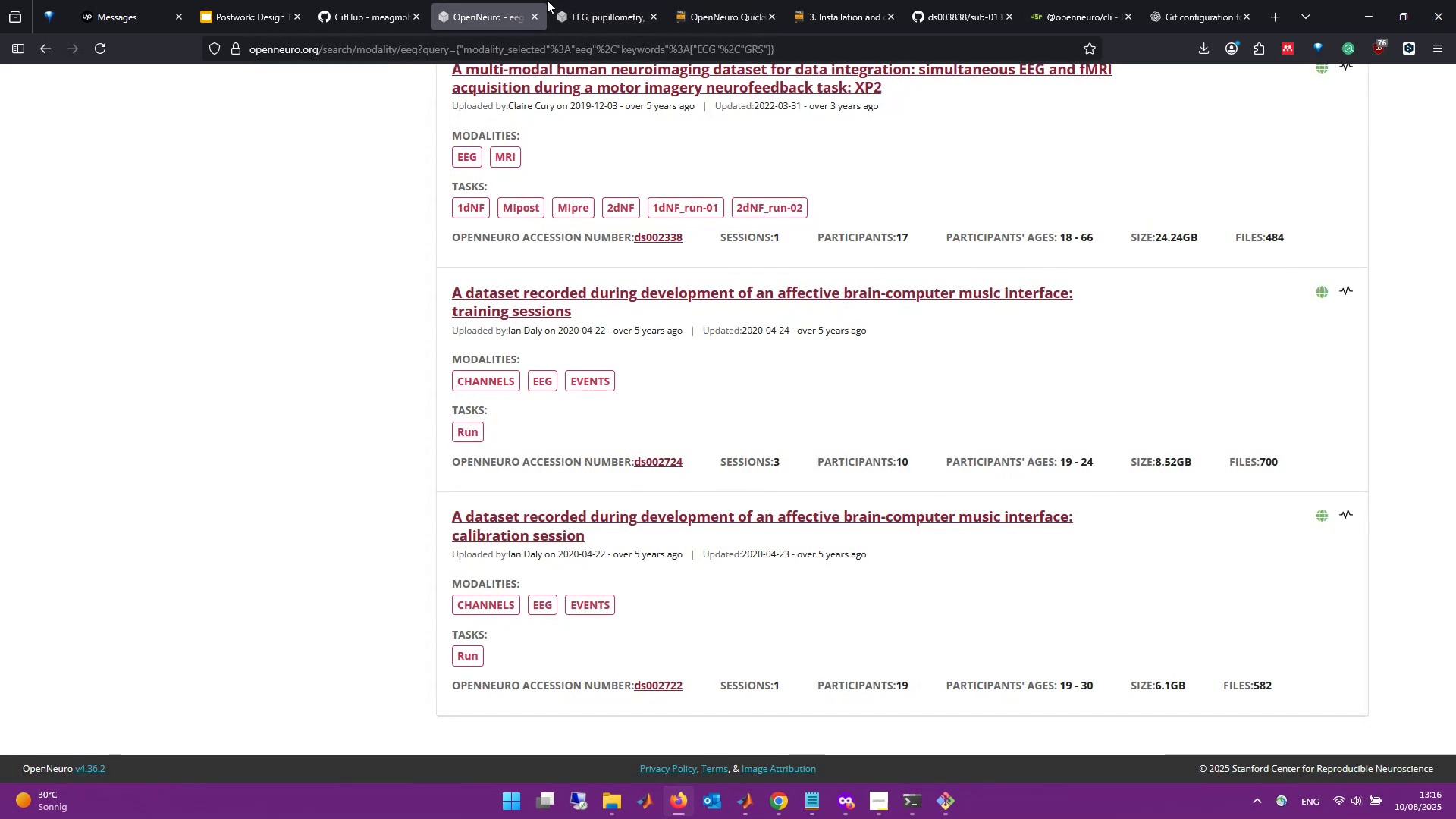 
left_click([572, 0])
 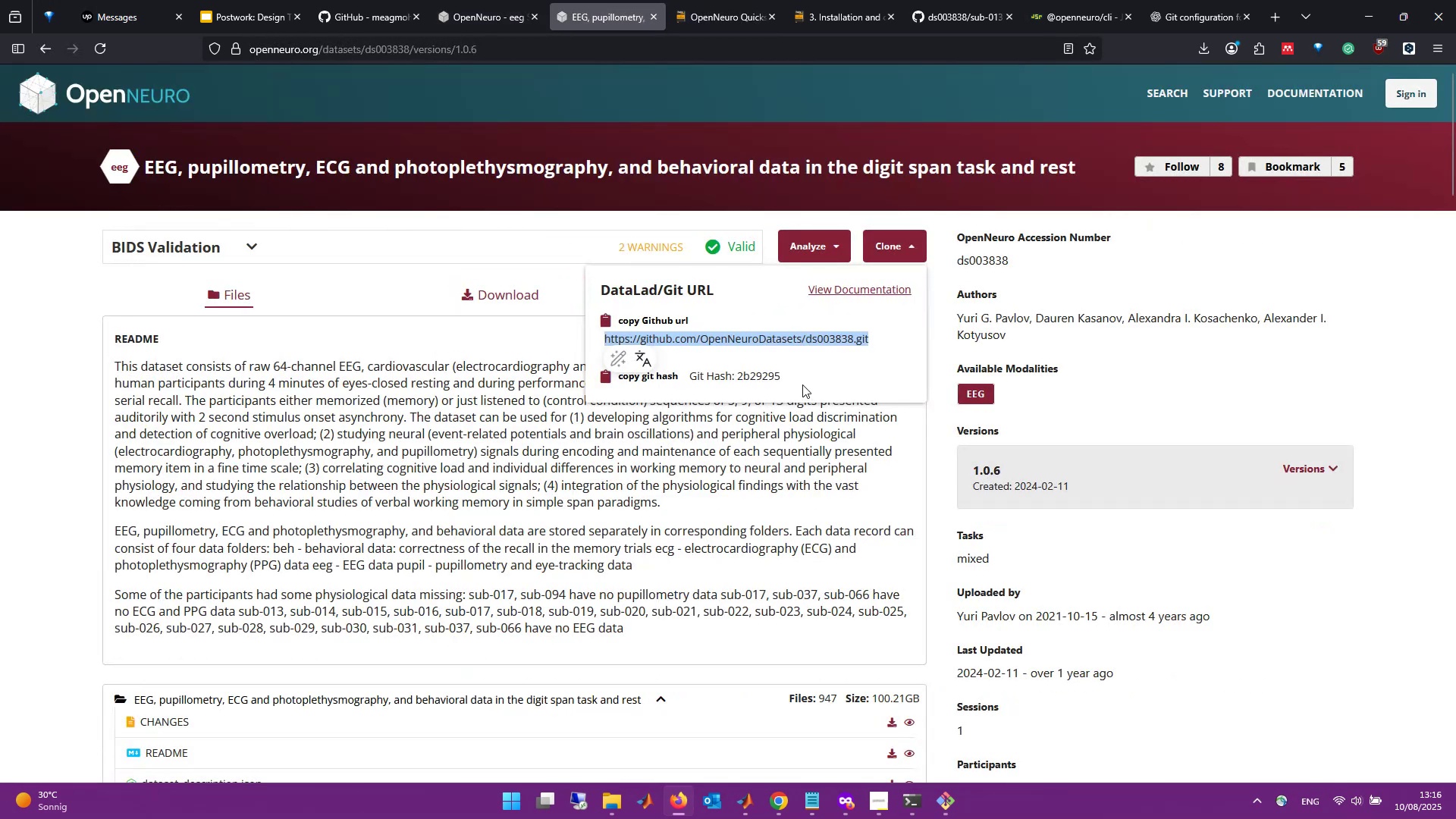 
left_click([813, 370])
 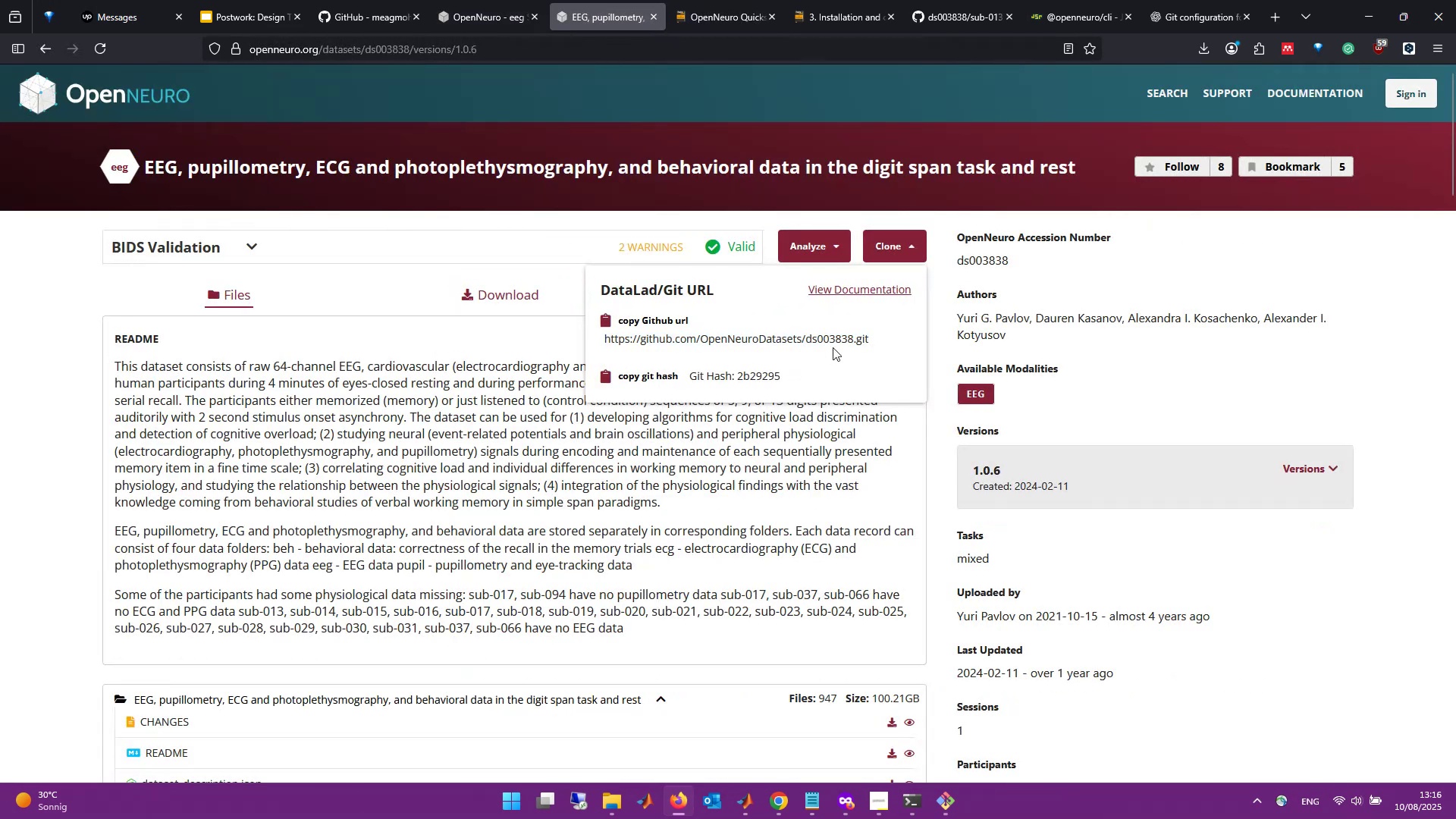 
left_click([859, 289])
 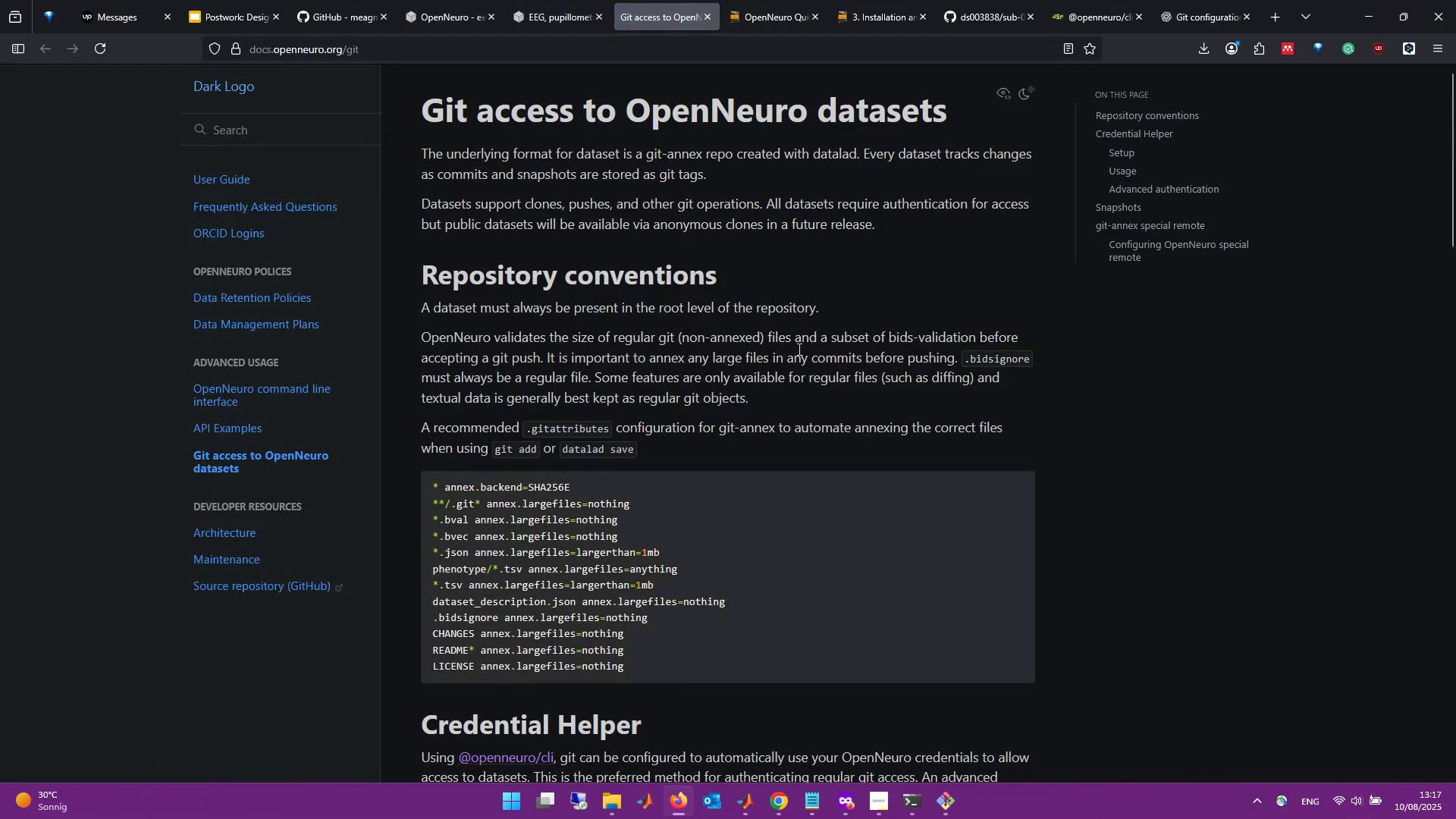 
scroll: coordinate [798, 349], scroll_direction: up, amount: 1.0
 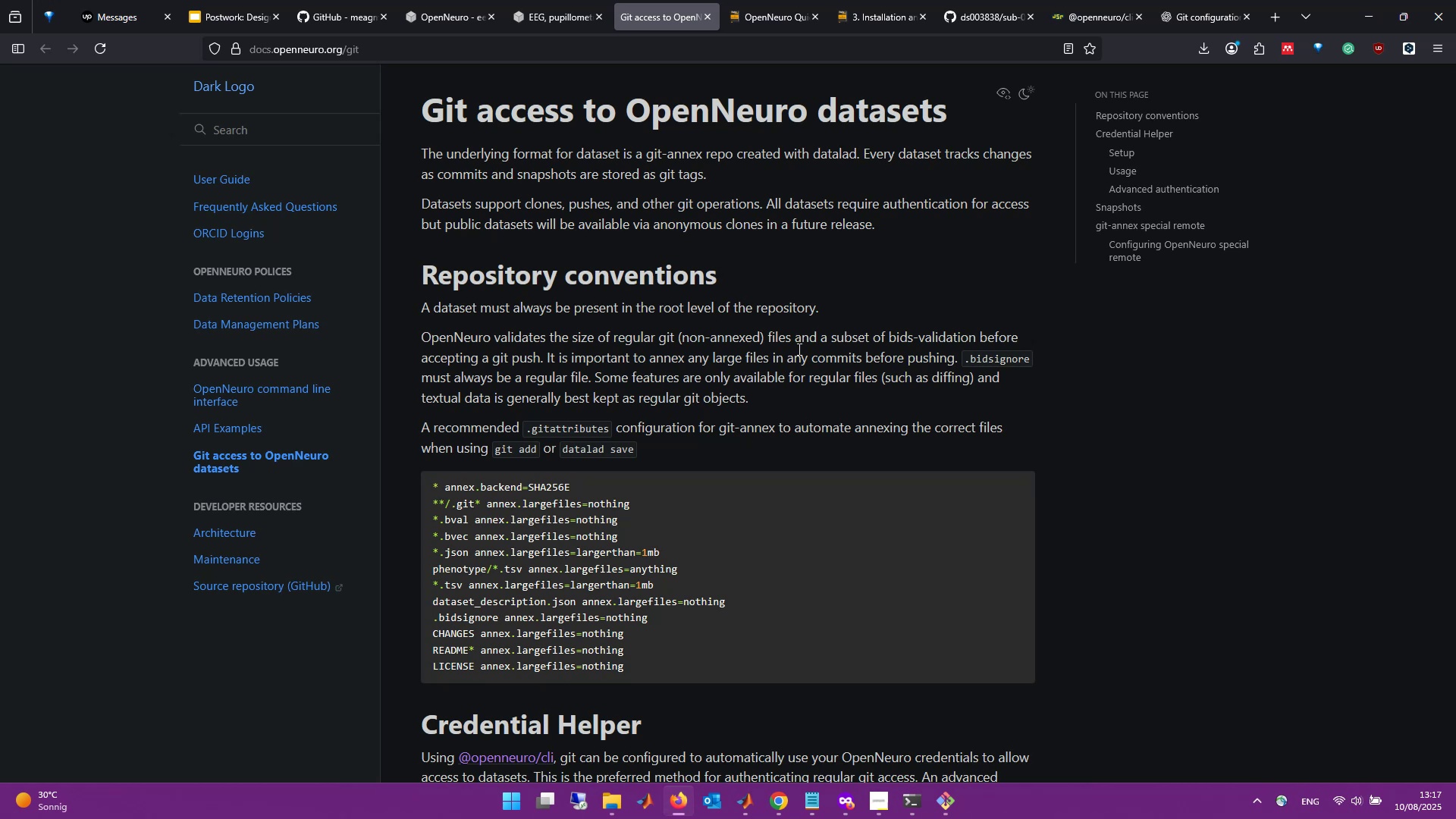 
scroll: coordinate [798, 349], scroll_direction: down, amount: 1.0
 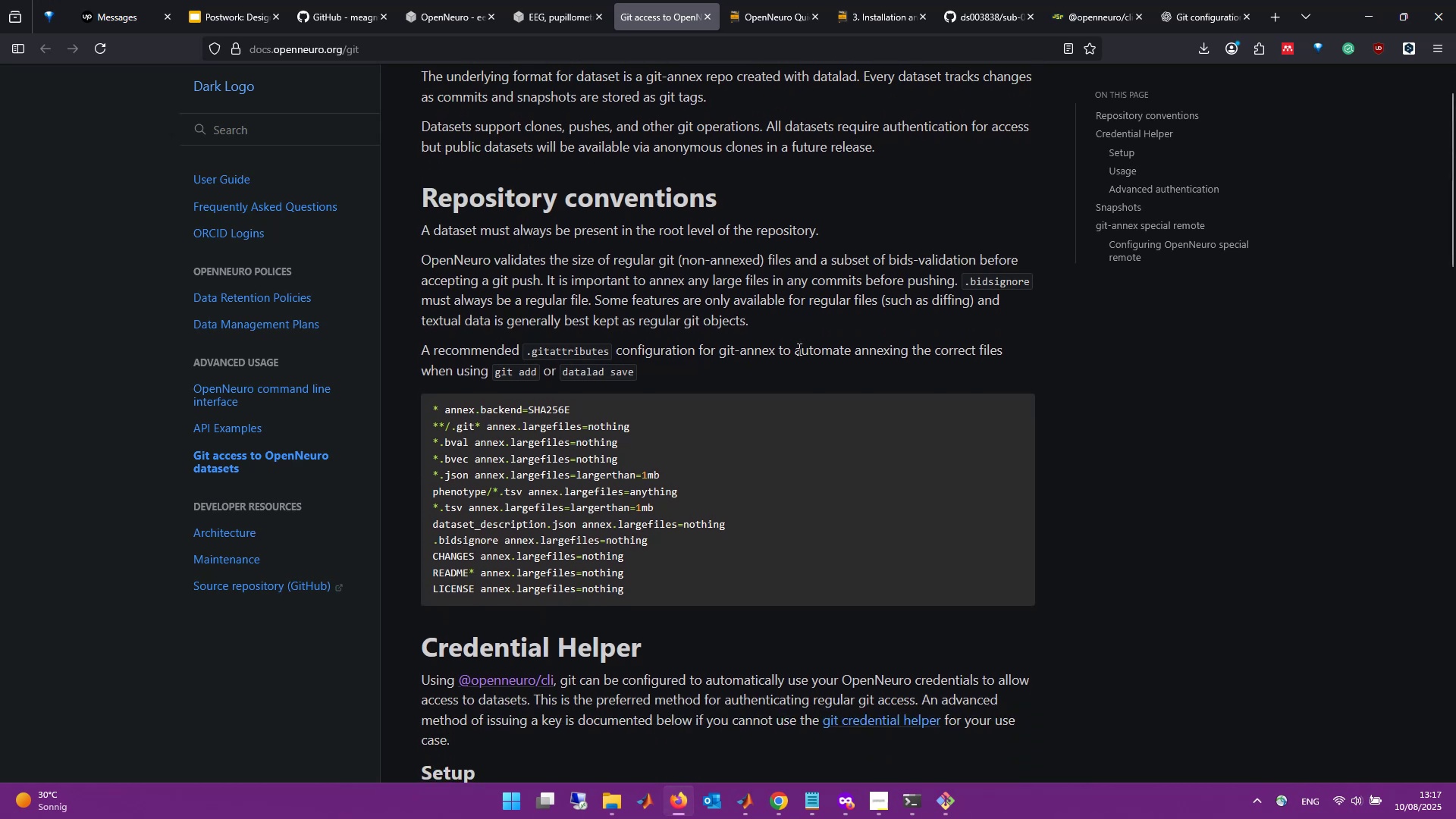 
scroll: coordinate [798, 349], scroll_direction: up, amount: 1.0
 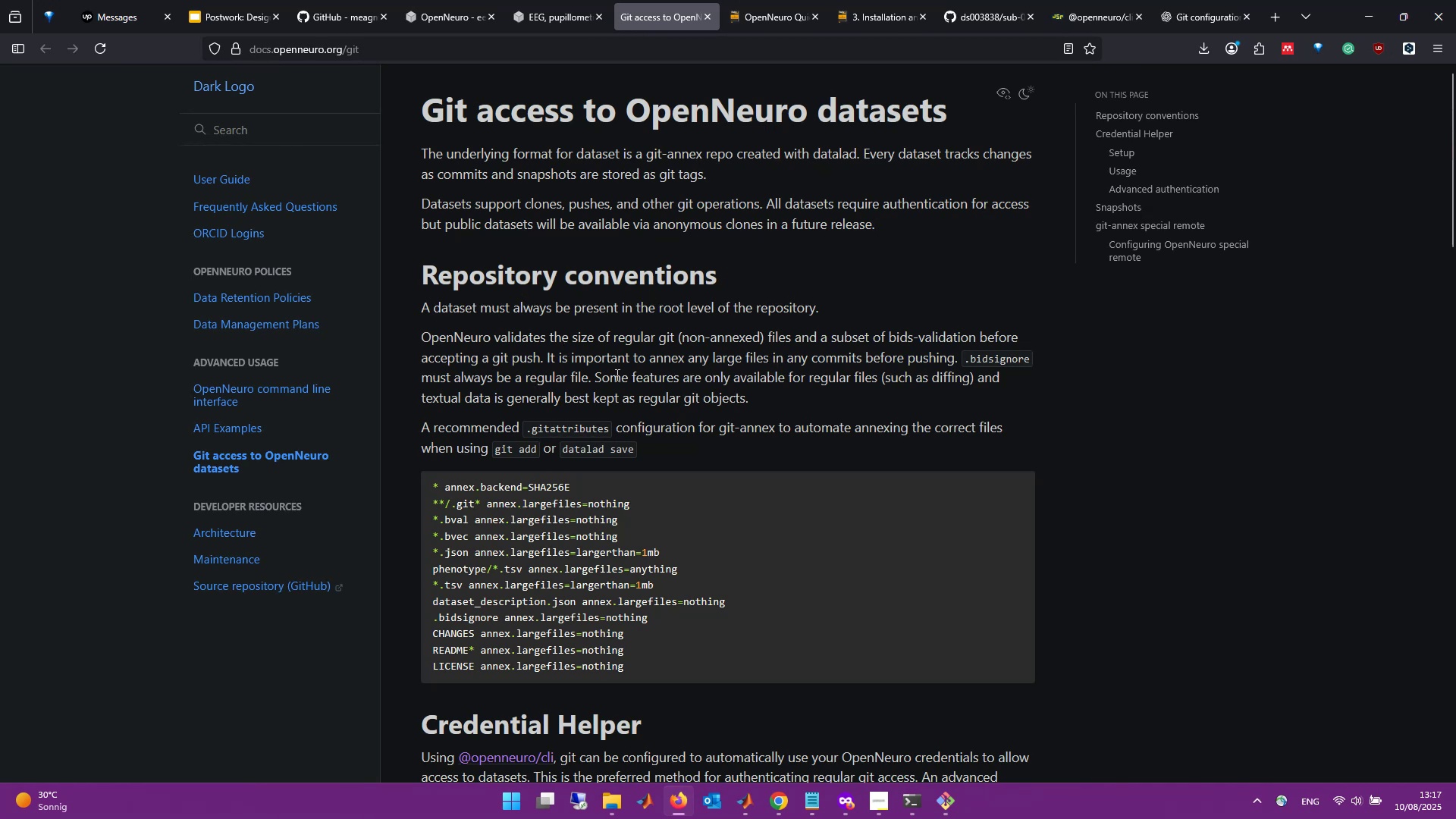 
wait(27.32)
 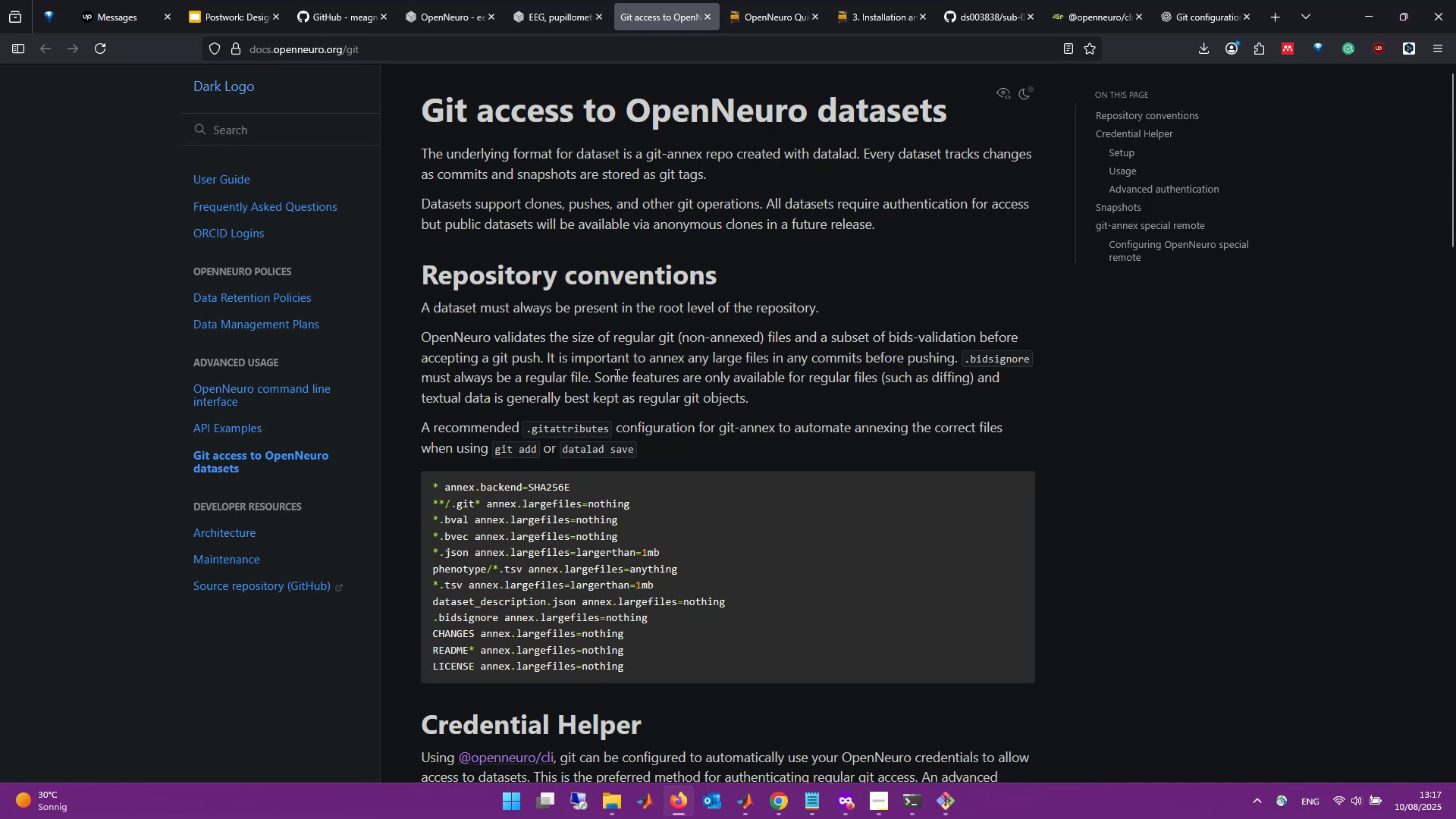 
scroll: coordinate [1015, 389], scroll_direction: down, amount: 2.0
 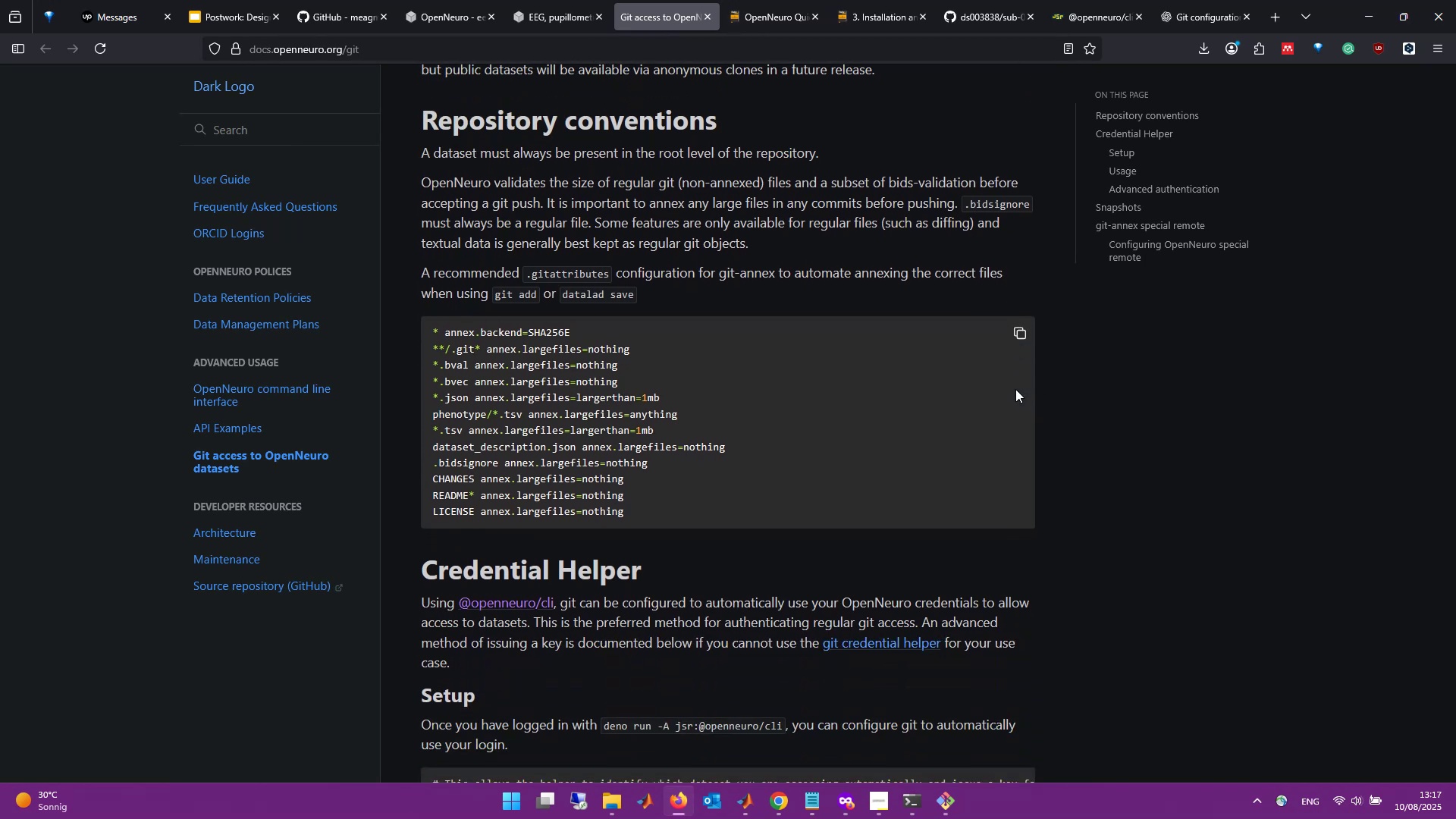 
wait(6.25)
 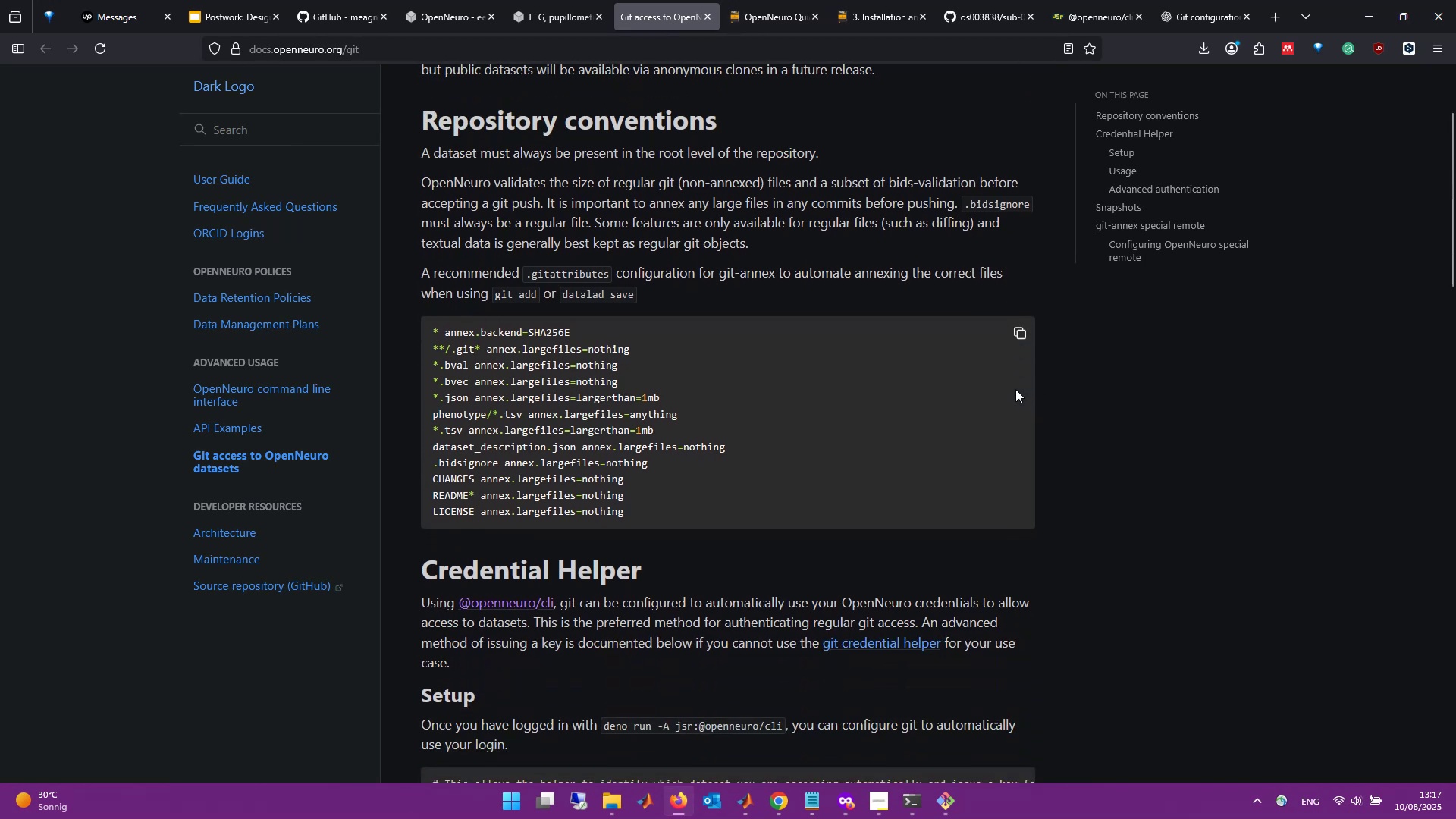 
scroll: coordinate [1015, 389], scroll_direction: down, amount: 5.0
 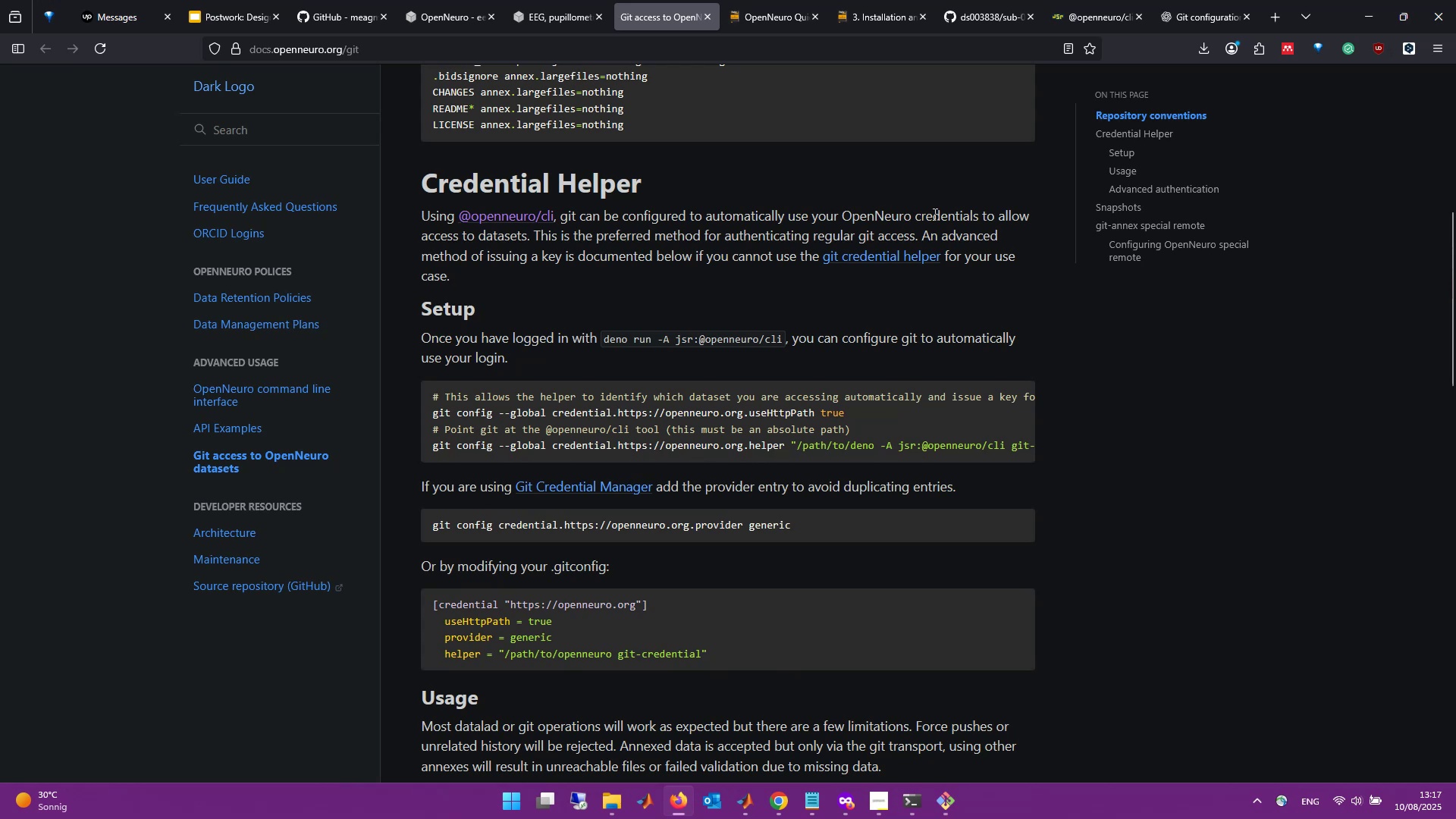 
wait(11.08)
 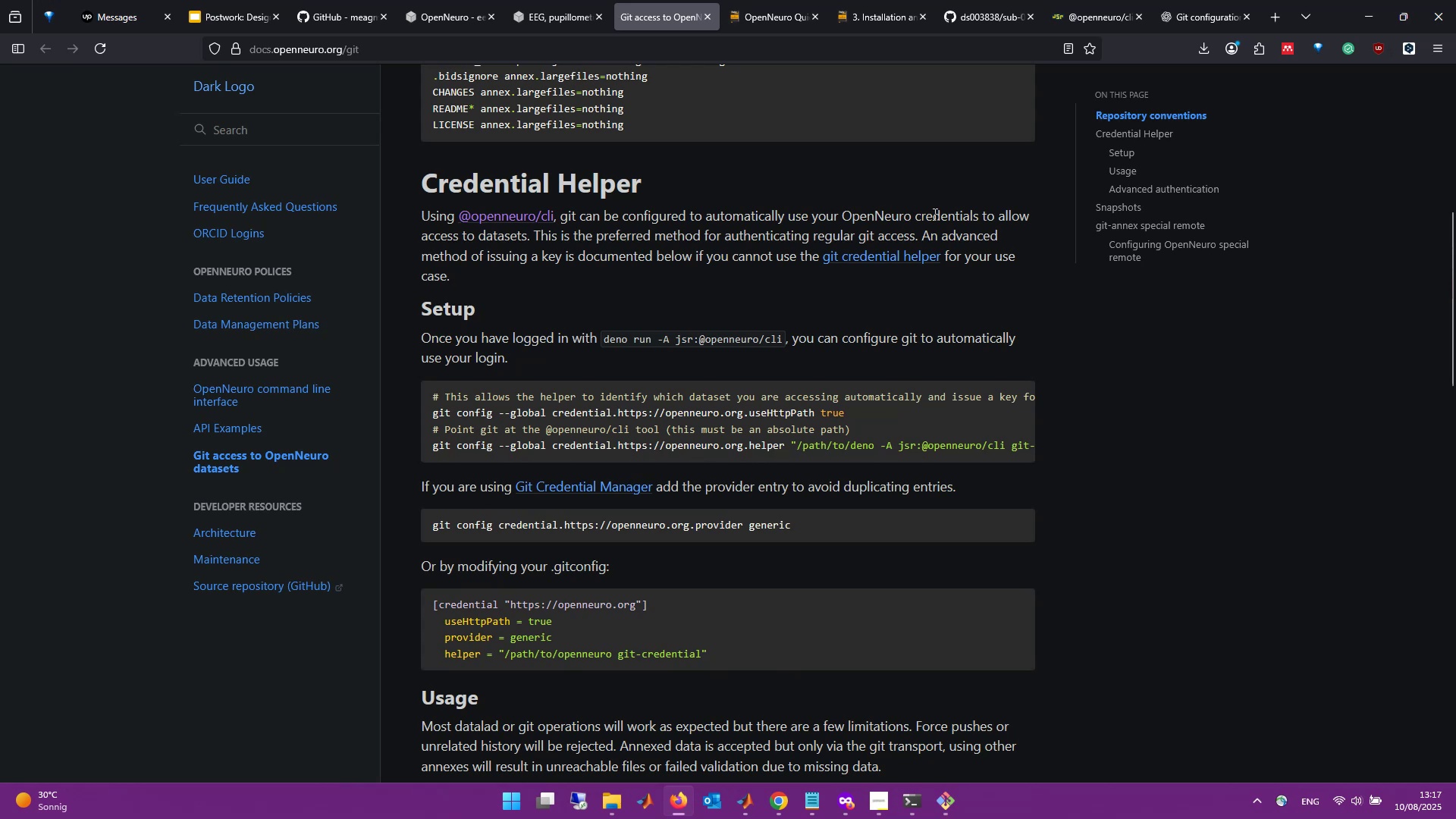 
middle_click([532, 222])
 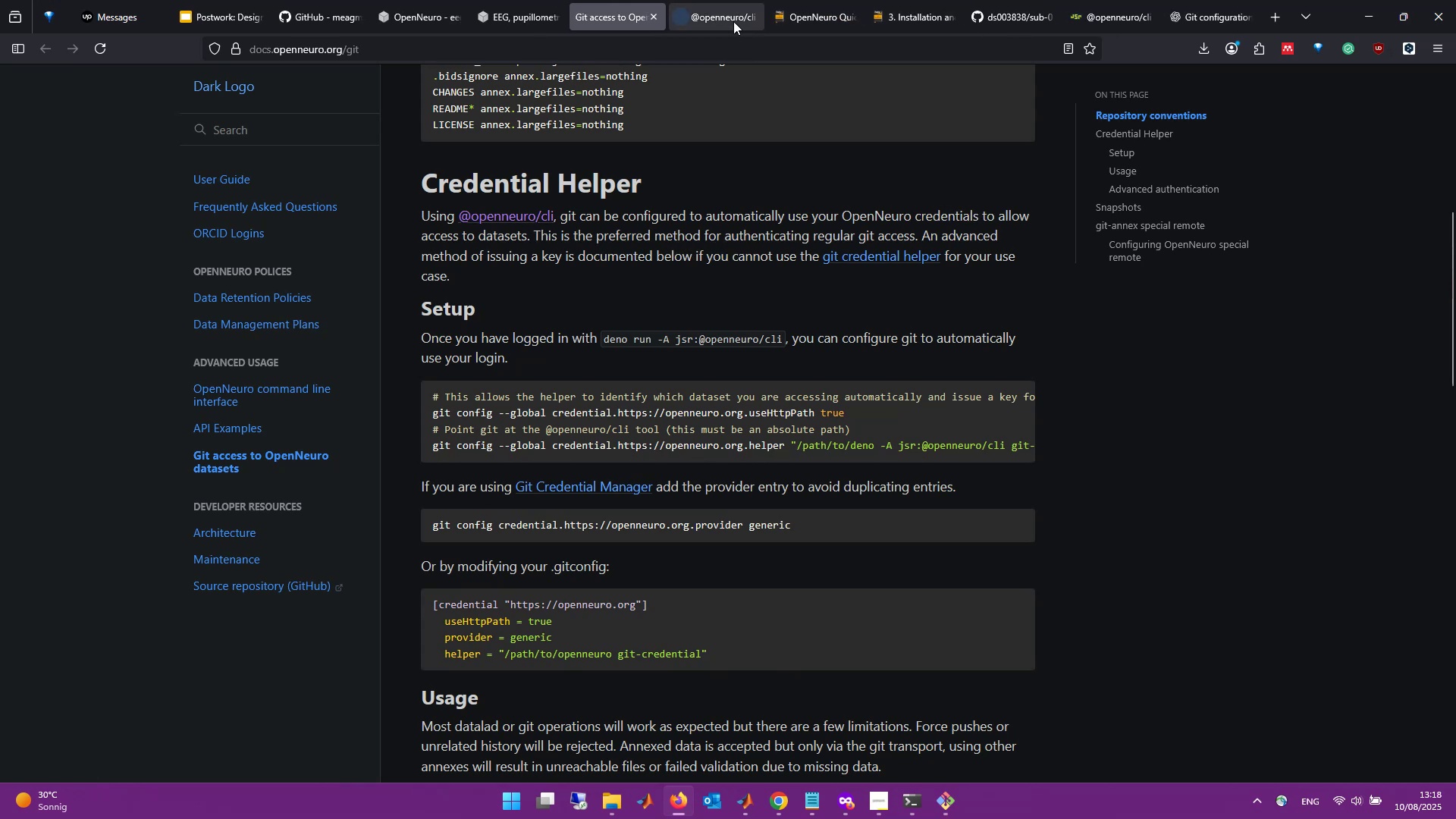 
left_click([721, 7])
 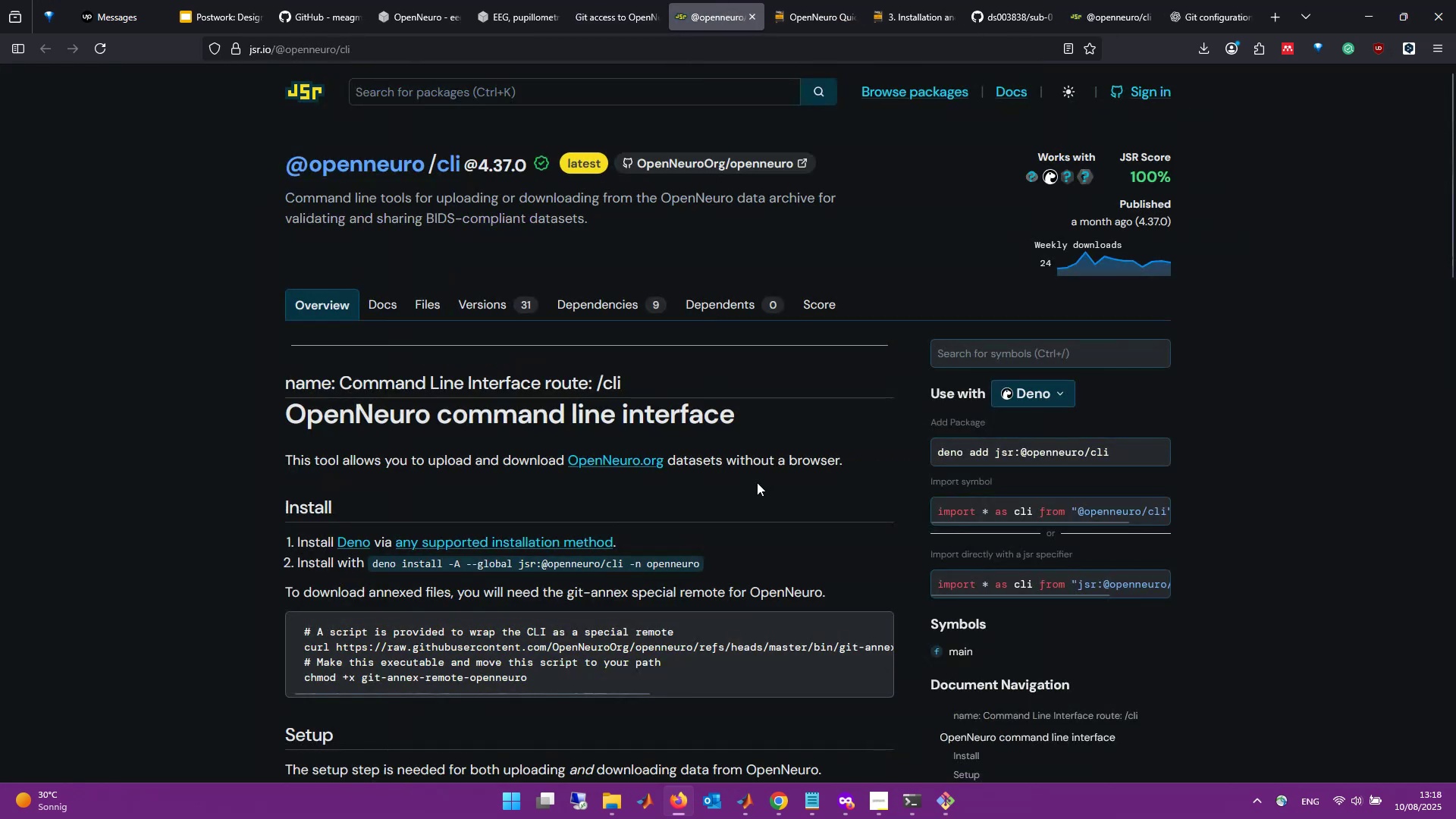 
scroll: coordinate [764, 519], scroll_direction: down, amount: 2.0
 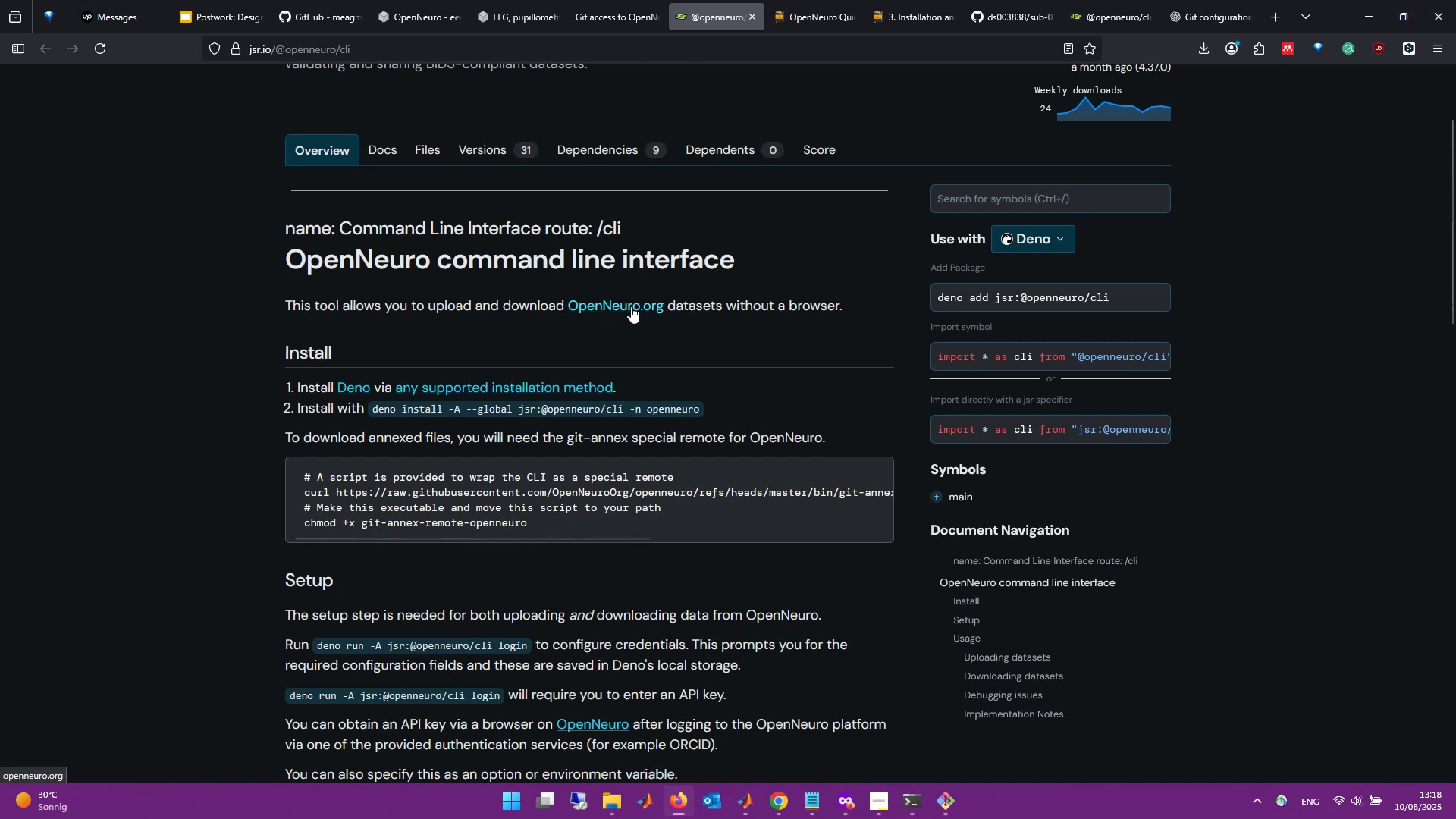 
wait(8.02)
 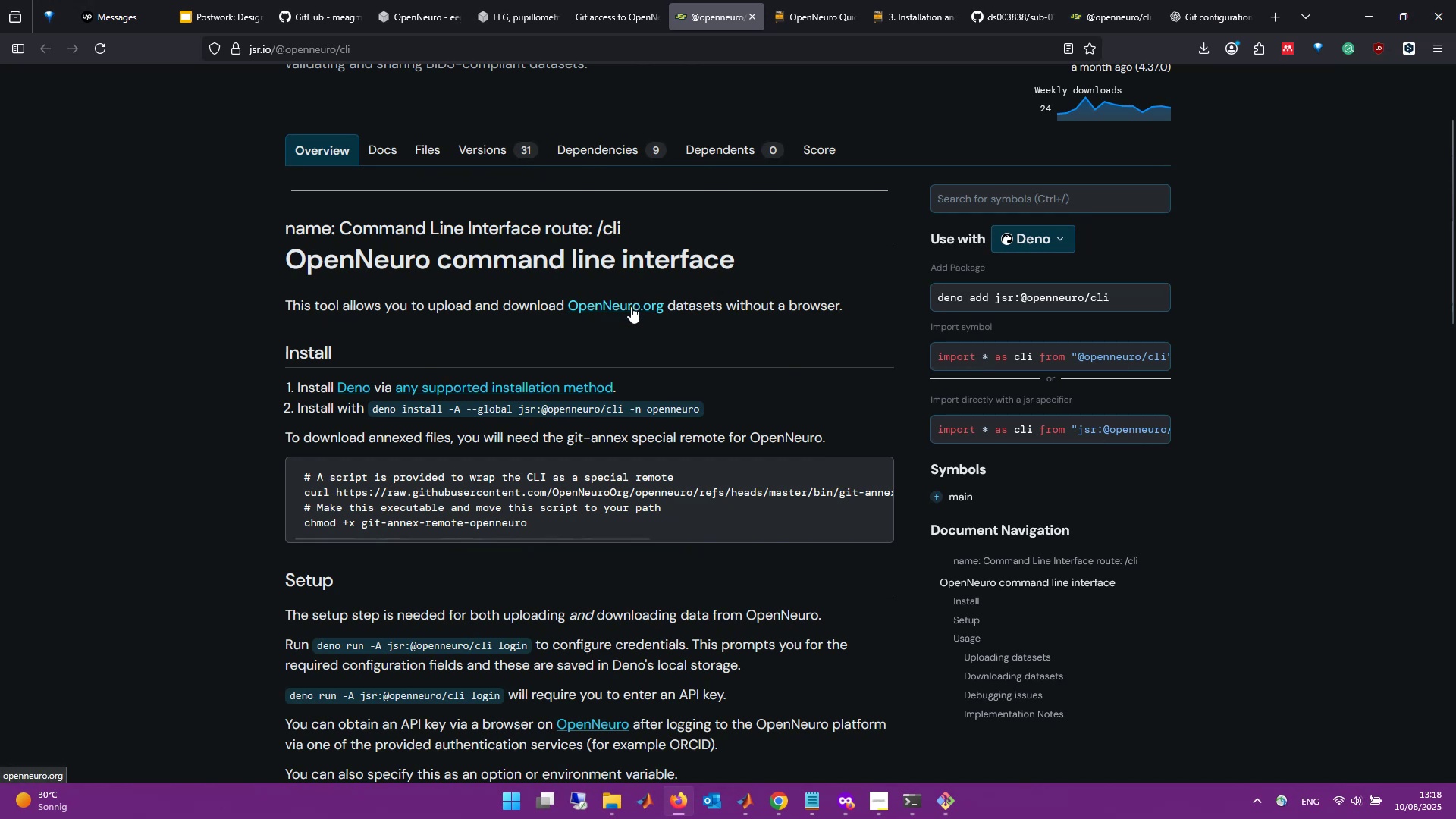 
middle_click([575, 383])
 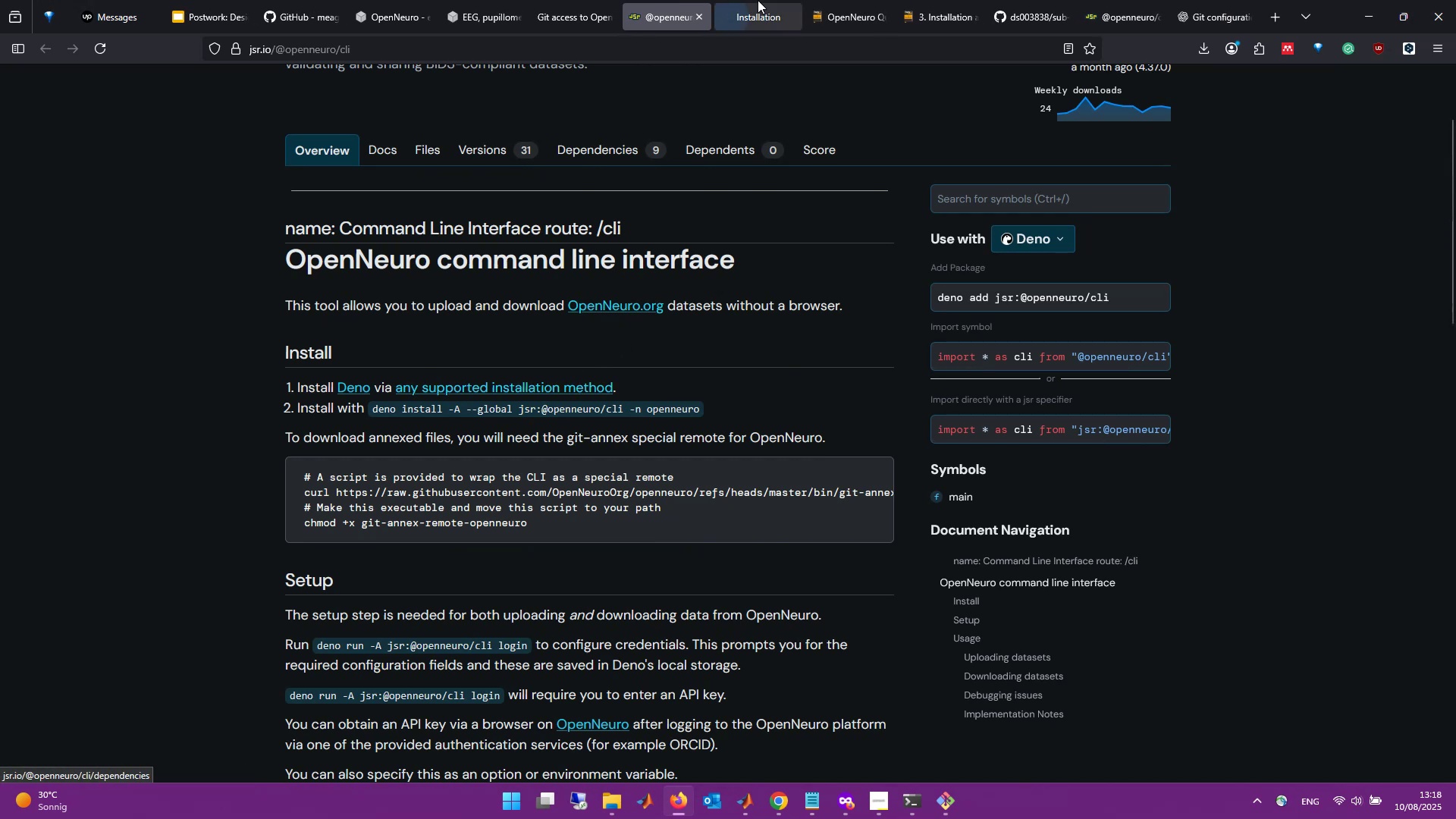 
left_click([759, 0])
 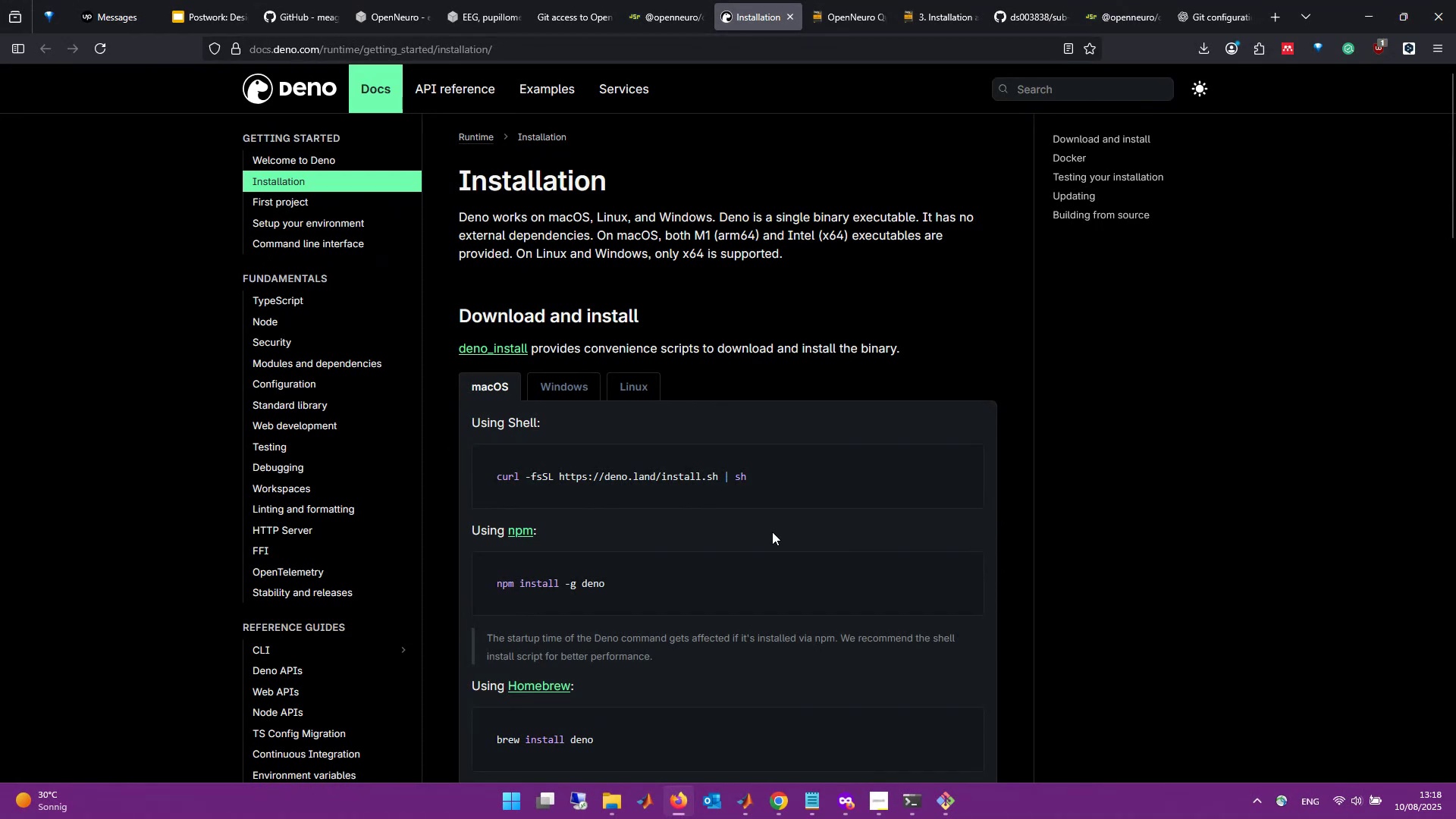 
left_click([581, 377])
 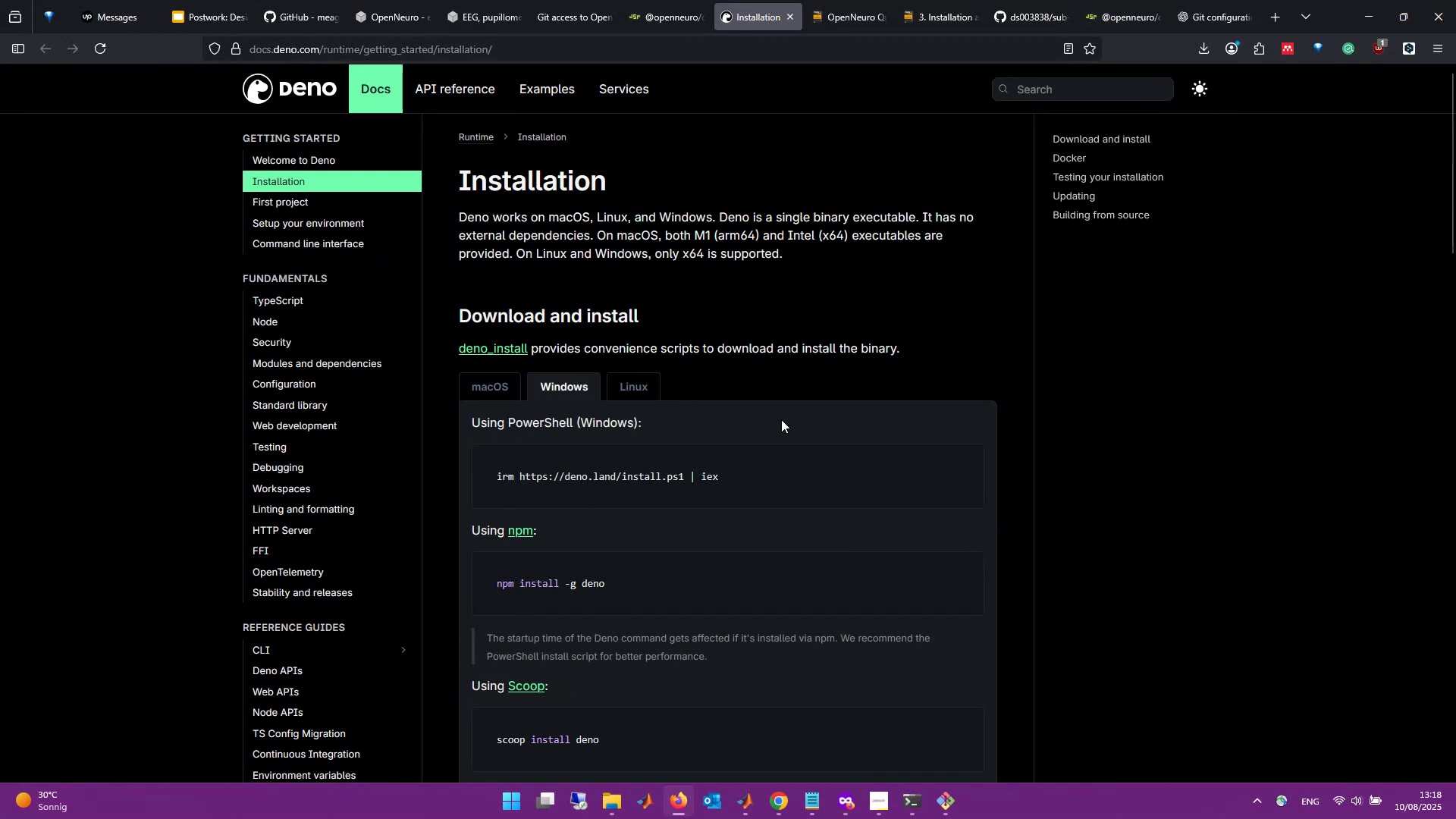 
scroll: coordinate [781, 419], scroll_direction: down, amount: 2.0
 